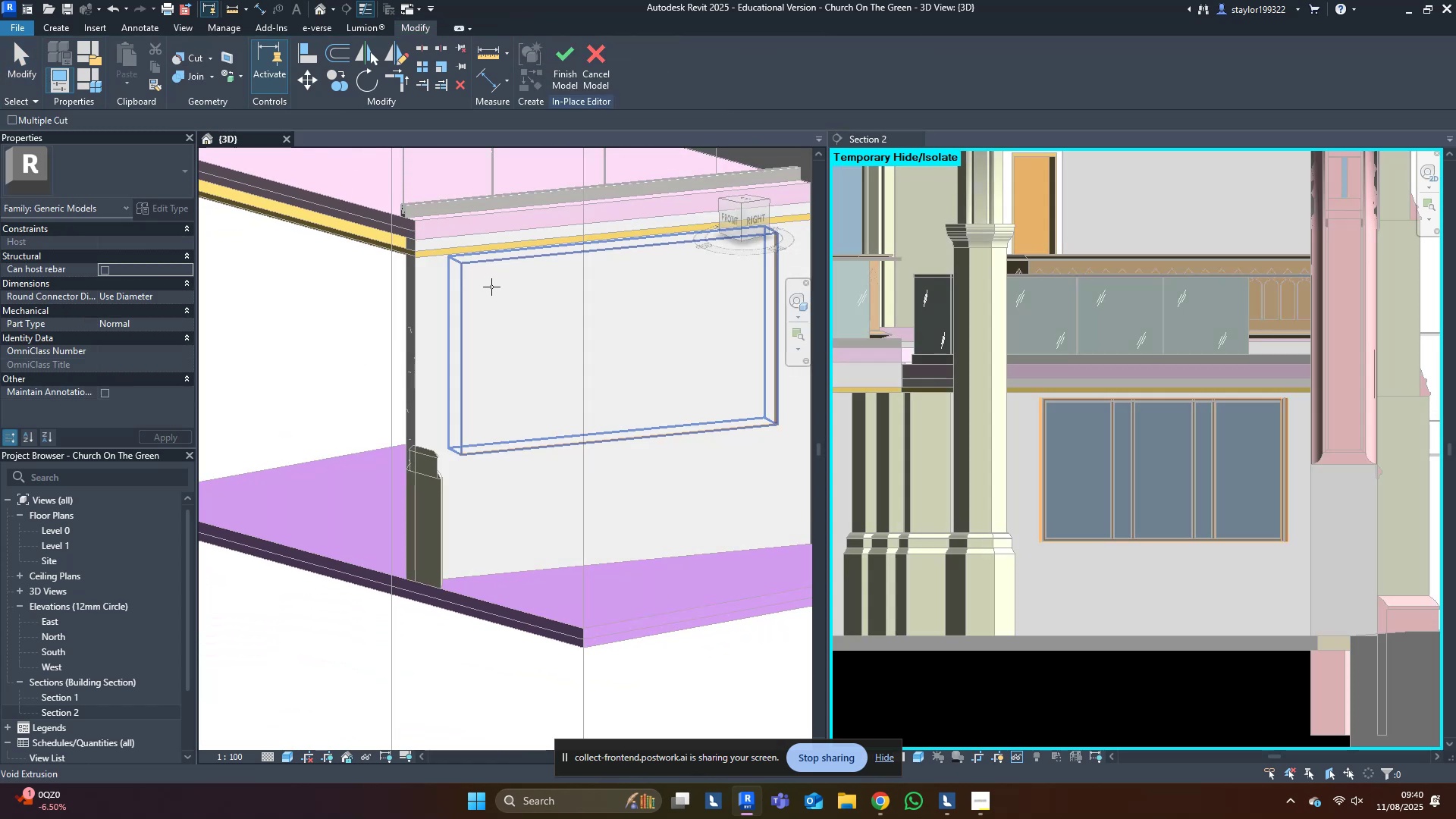 
left_click([491, 287])
 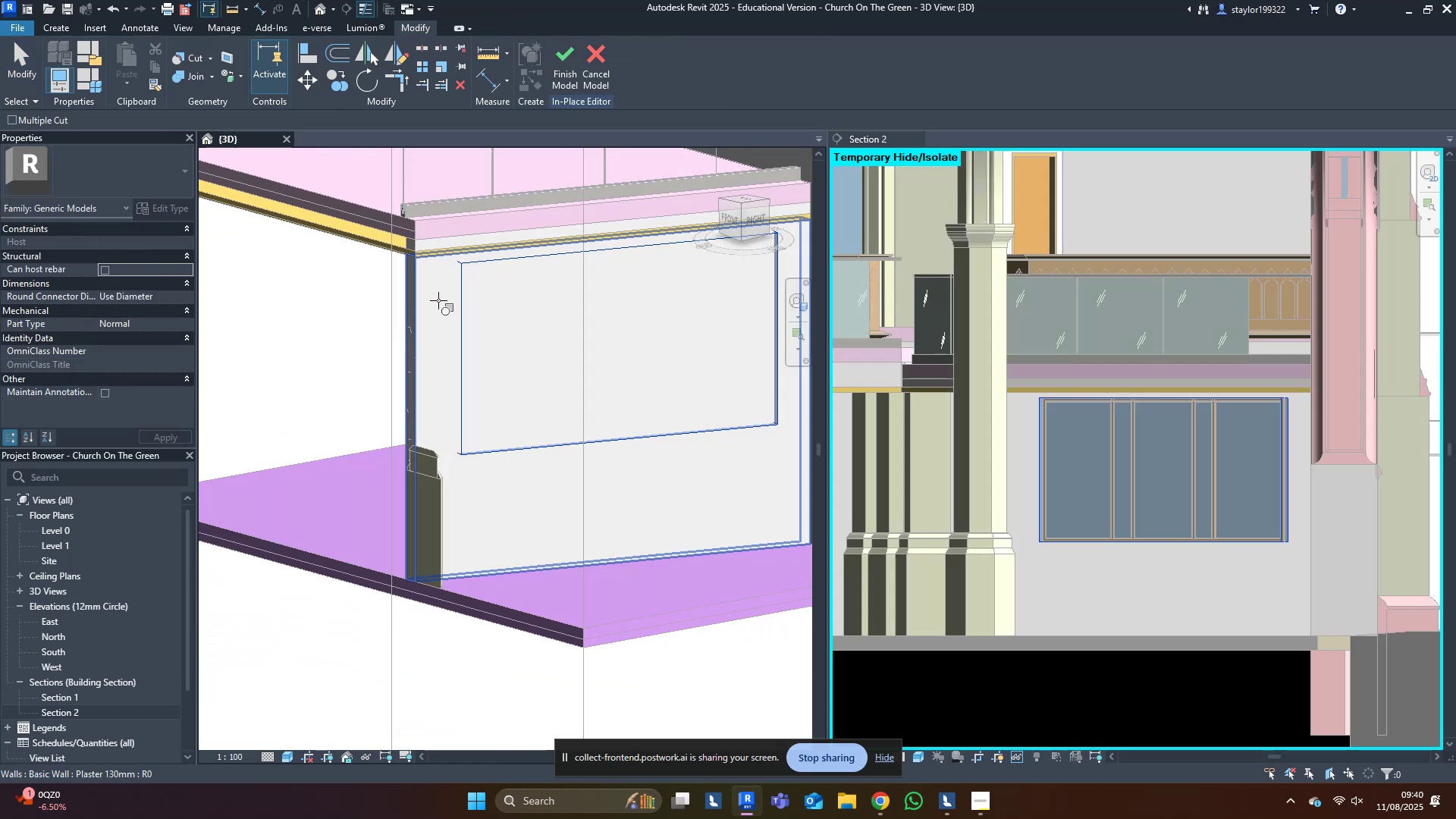 
left_click([438, 300])
 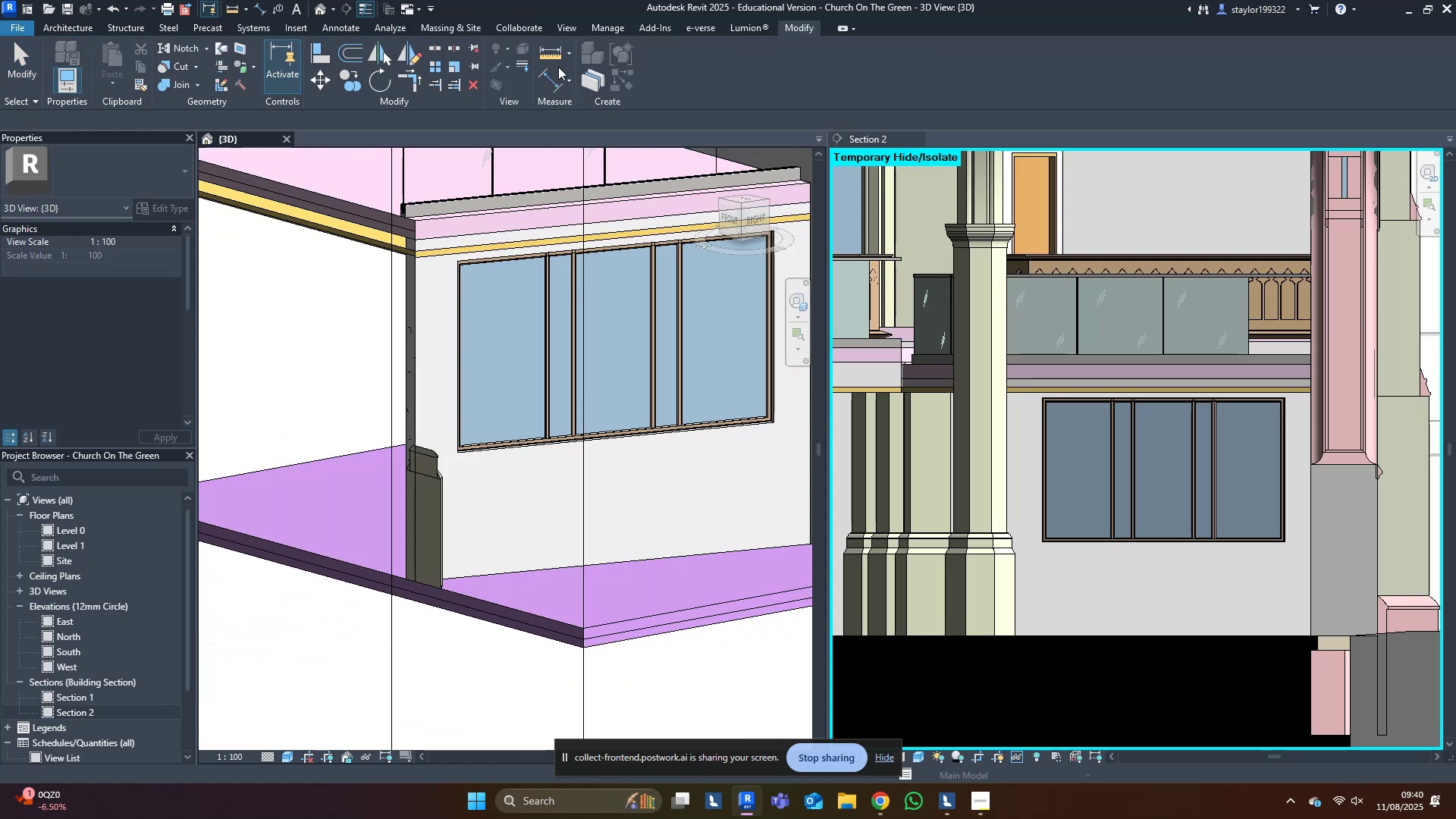 
scroll: coordinate [605, 478], scroll_direction: down, amount: 4.0
 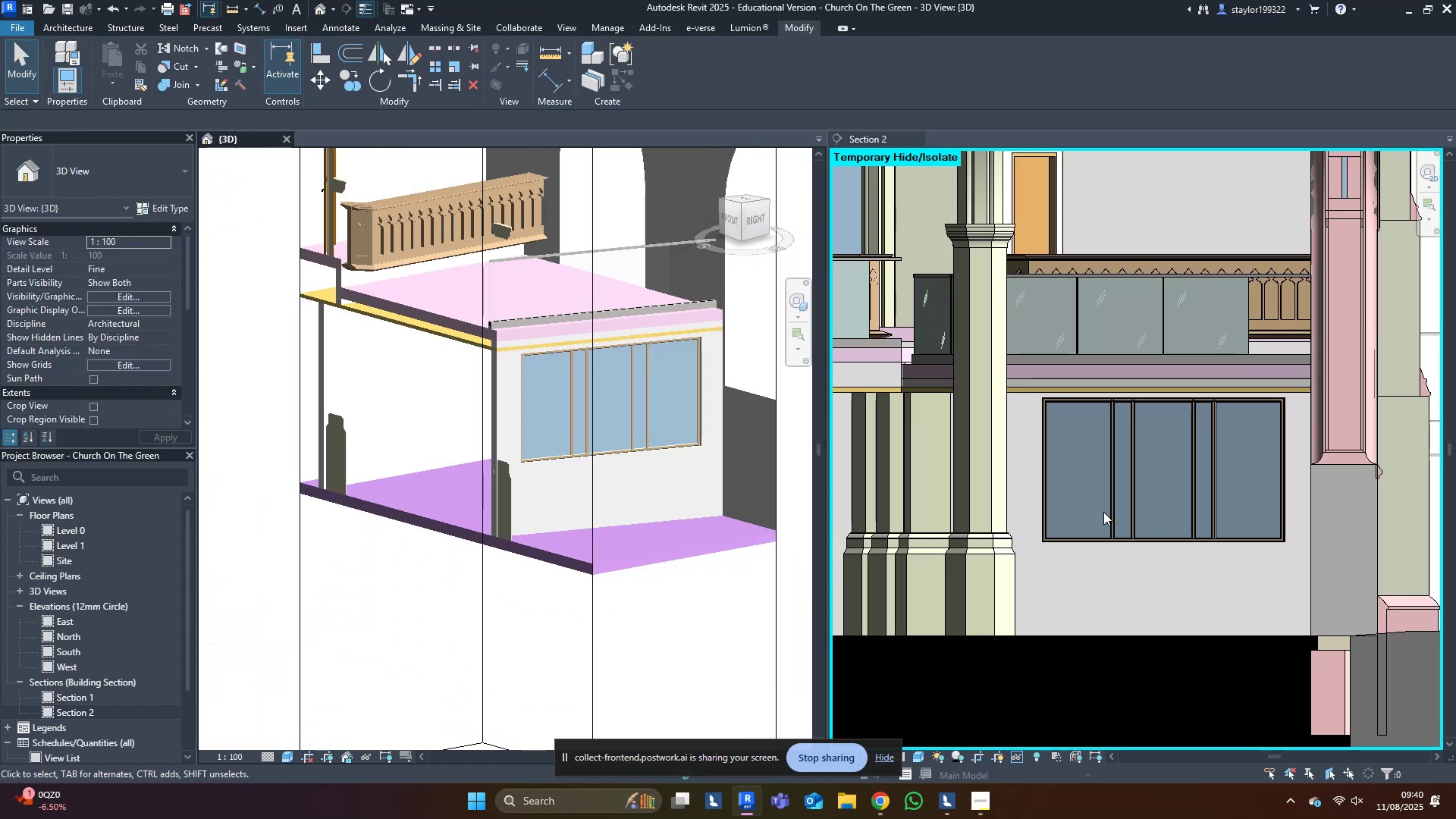 
key(Shift+ShiftLeft)
 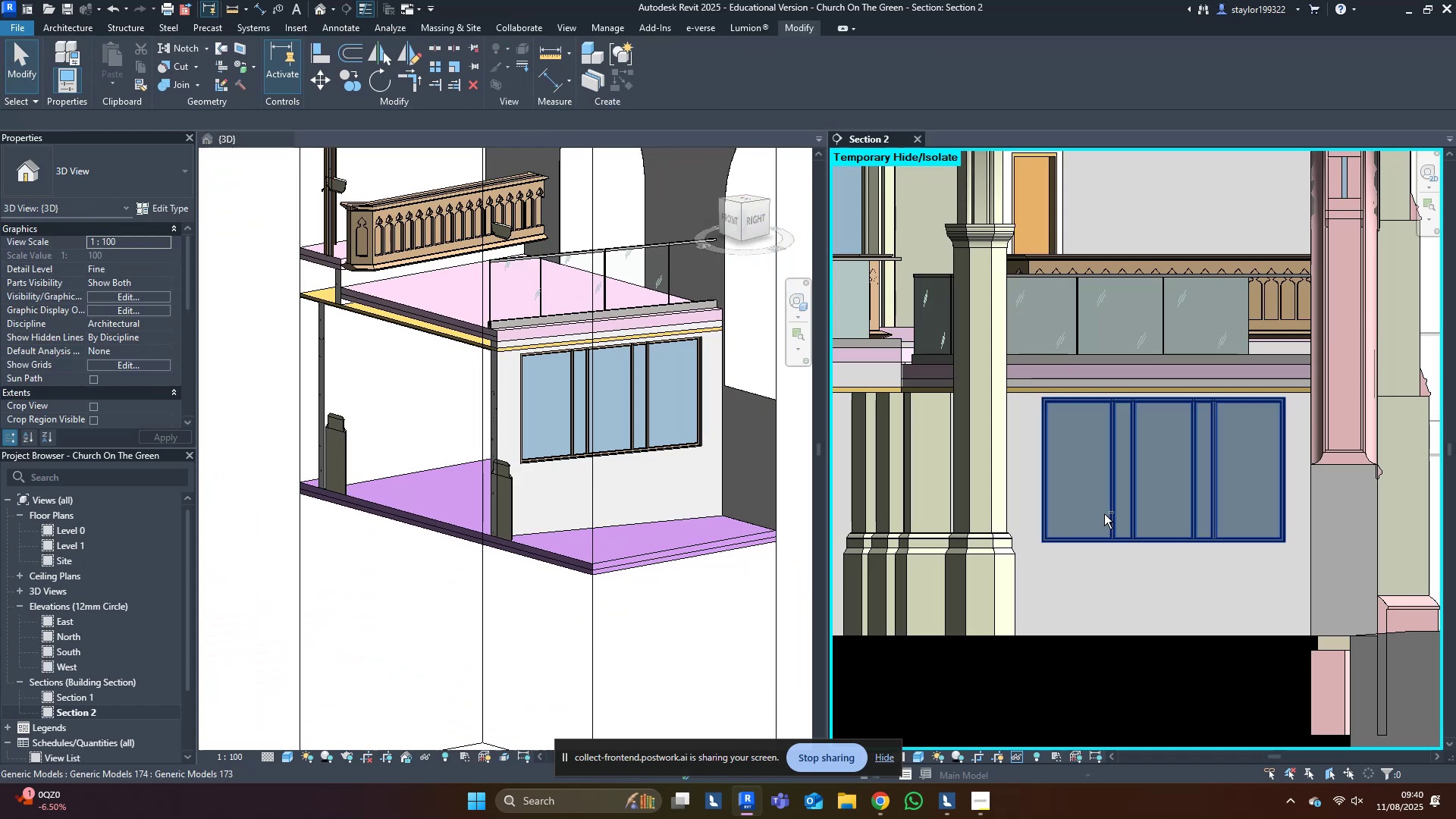 
middle_click([1104, 514])
 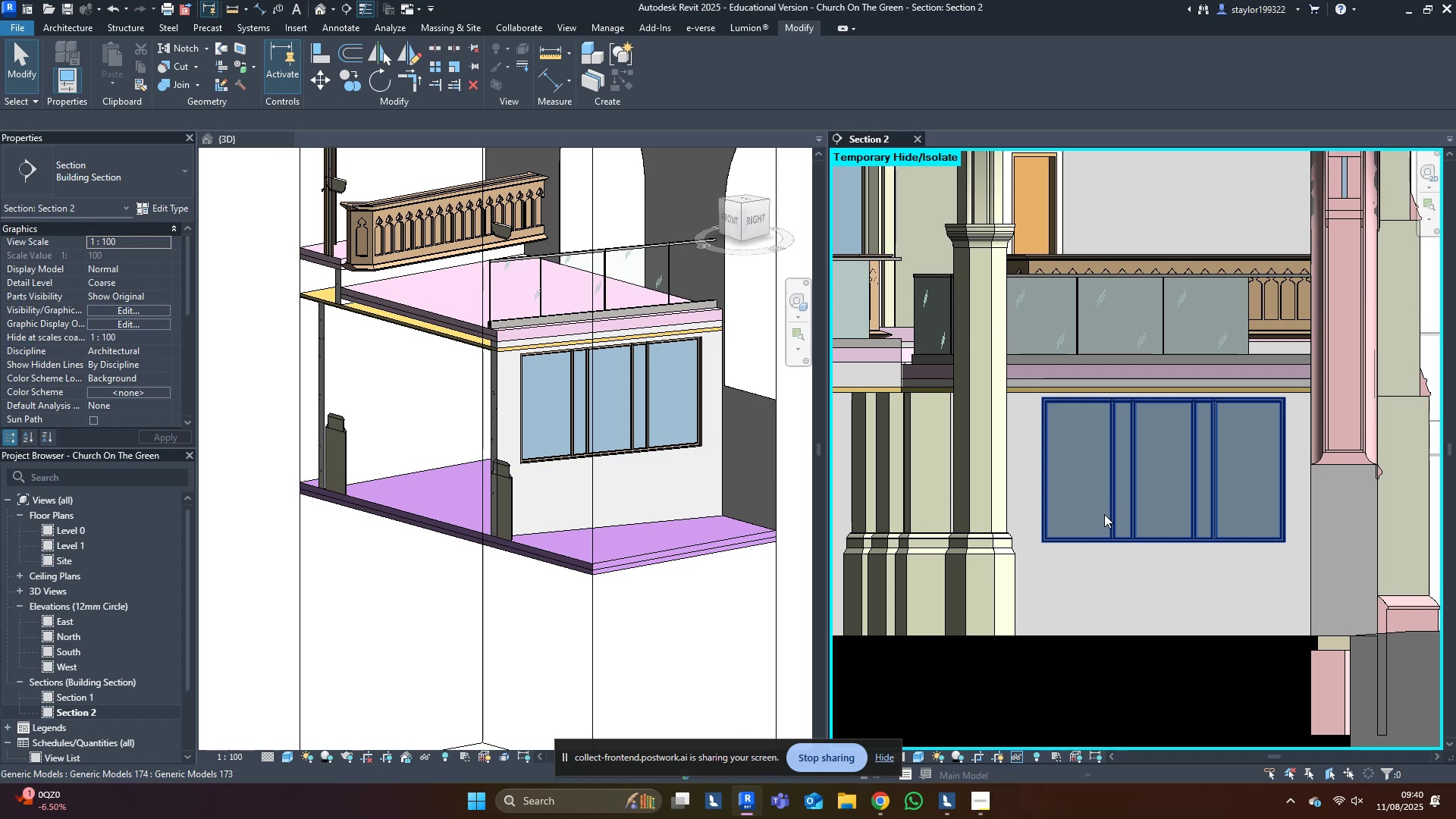 
type(hrrhsdhr)
 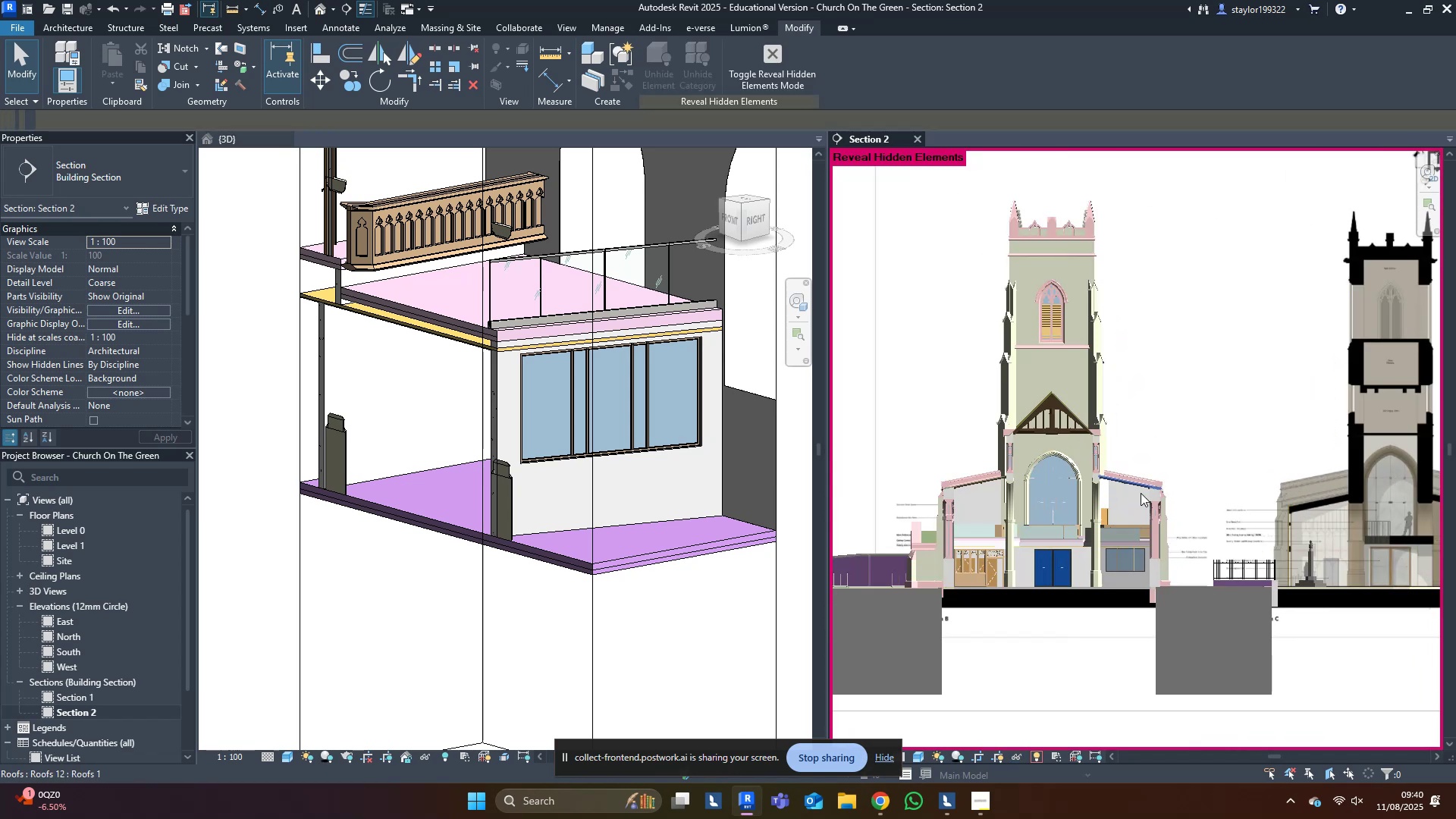 
scroll: coordinate [1141, 590], scroll_direction: down, amount: 10.0
 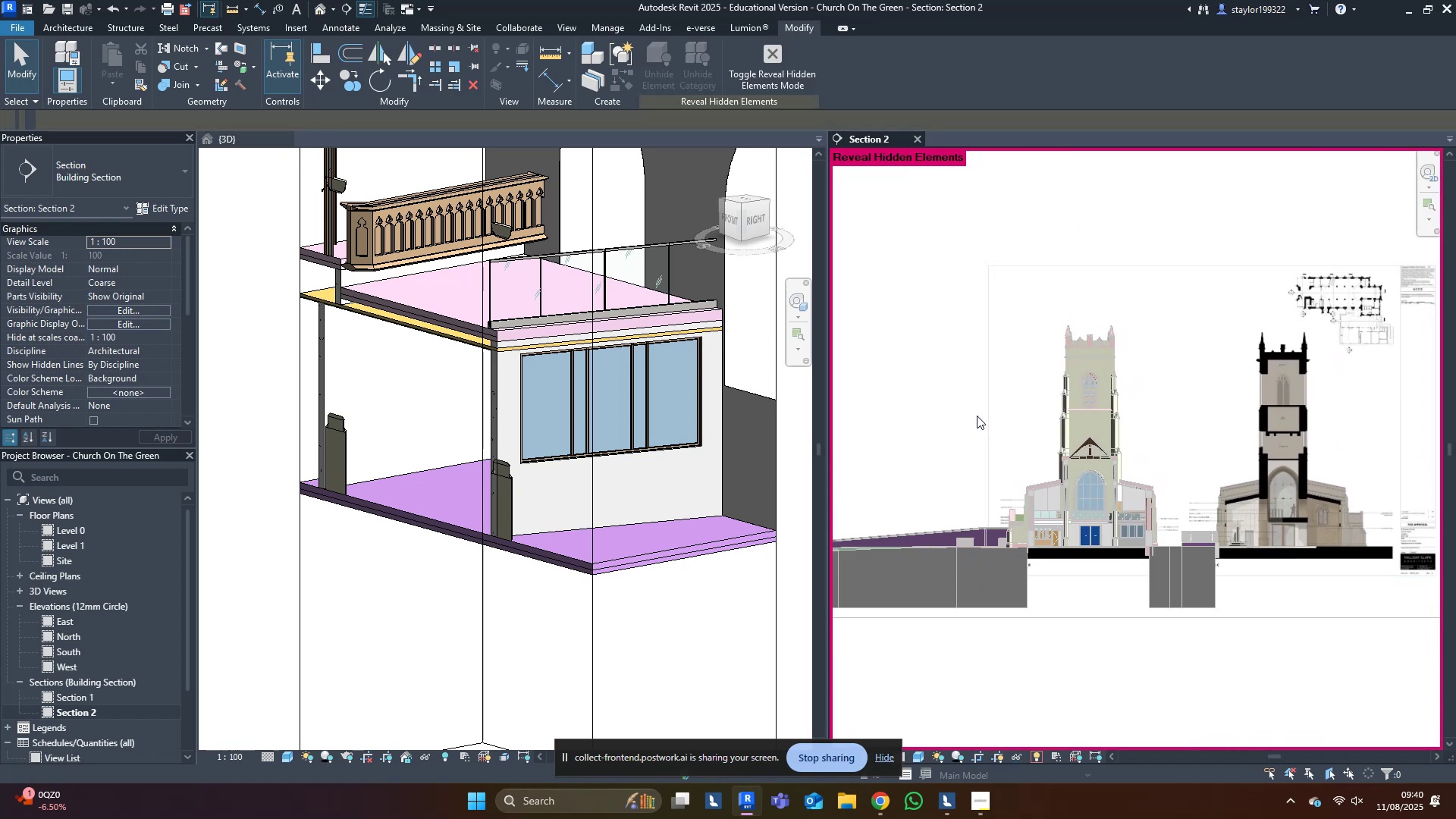 
scroll: coordinate [1141, 493], scroll_direction: up, amount: 4.0
 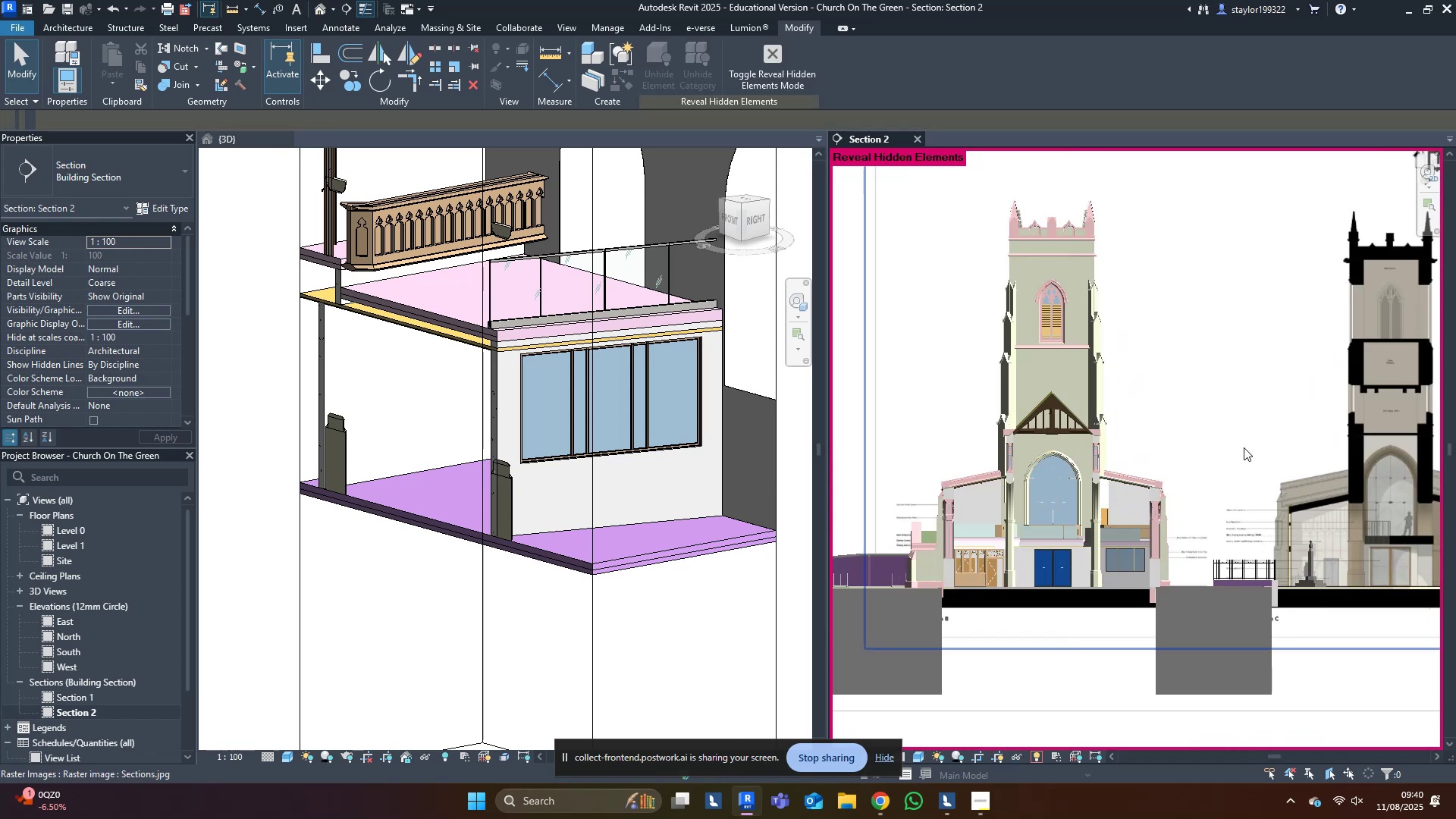 
left_click([1244, 447])
 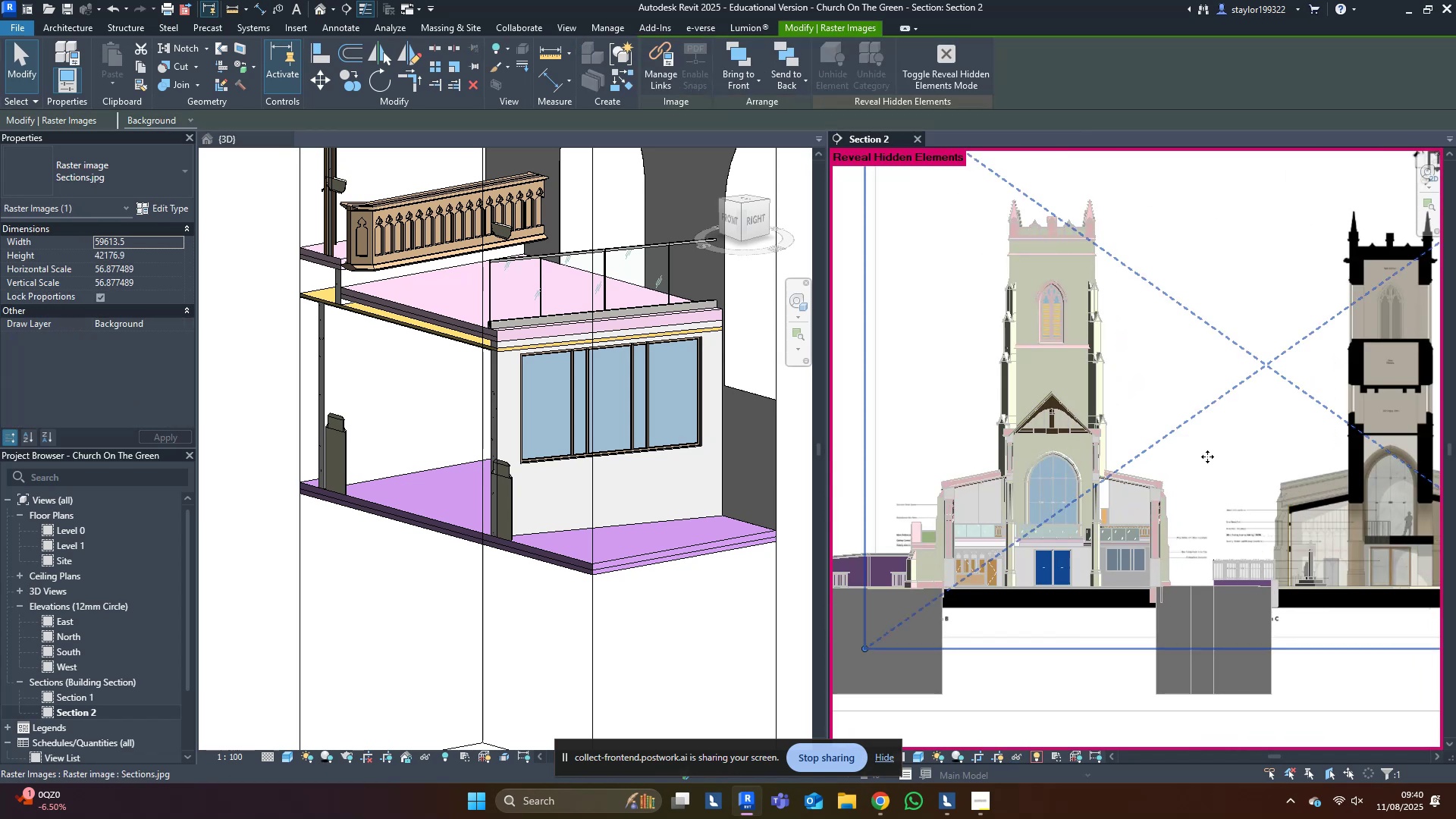 
middle_click([504, 505])
 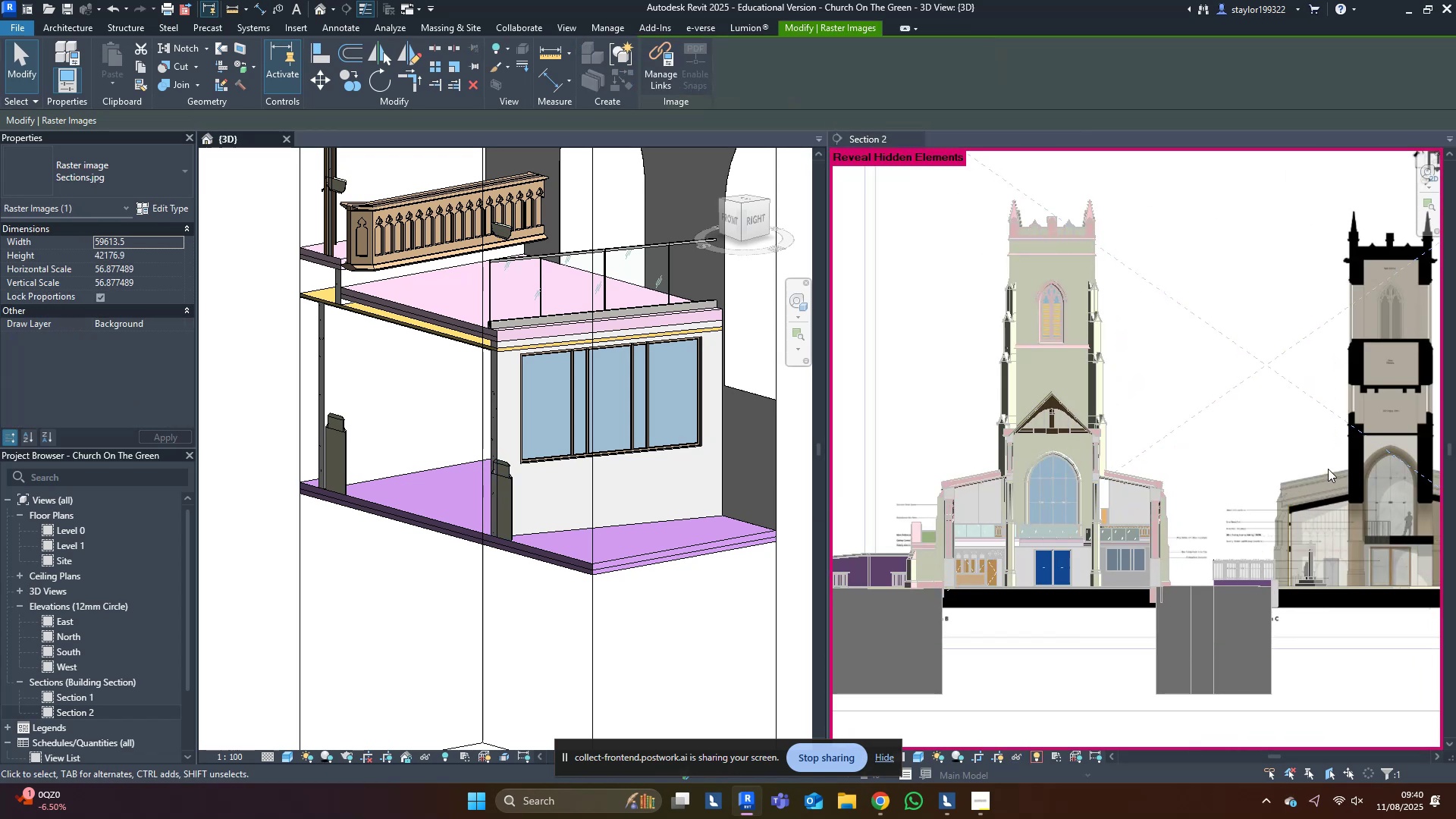 
left_click([1238, 362])
 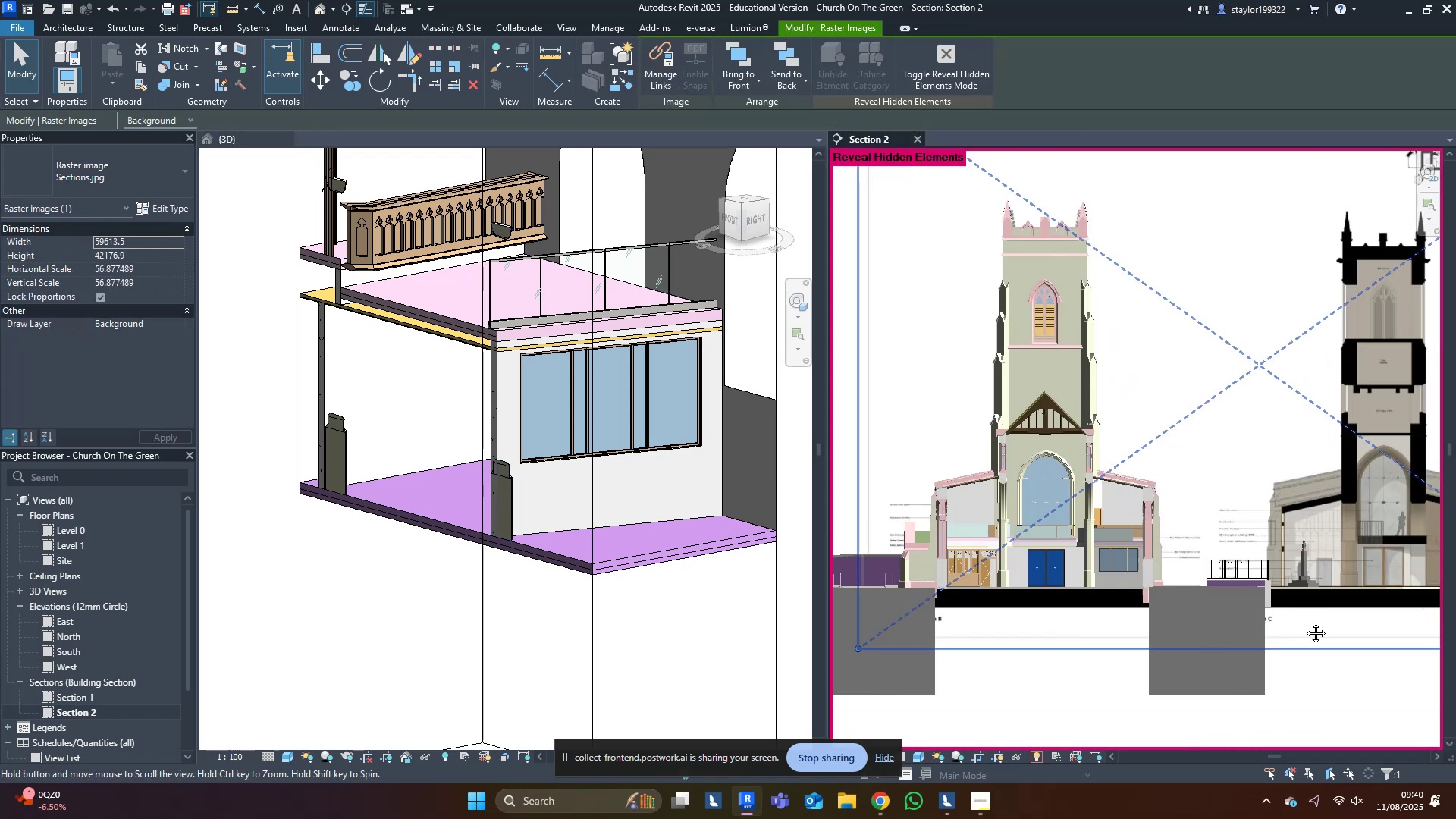 
scroll: coordinate [1296, 507], scroll_direction: up, amount: 12.0
 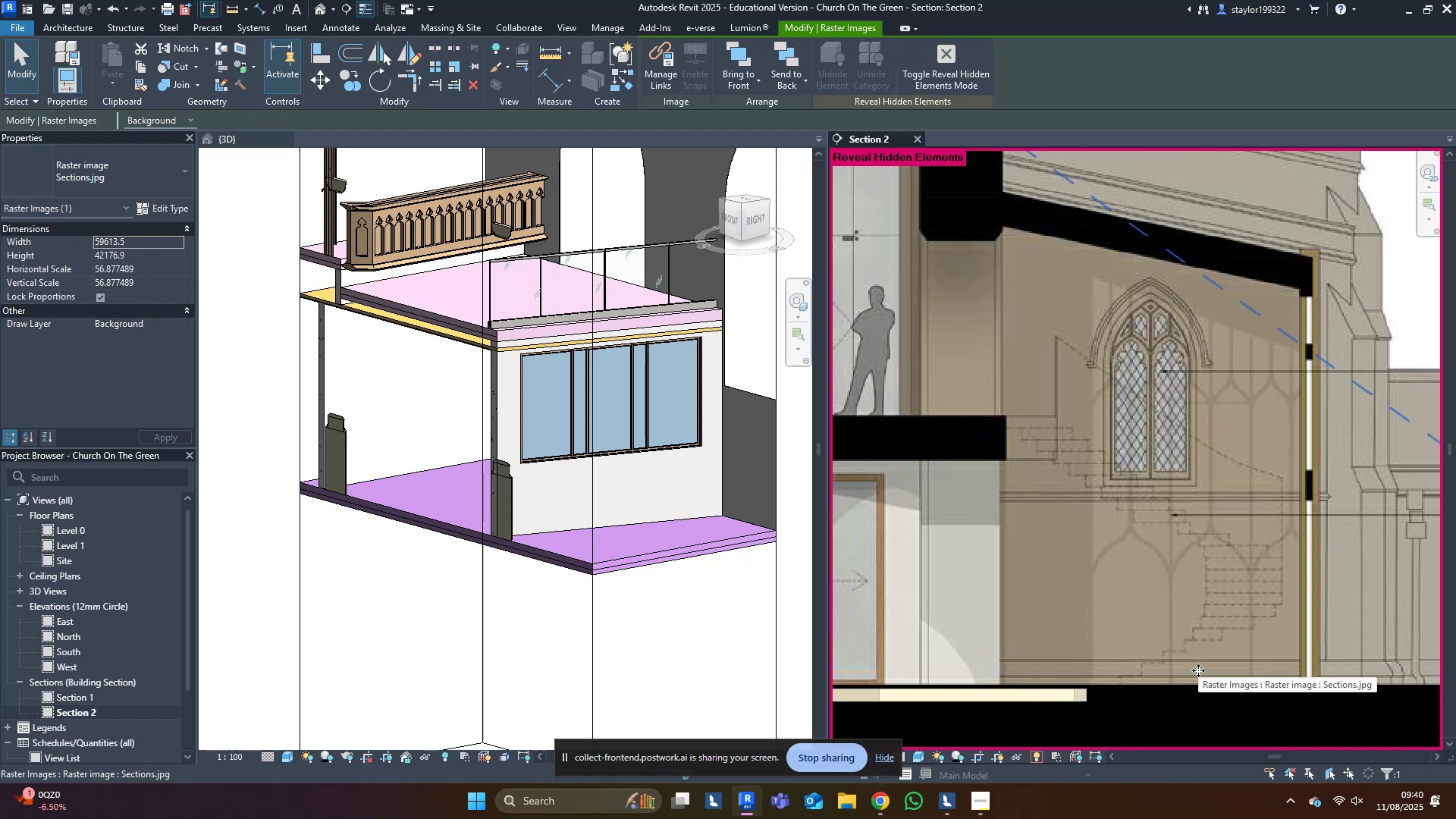 
scroll: coordinate [1197, 670], scroll_direction: down, amount: 7.0
 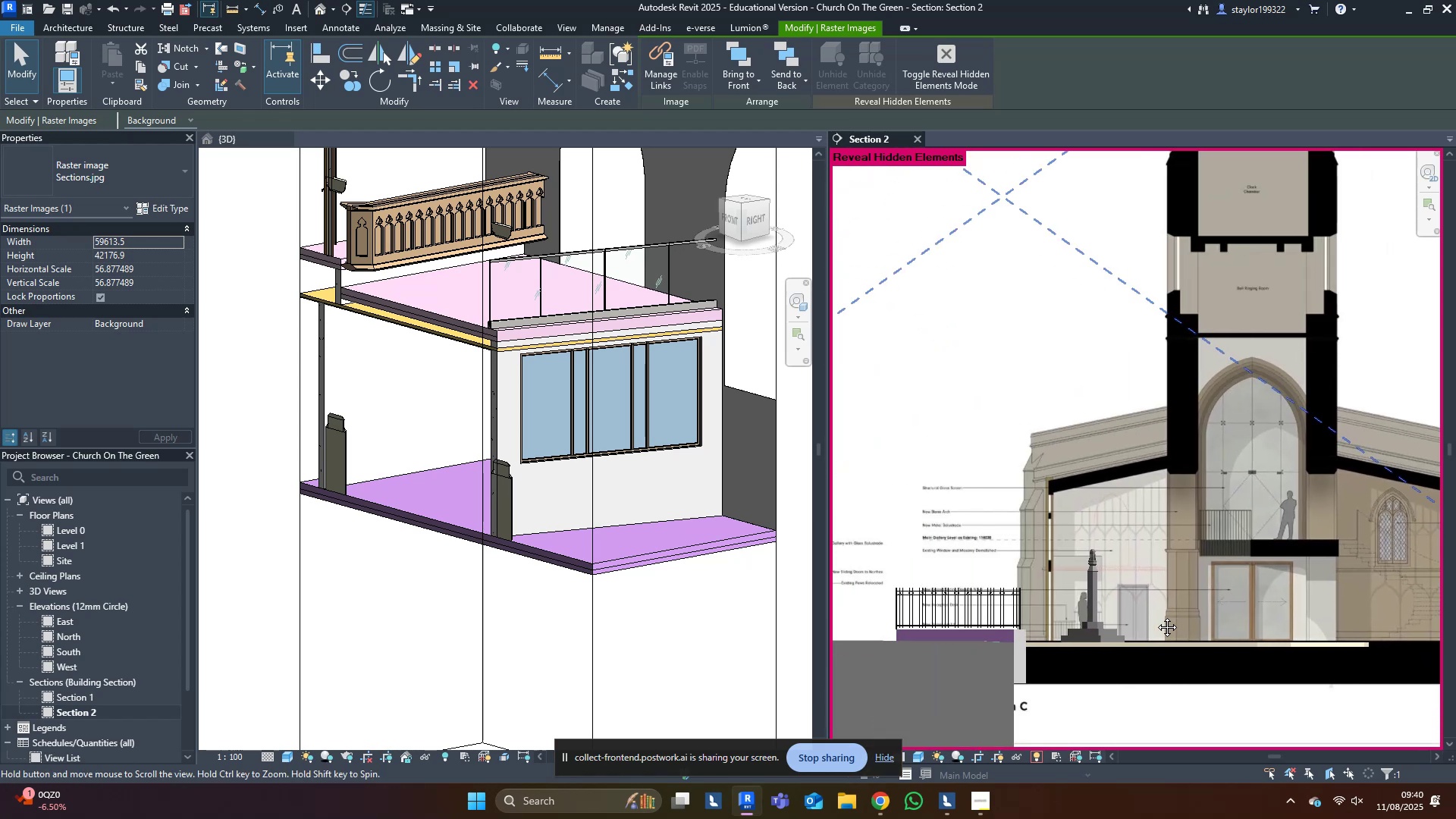 
scroll: coordinate [1156, 615], scroll_direction: up, amount: 4.0
 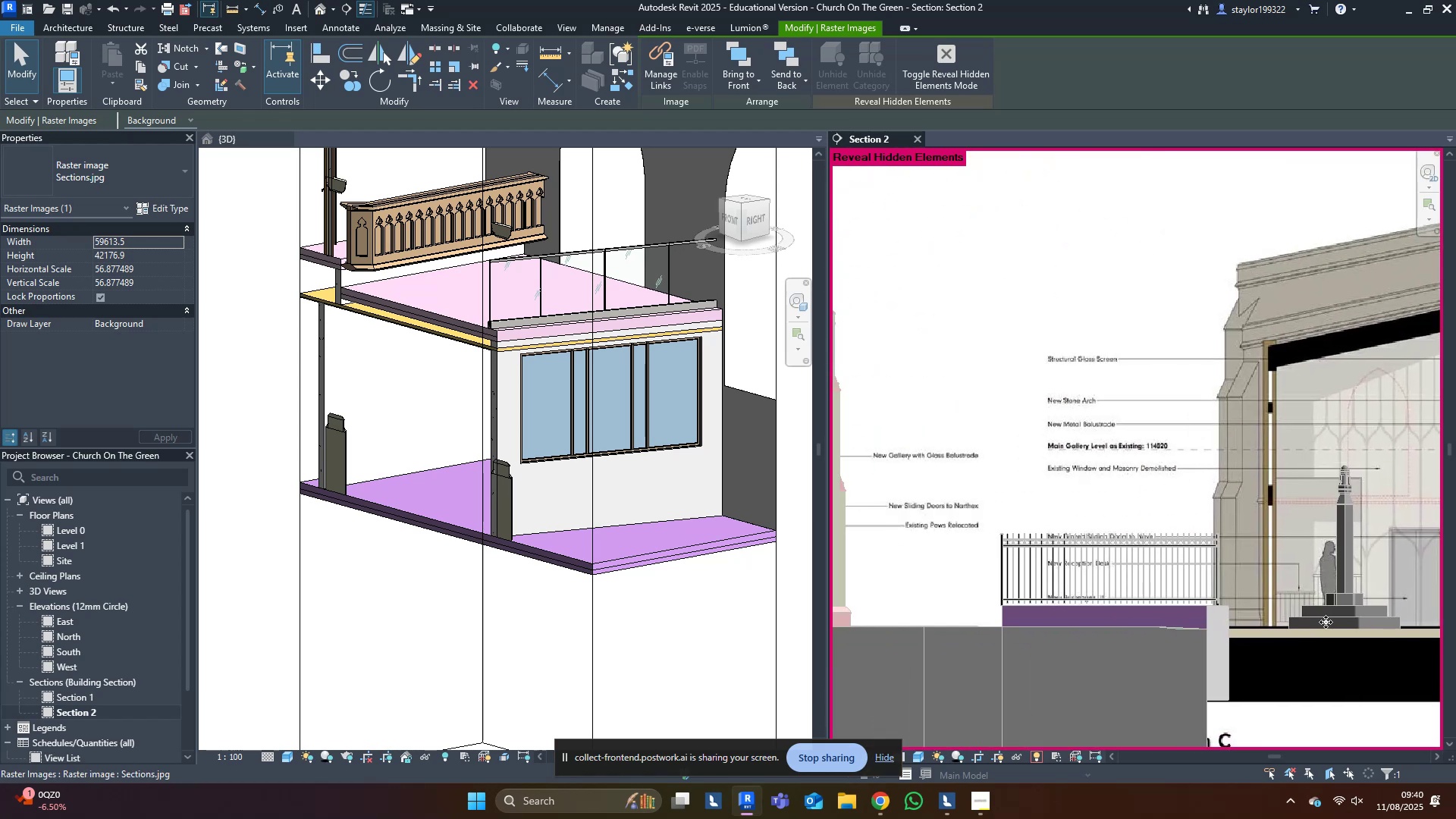 
scroll: coordinate [1326, 622], scroll_direction: down, amount: 7.0
 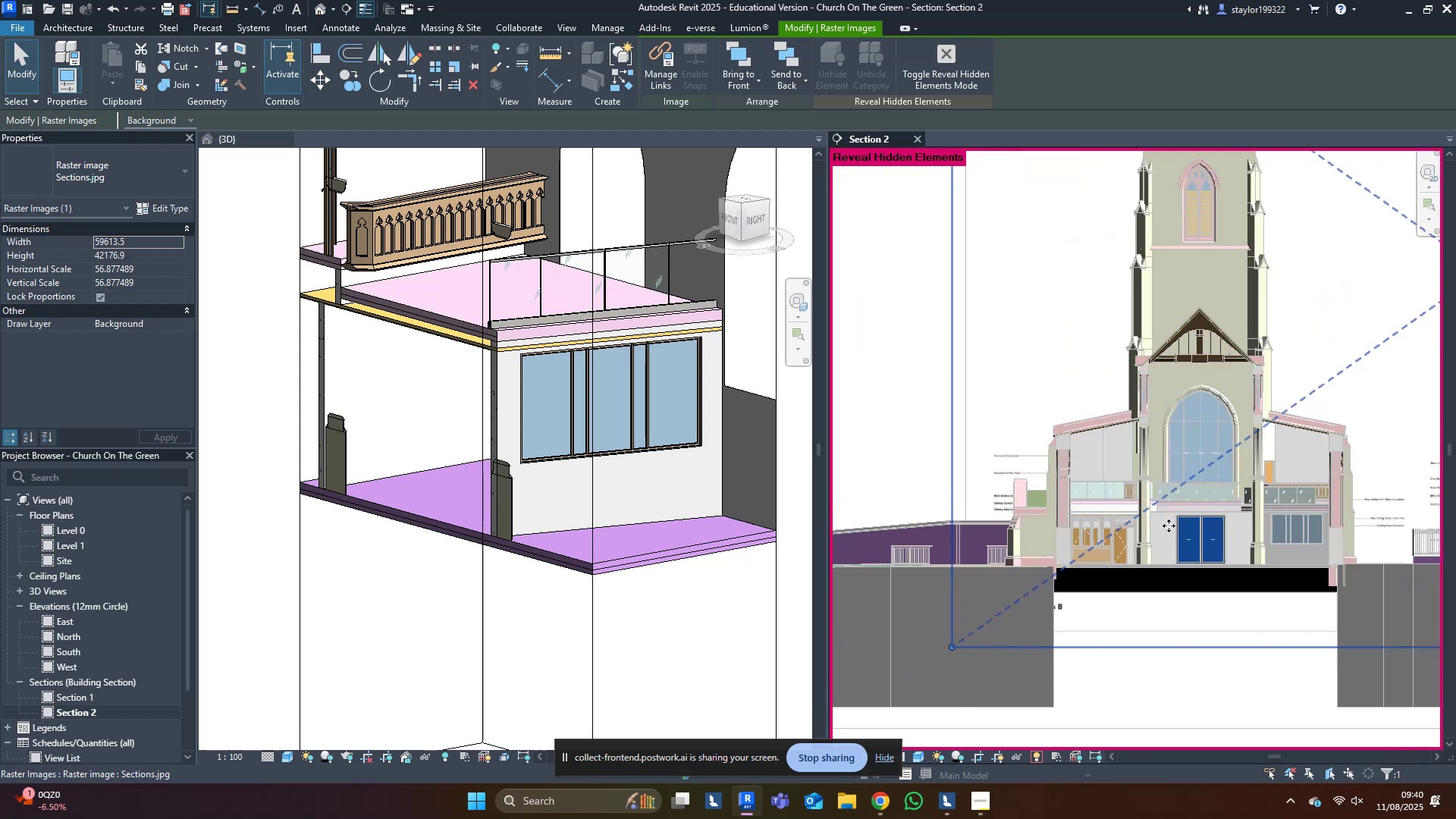 
type(hi)
key(Escape)
type(sd)
 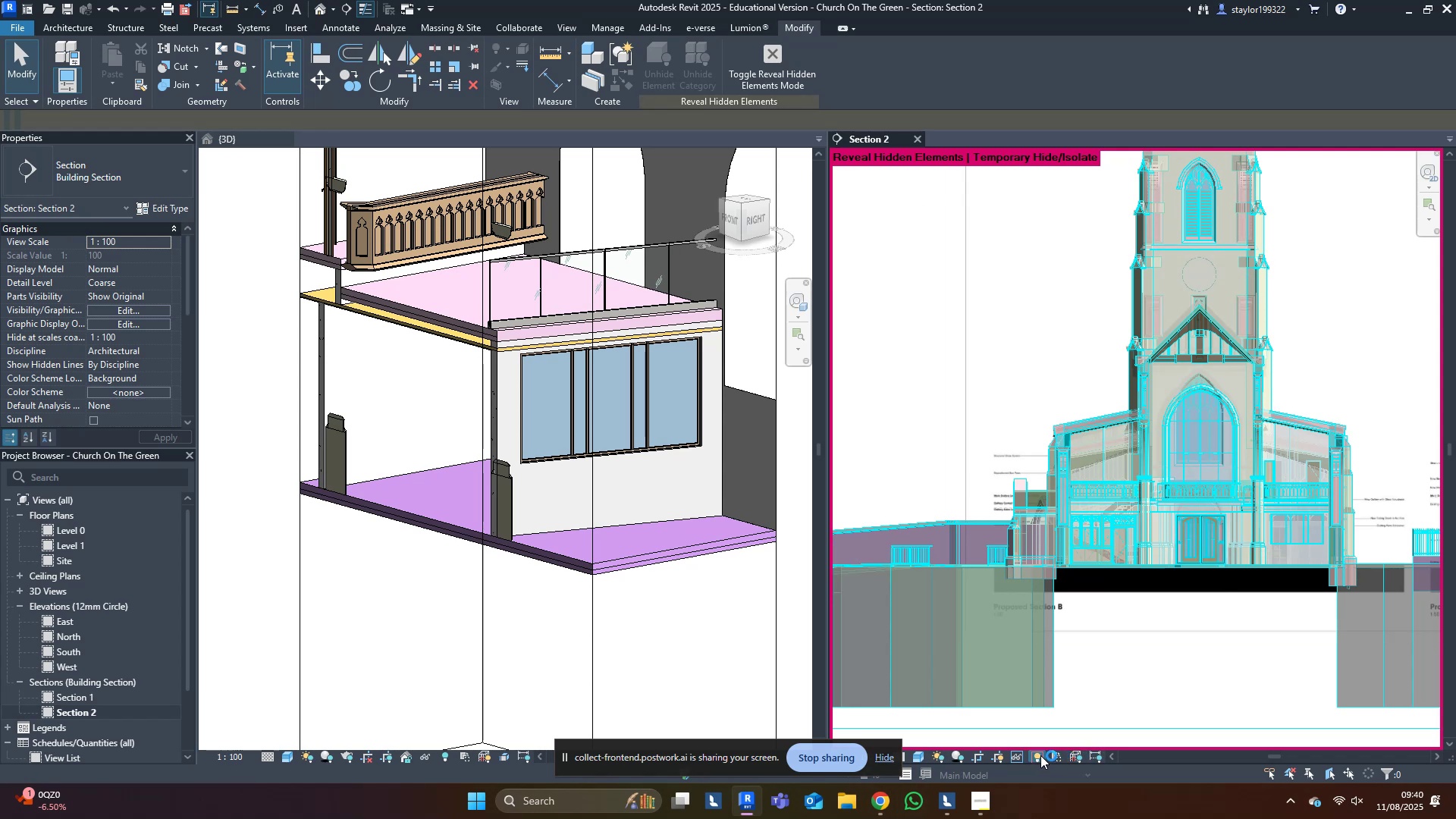 
left_click([1037, 356])
 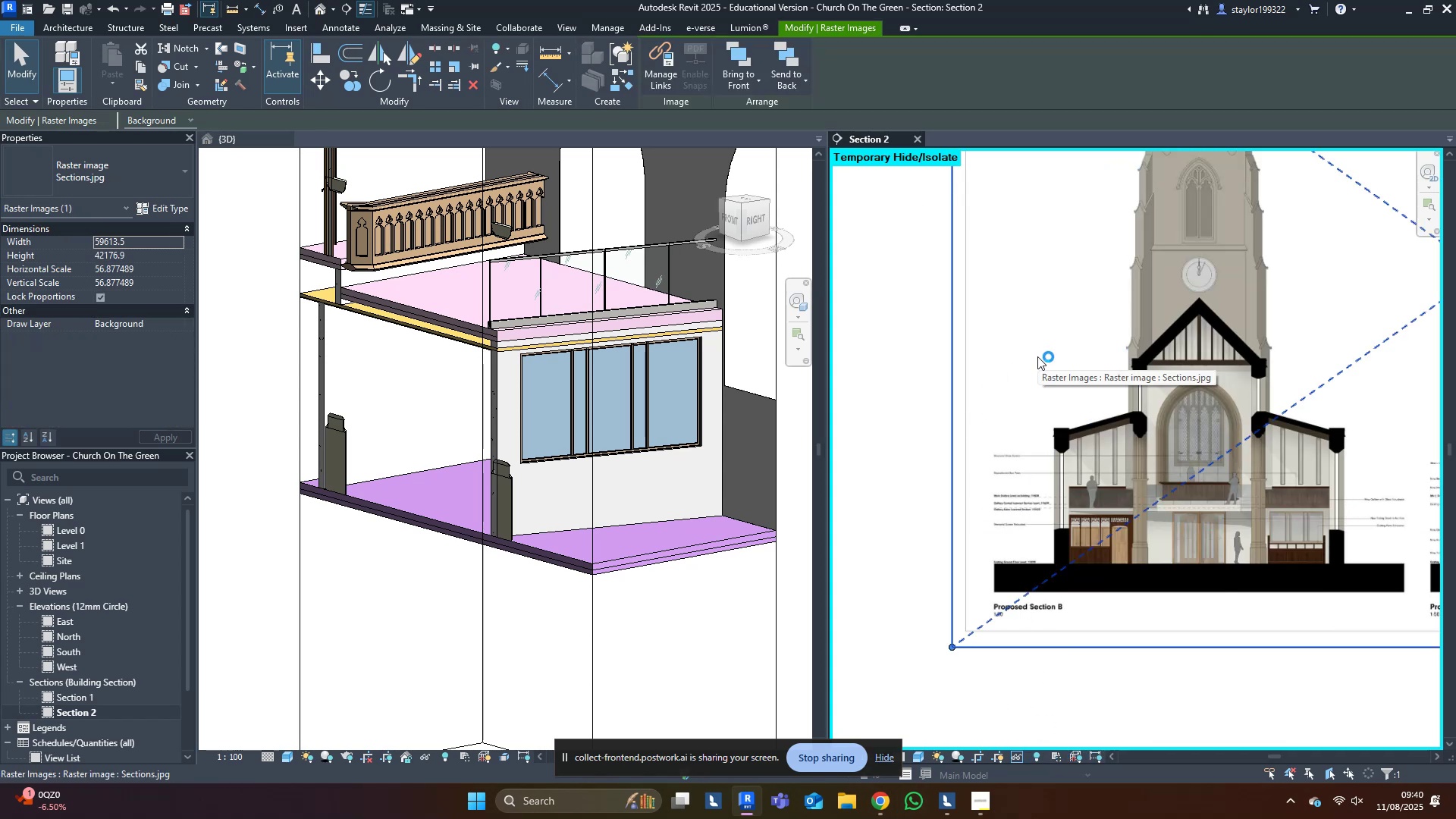 
type(hi)
key(Escape)
 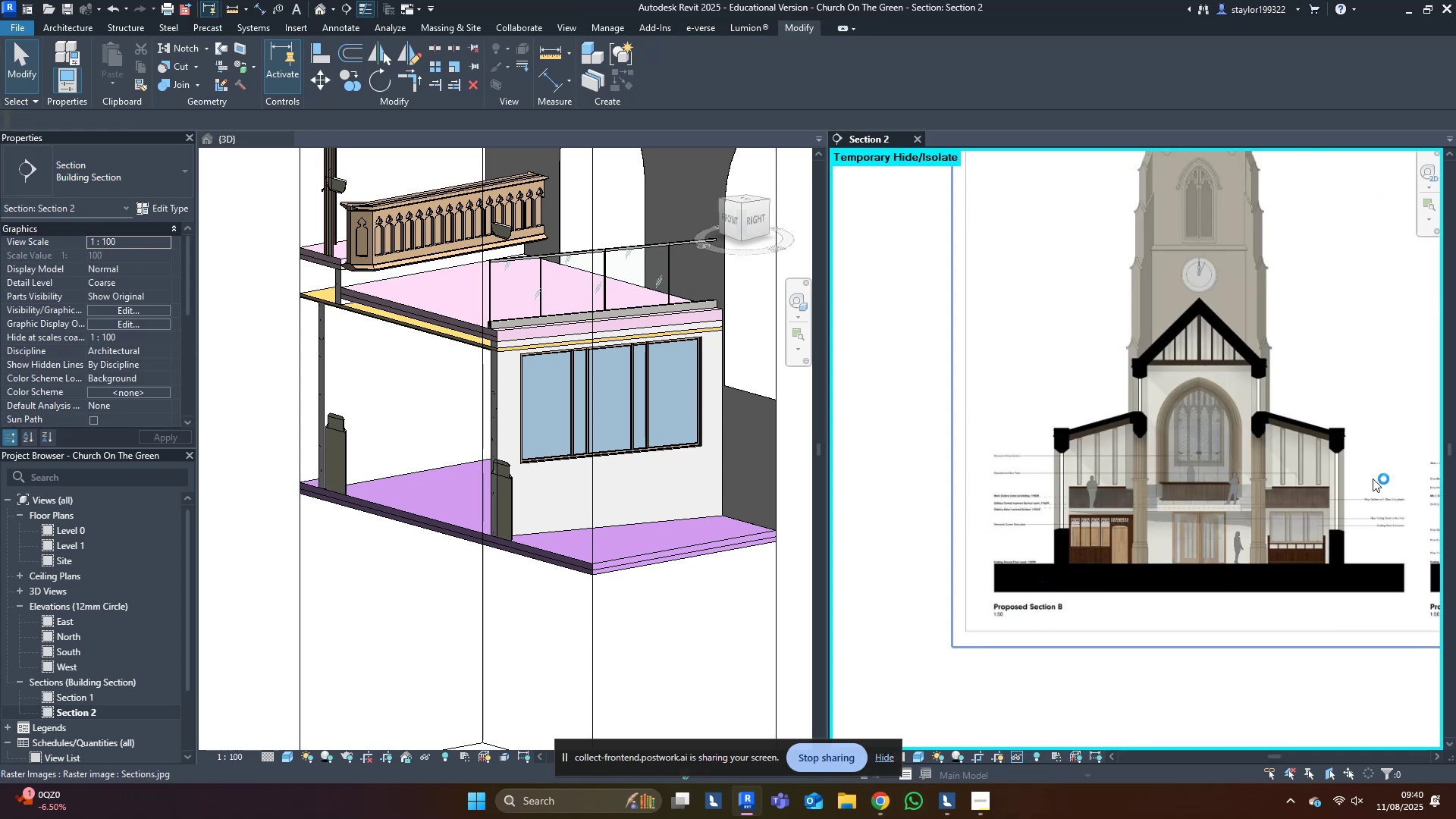 
scroll: coordinate [1248, 546], scroll_direction: up, amount: 14.0
 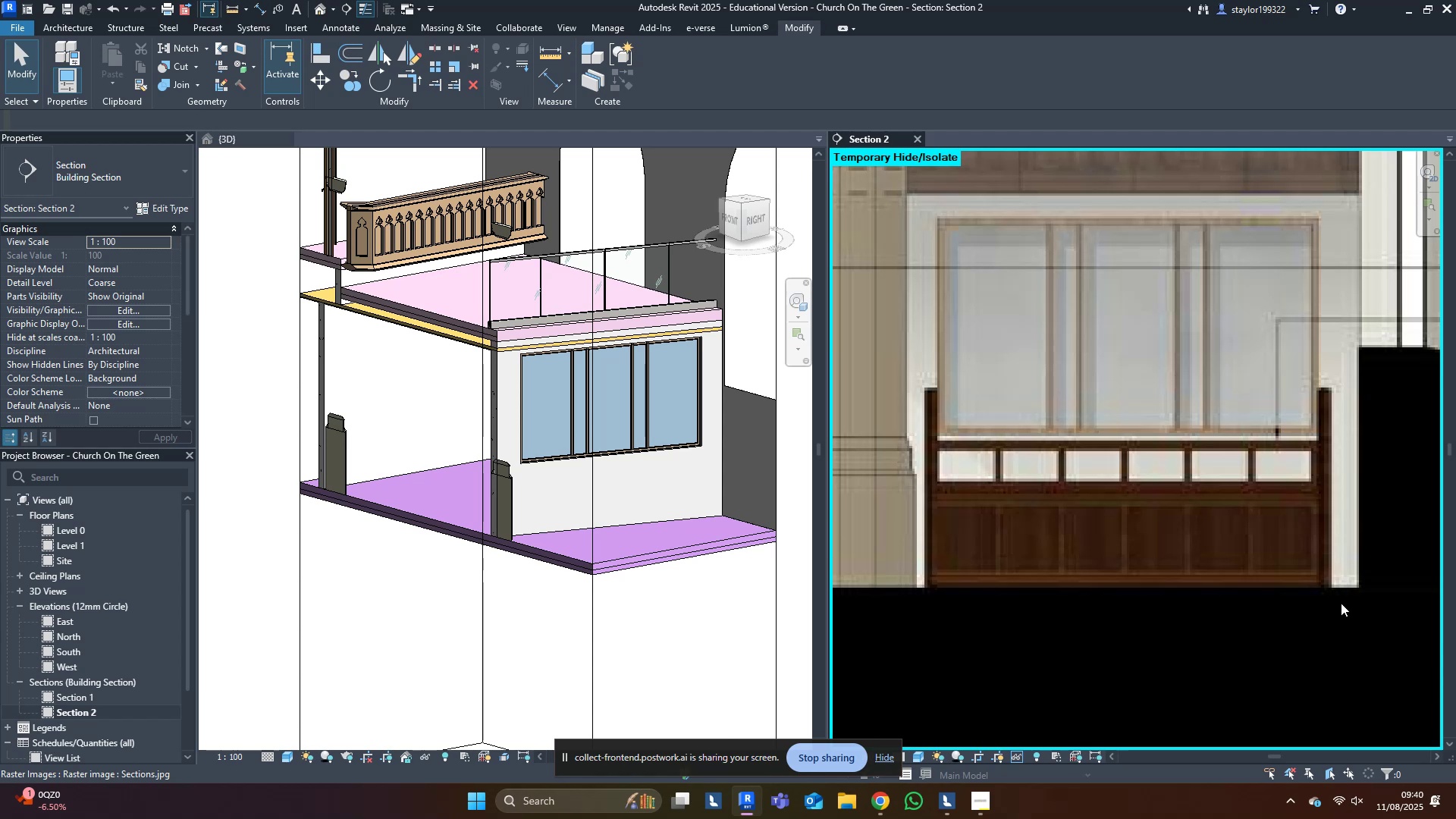 
wait(6.74)
 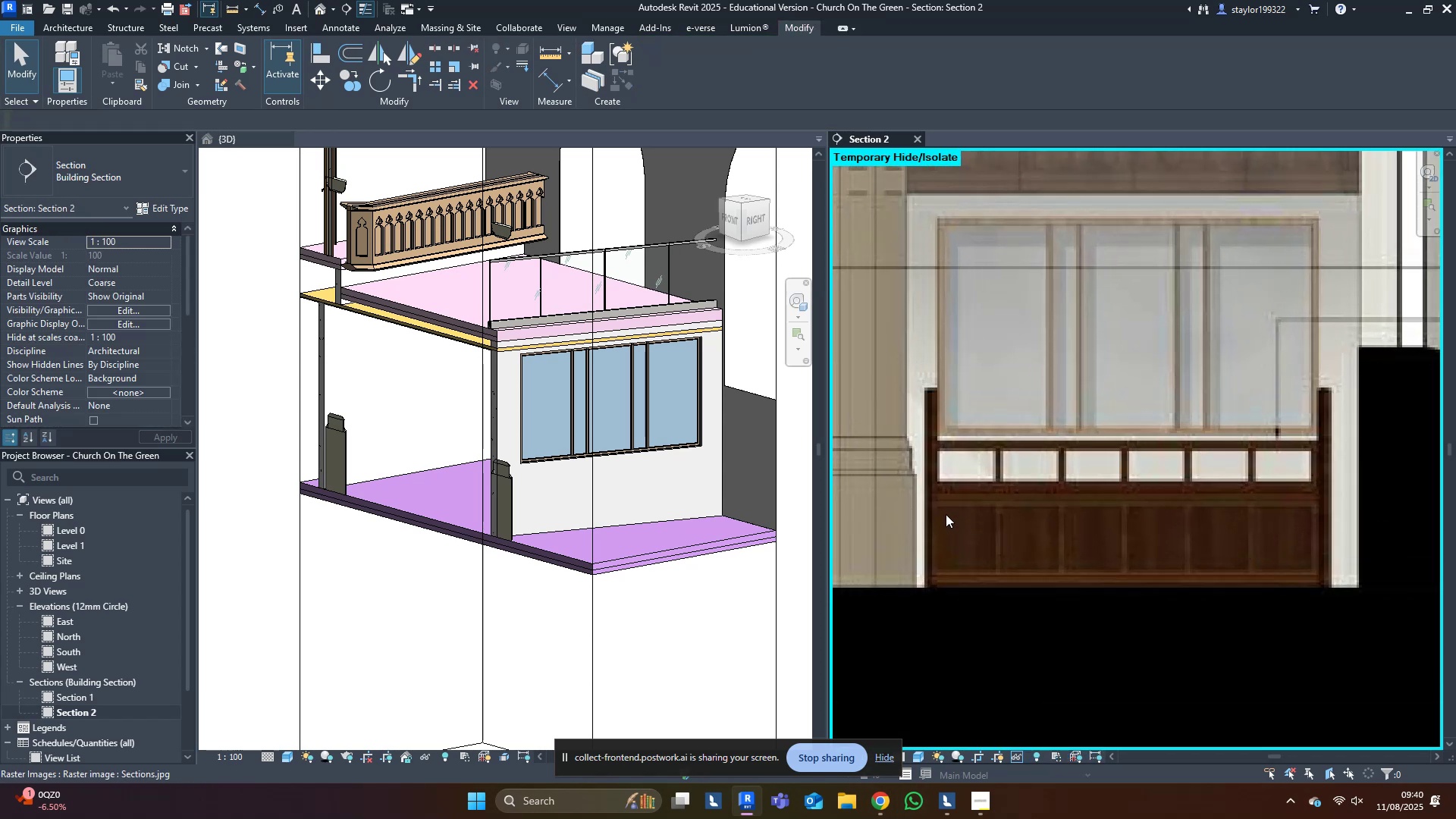 
left_click([86, 32])
 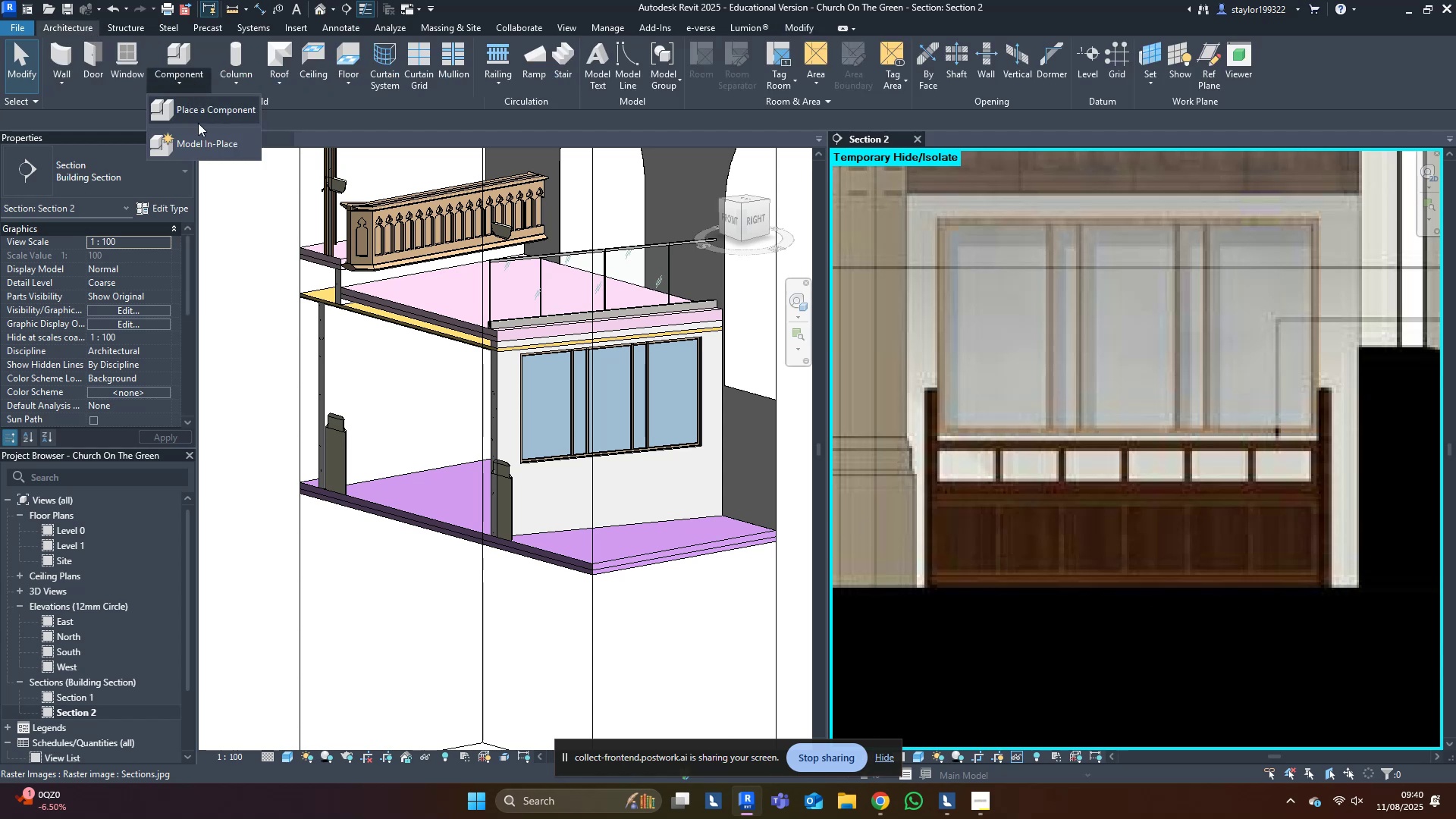 
double_click([198, 130])
 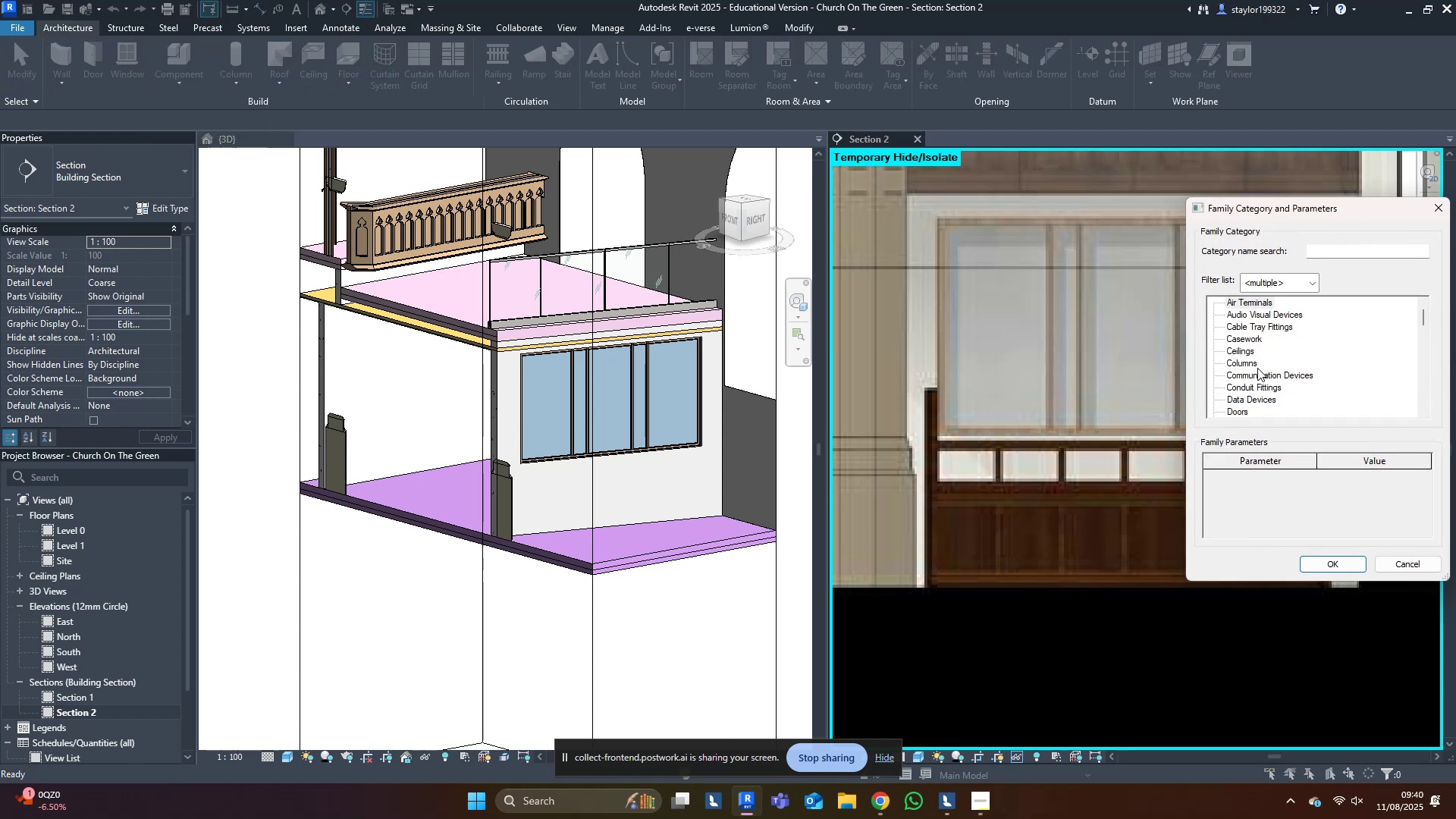 
key(G)
 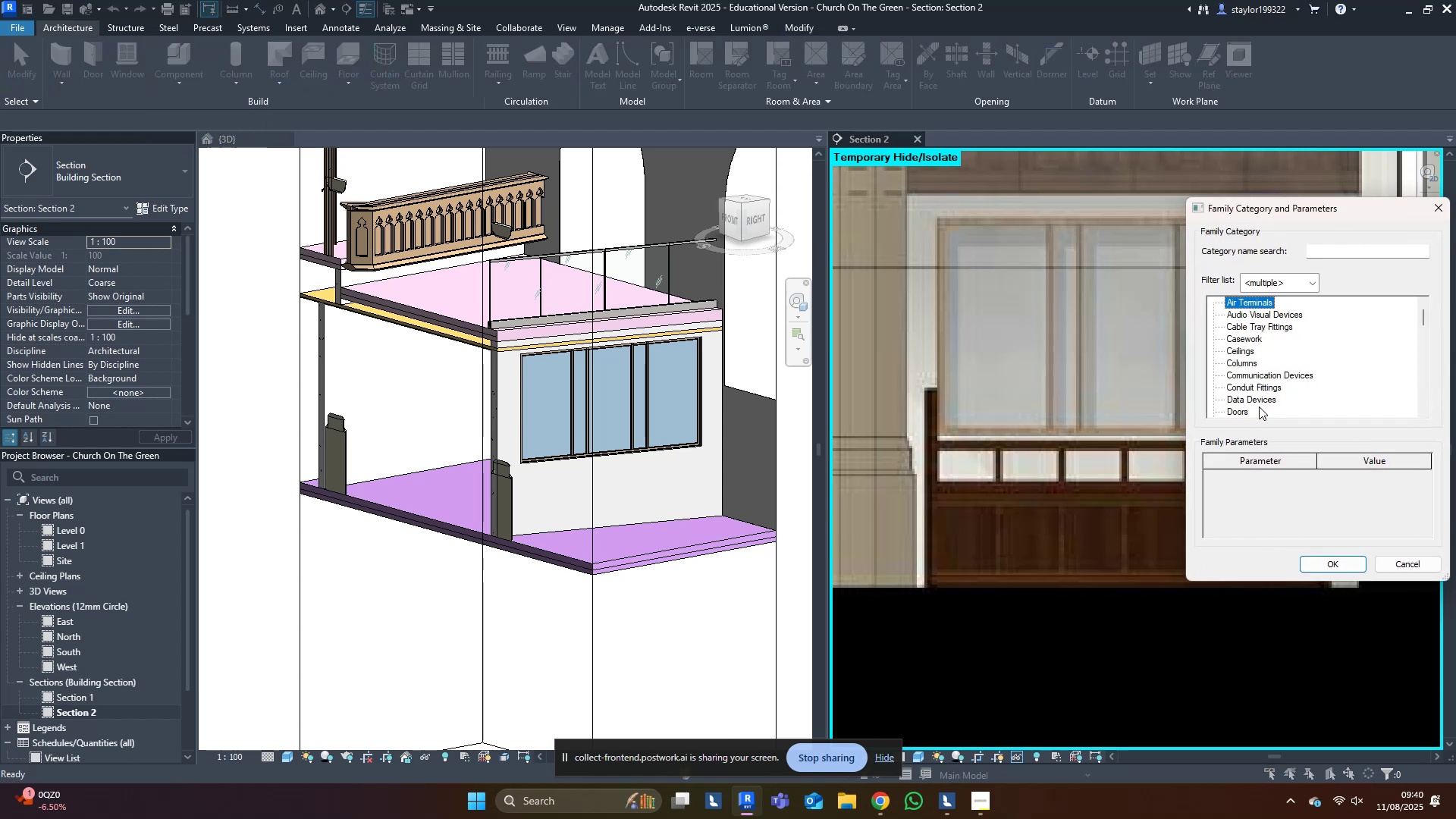 
left_click([1259, 406])
 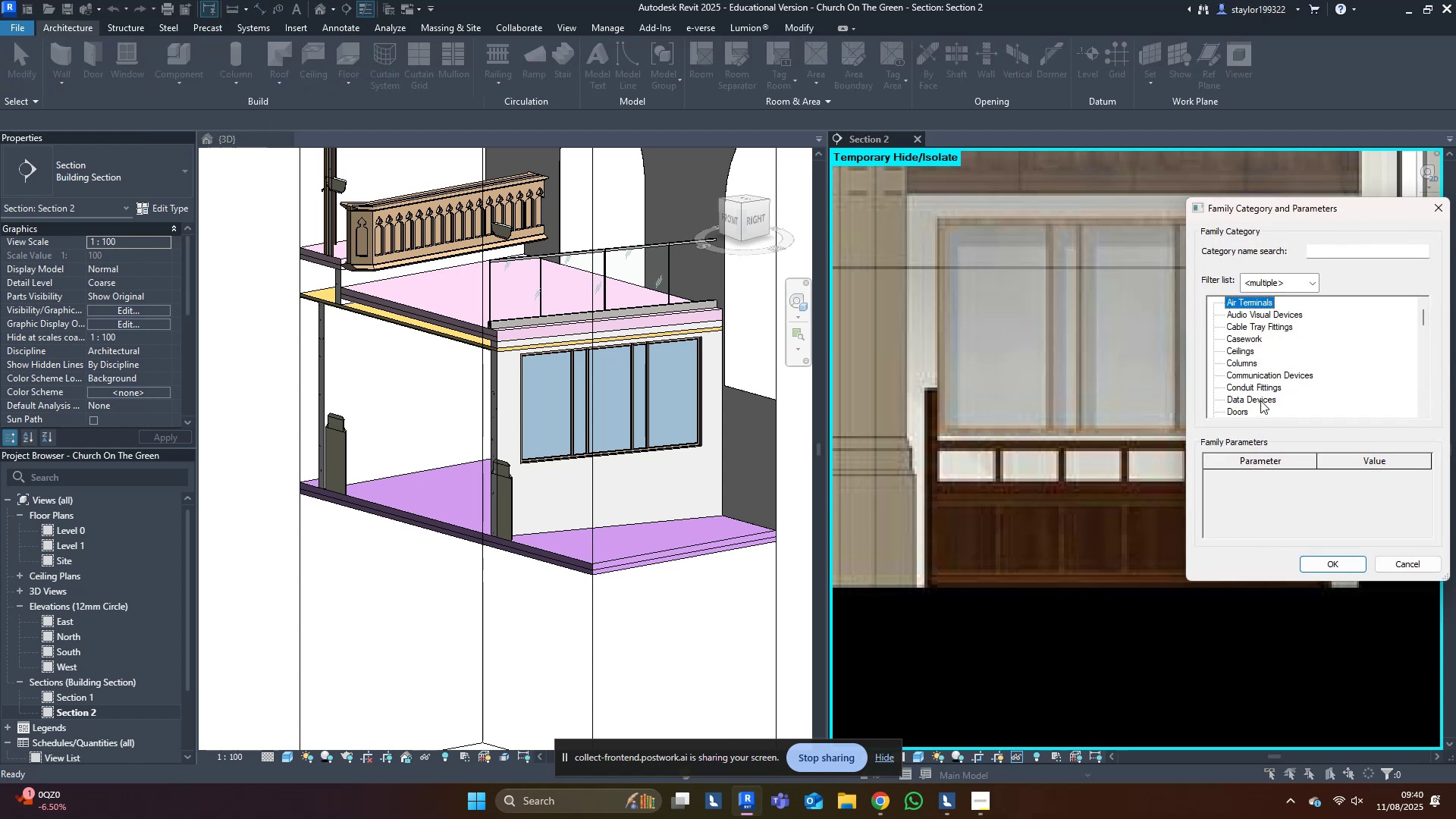 
key(G)
 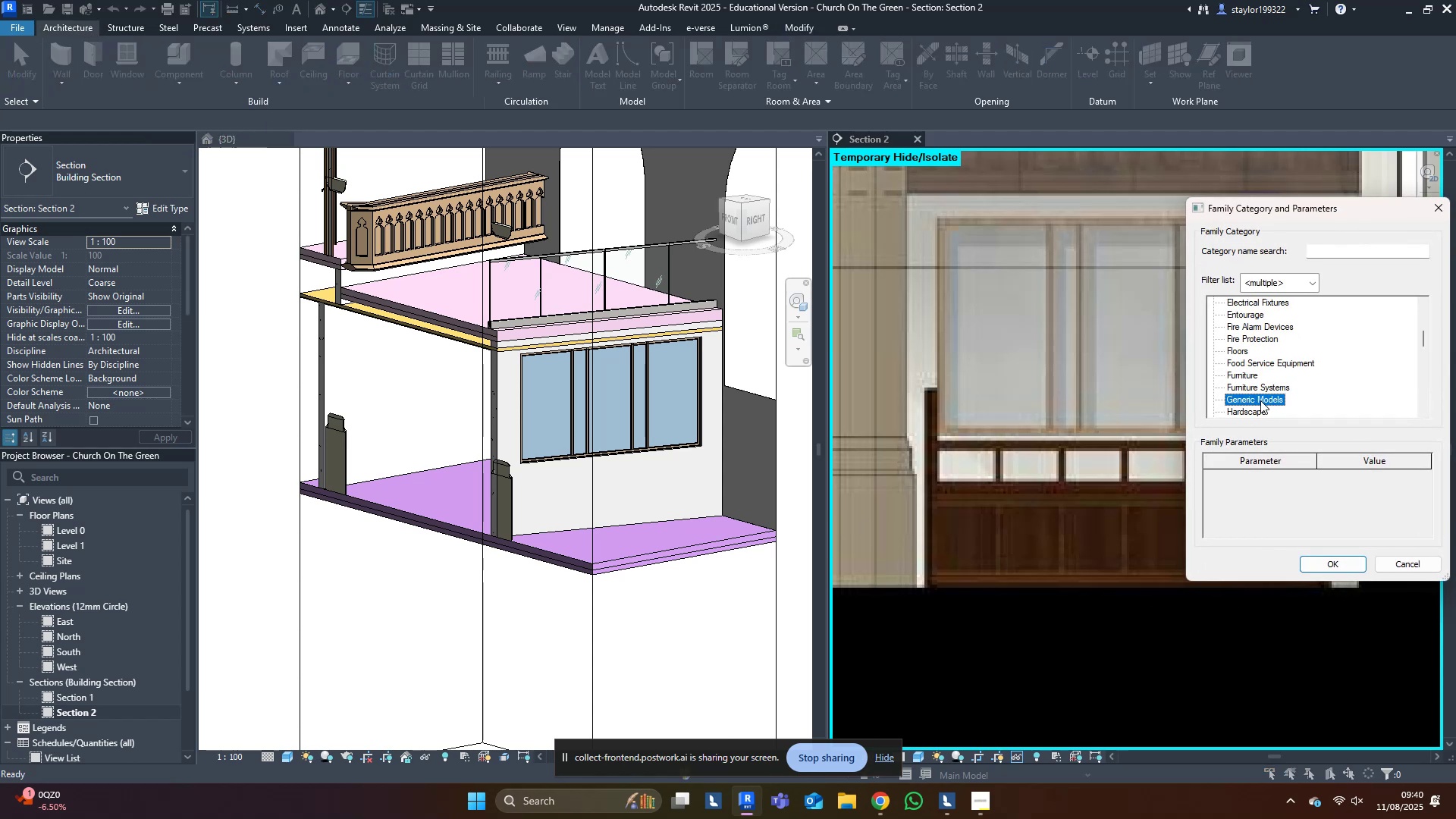 
double_click([1260, 400])
 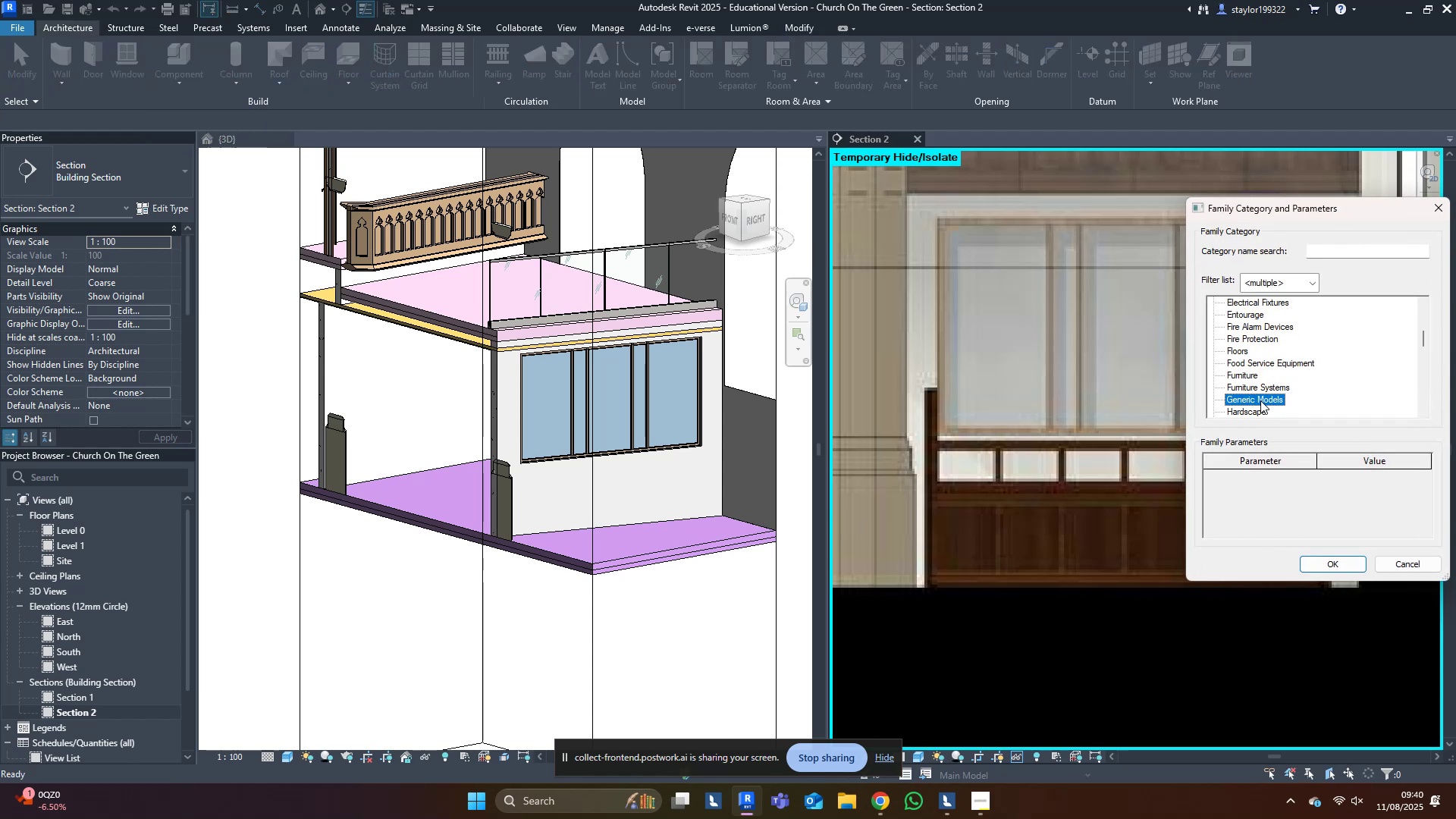 
triple_click([1260, 400])
 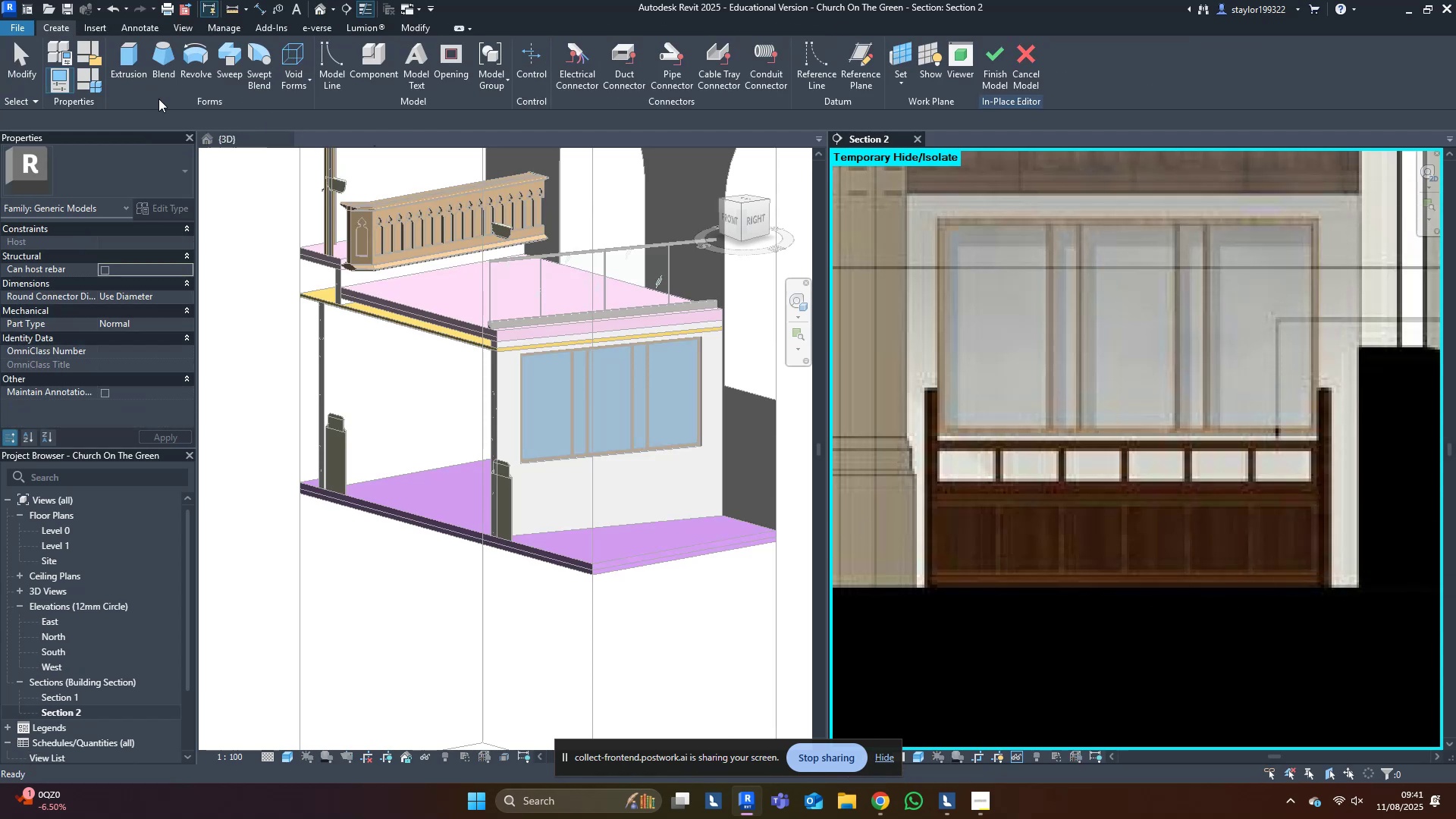 
left_click([135, 54])
 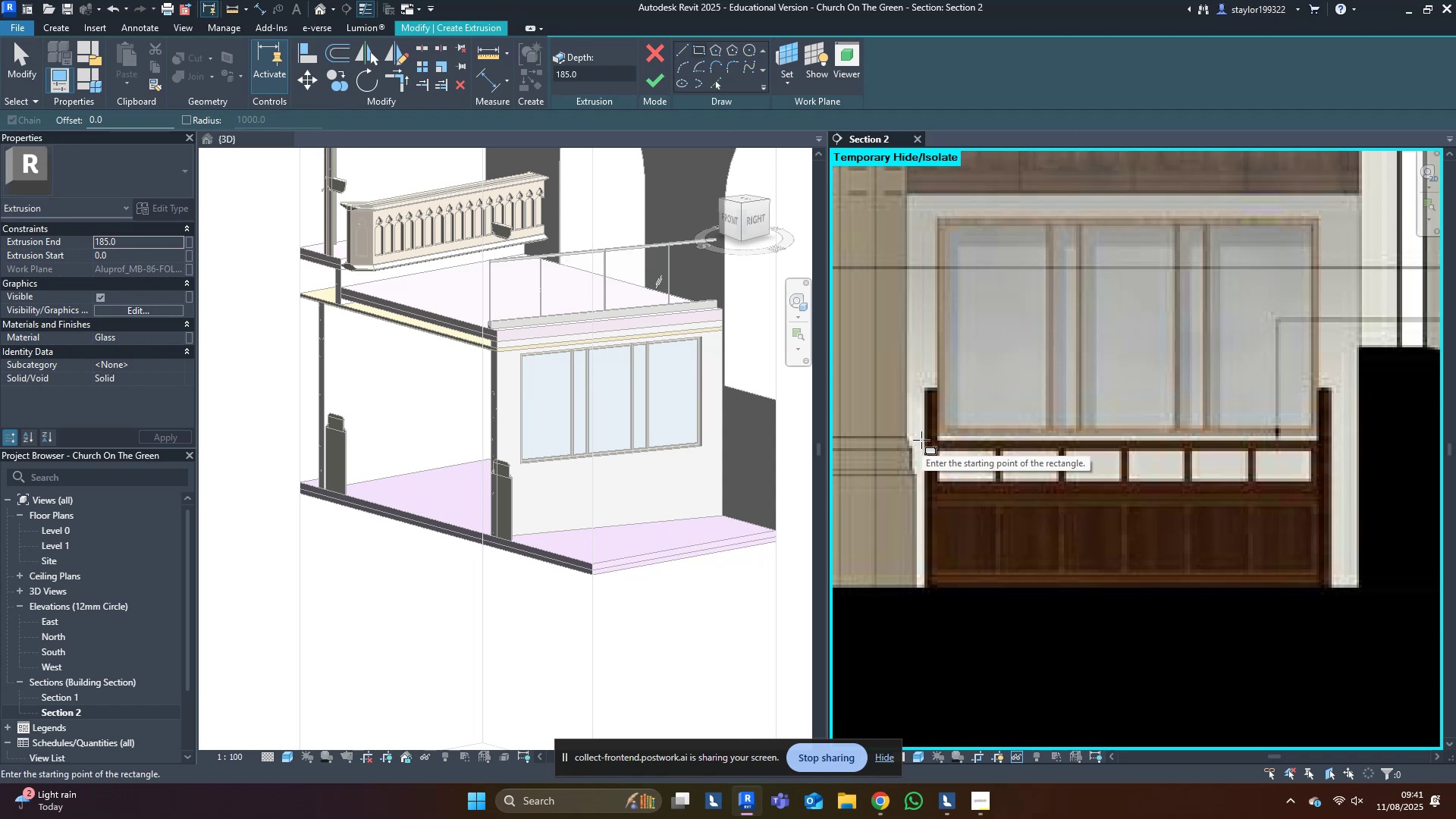 
left_click([924, 441])
 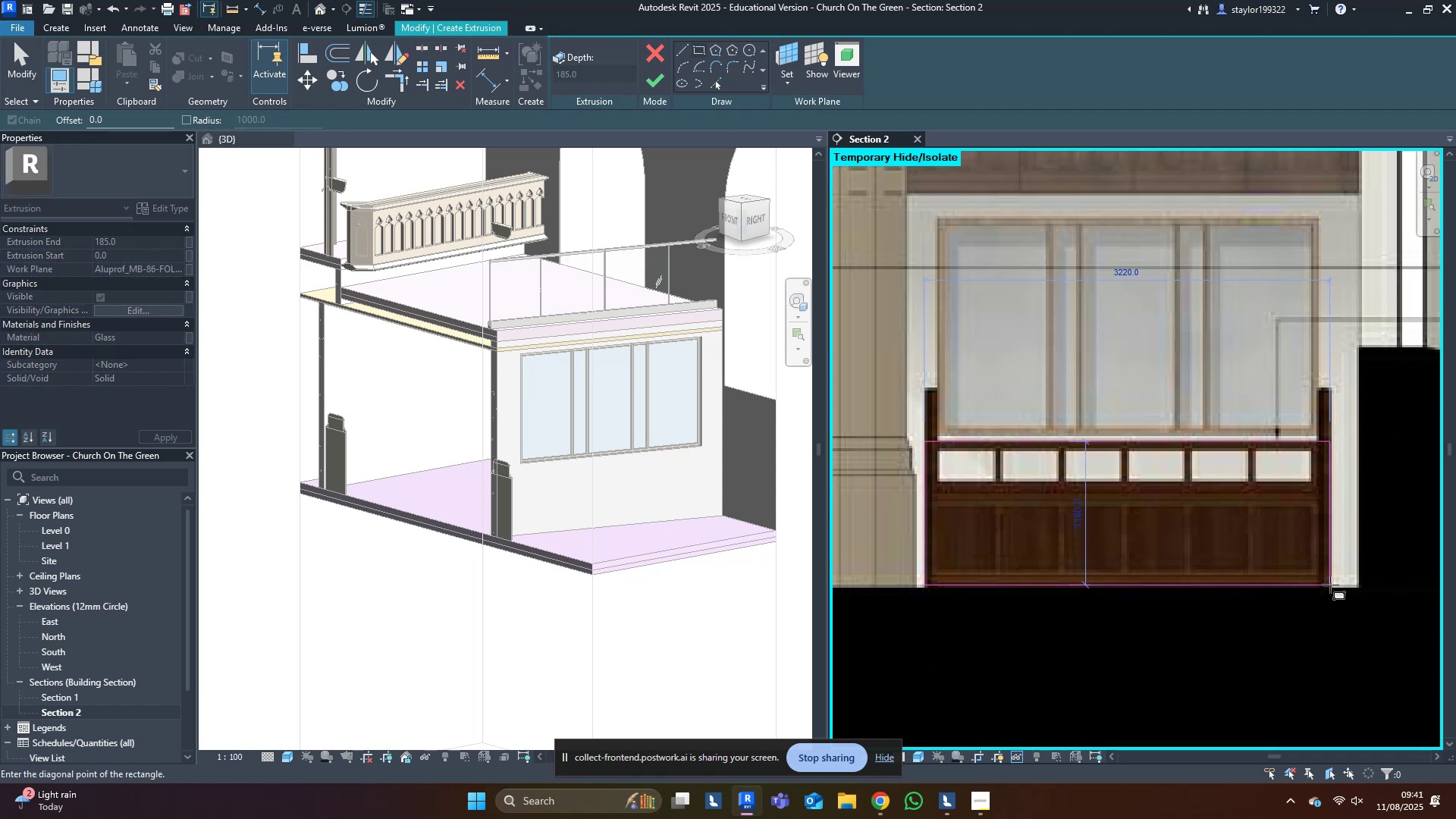 
left_click([1330, 585])
 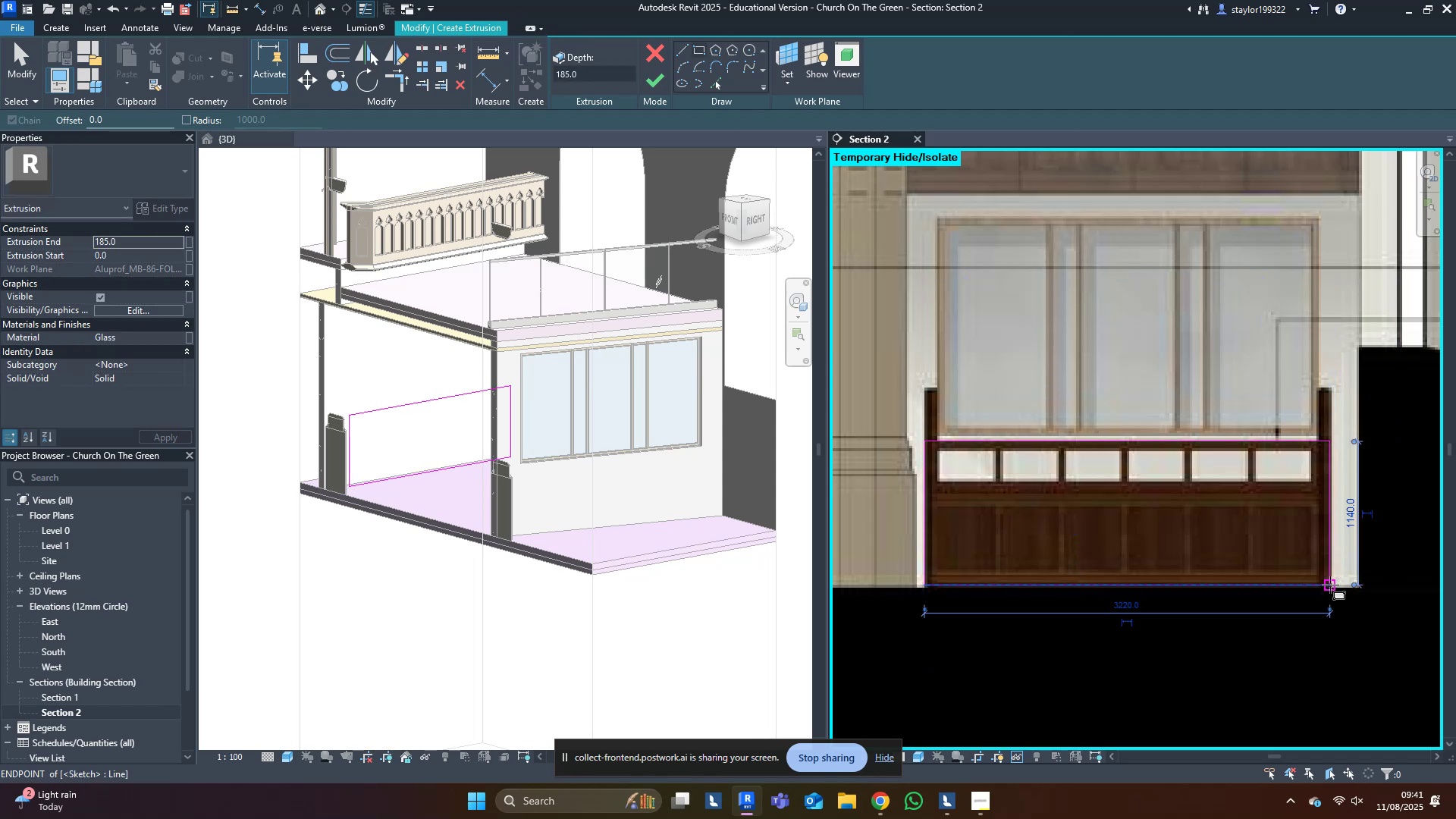 
key(Escape)
 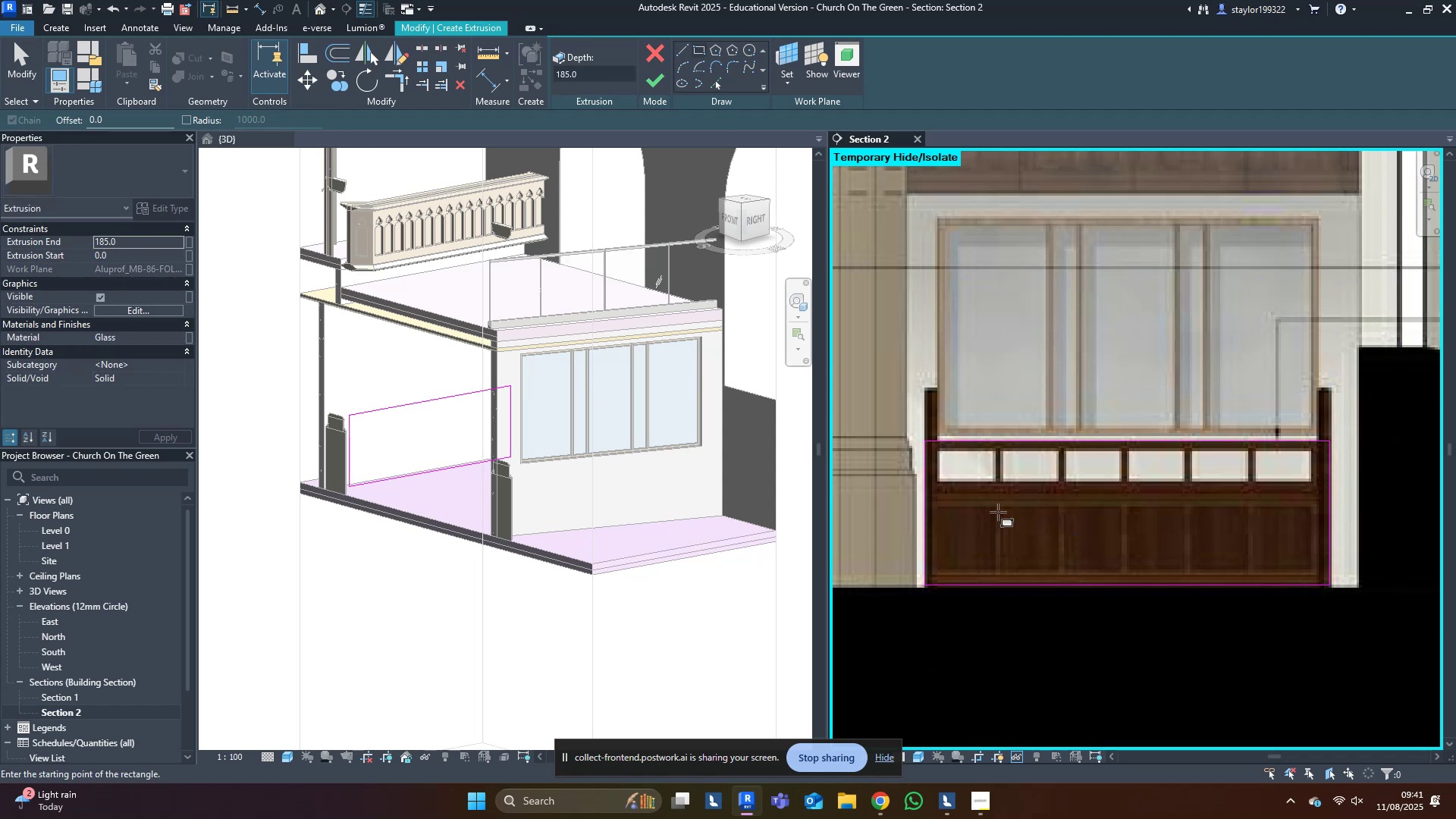 
key(Escape)
 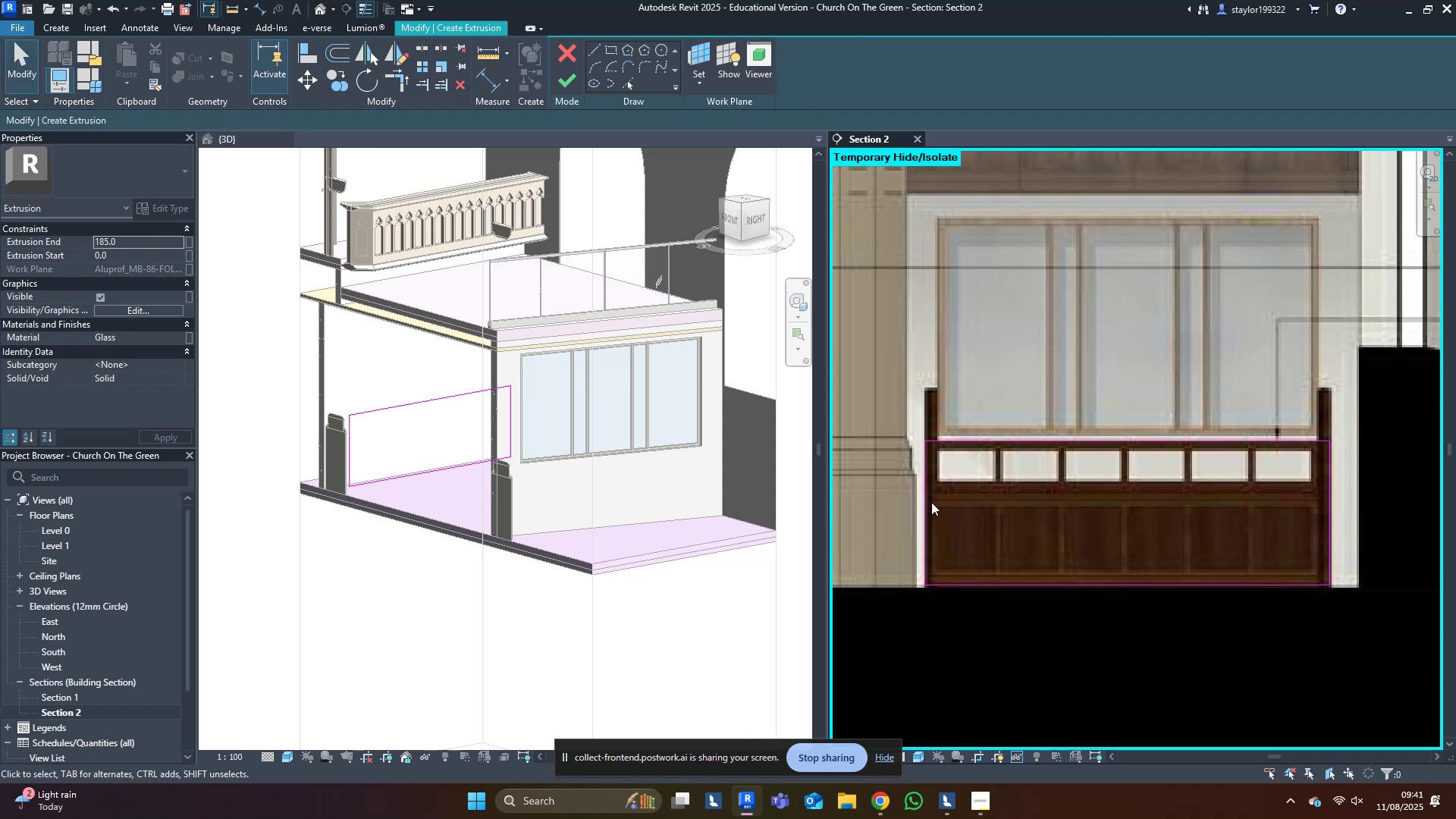 
key(Escape)
 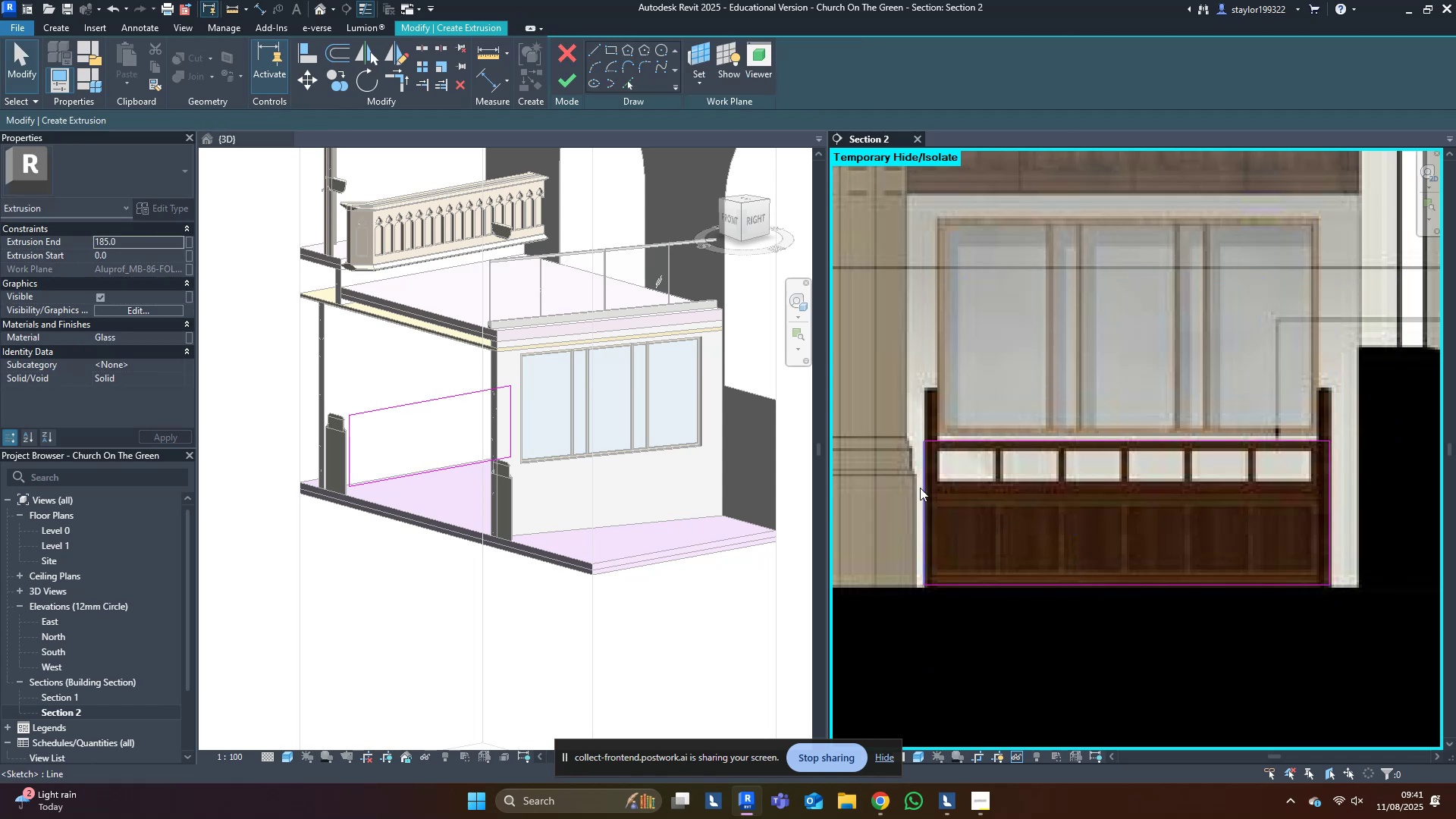 
double_click([923, 488])
 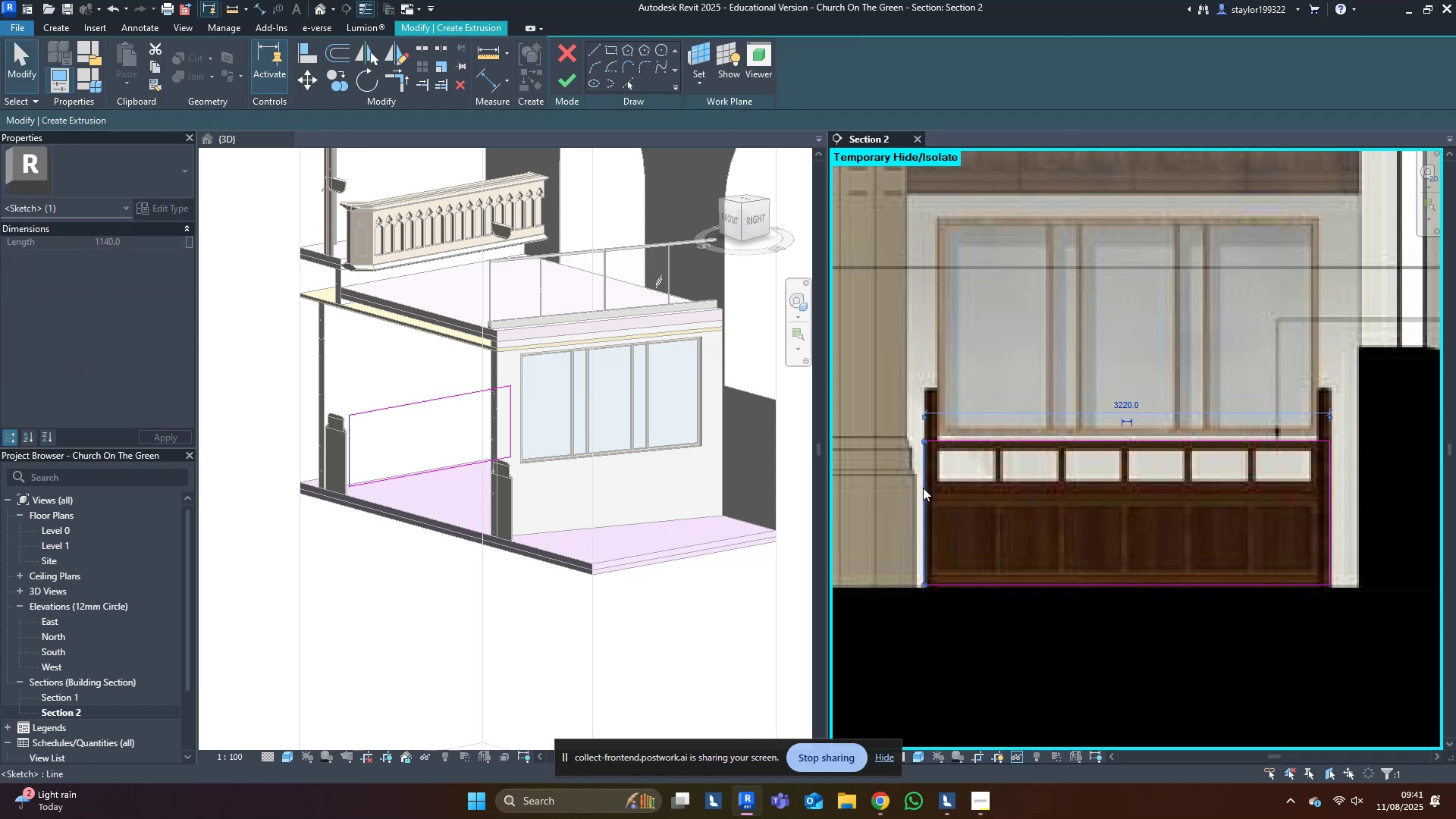 
scroll: coordinate [923, 488], scroll_direction: up, amount: 4.0
 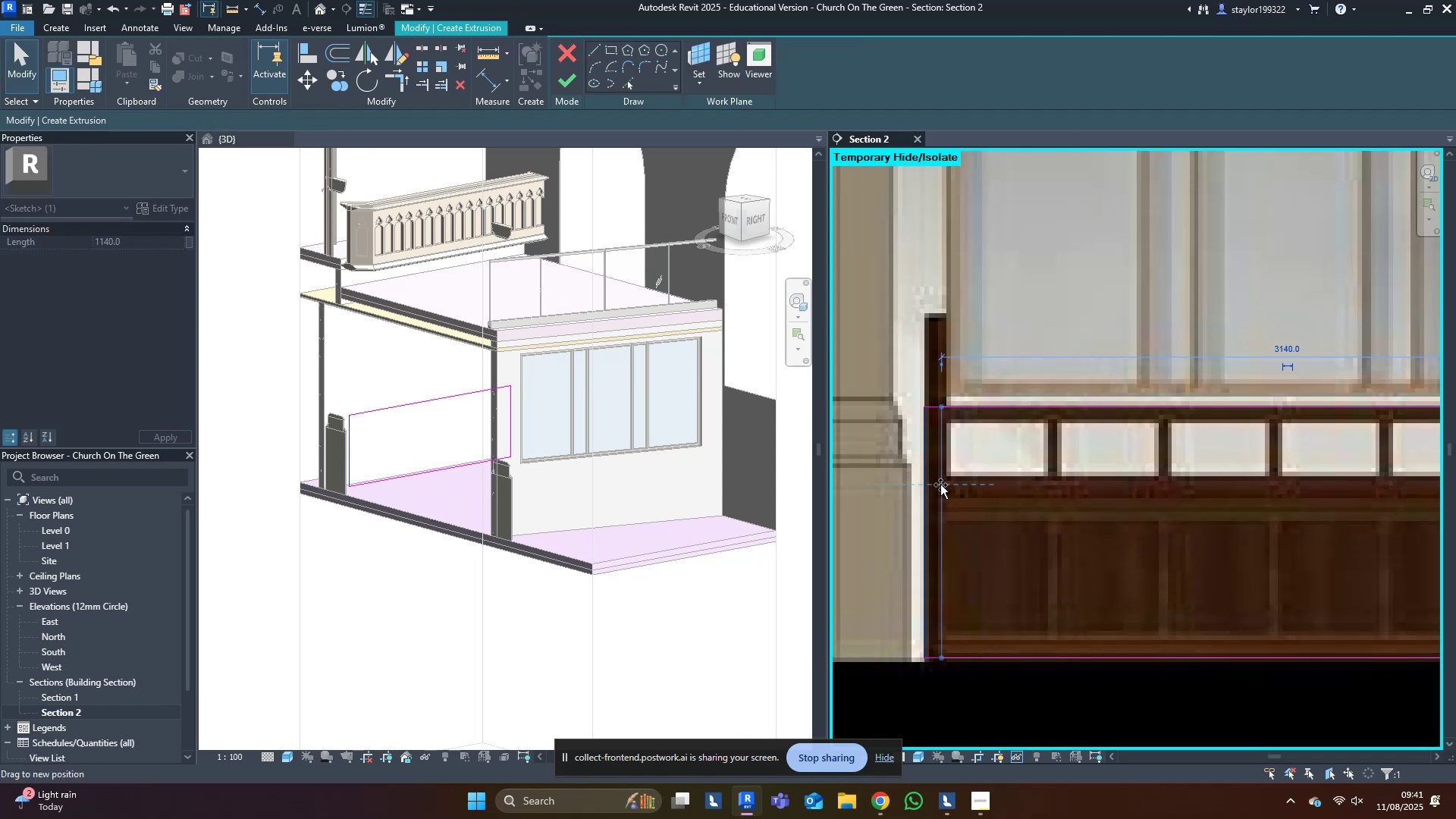 
scroll: coordinate [1081, 506], scroll_direction: down, amount: 2.0
 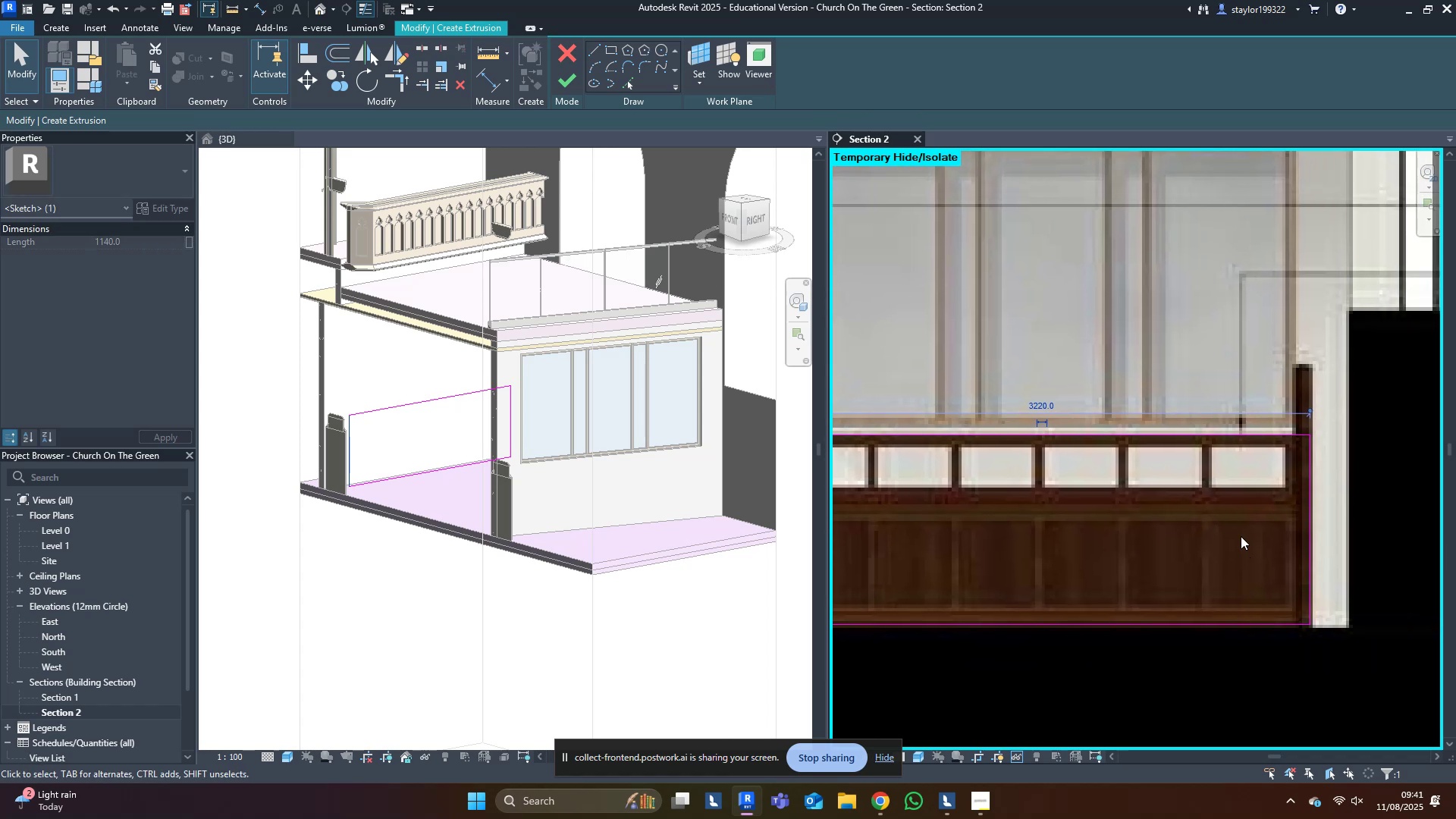 
scroll: coordinate [1338, 467], scroll_direction: up, amount: 4.0
 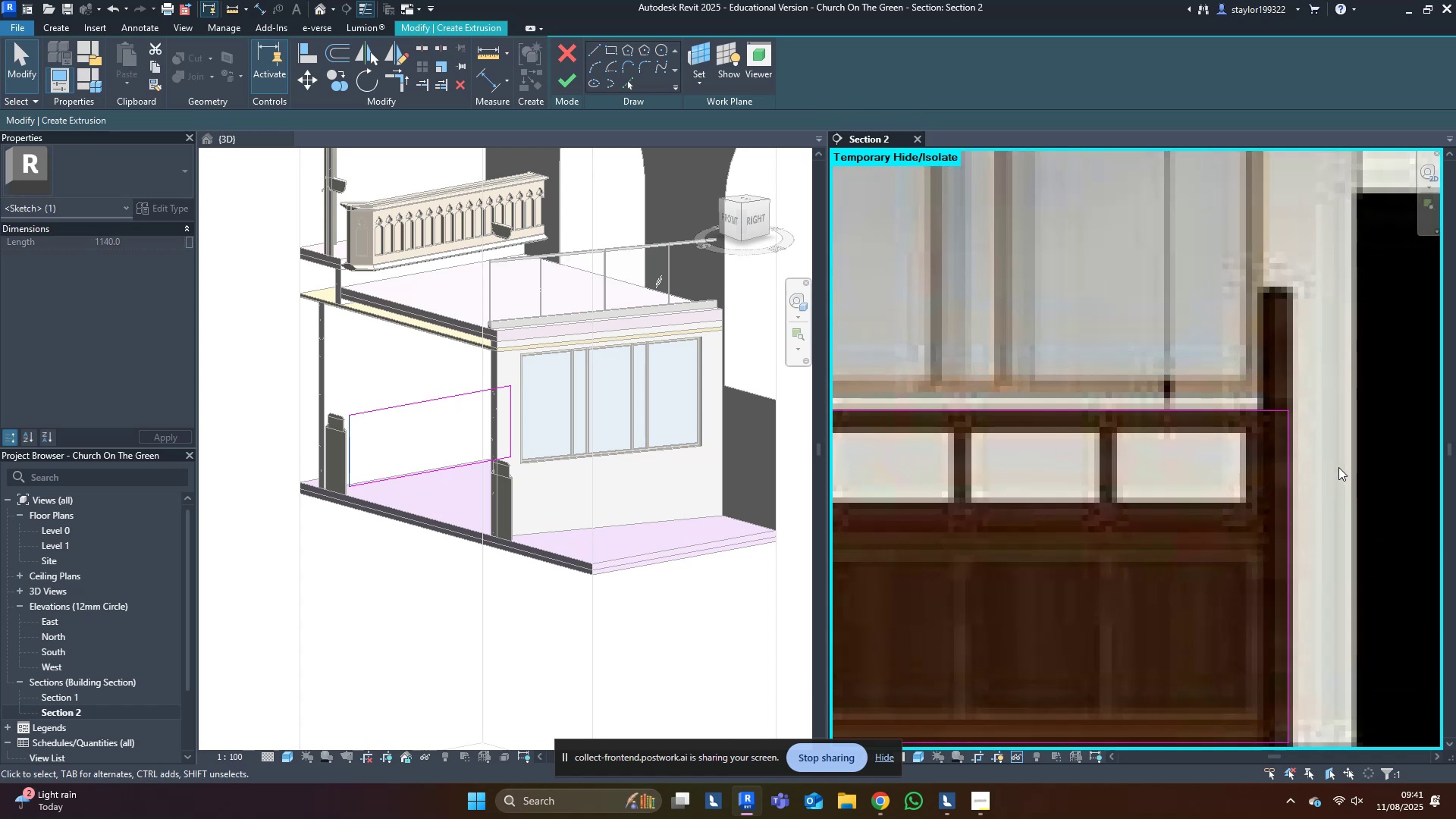 
left_click([1338, 467])
 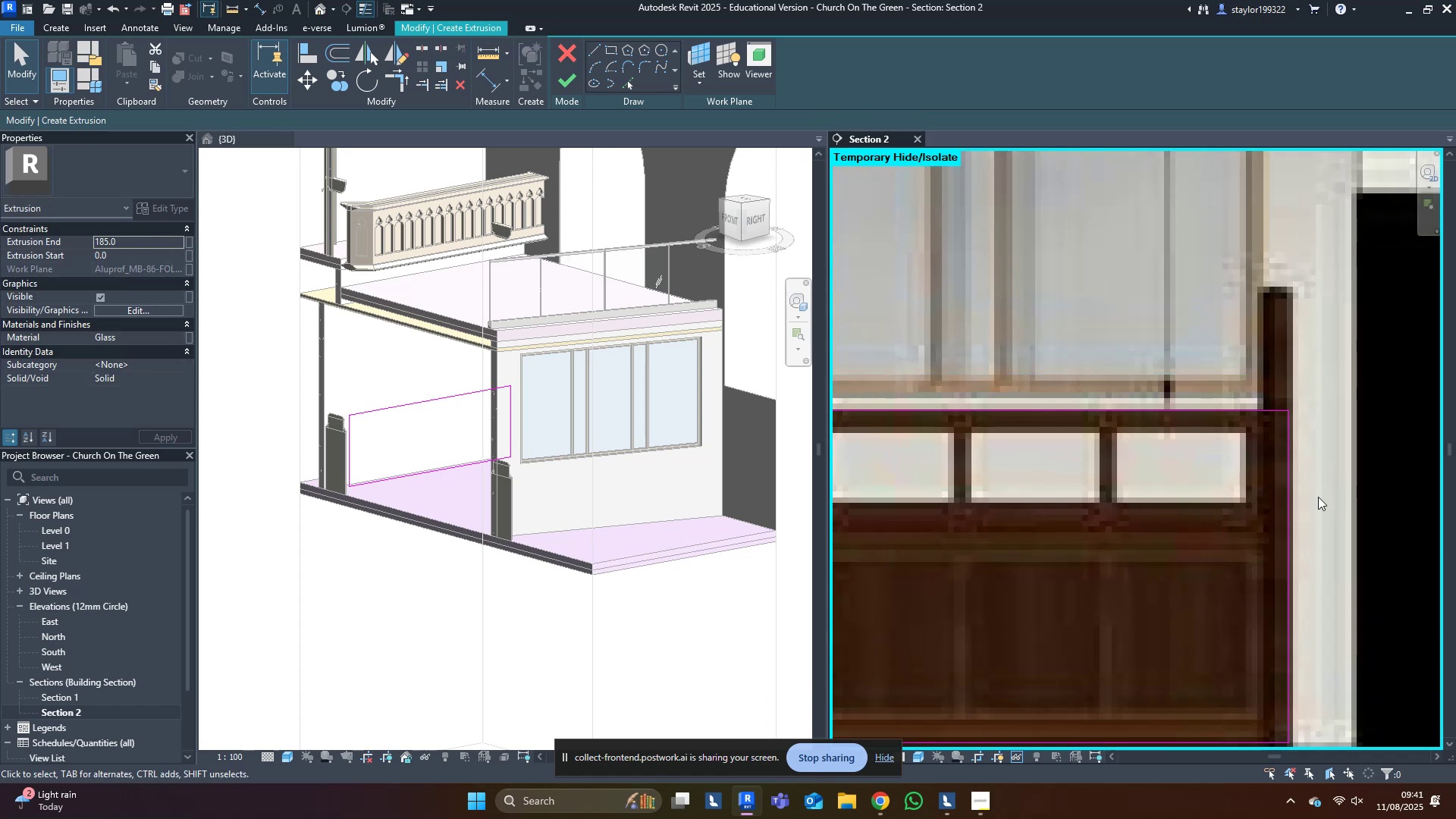 
scroll: coordinate [1288, 533], scroll_direction: down, amount: 6.0
 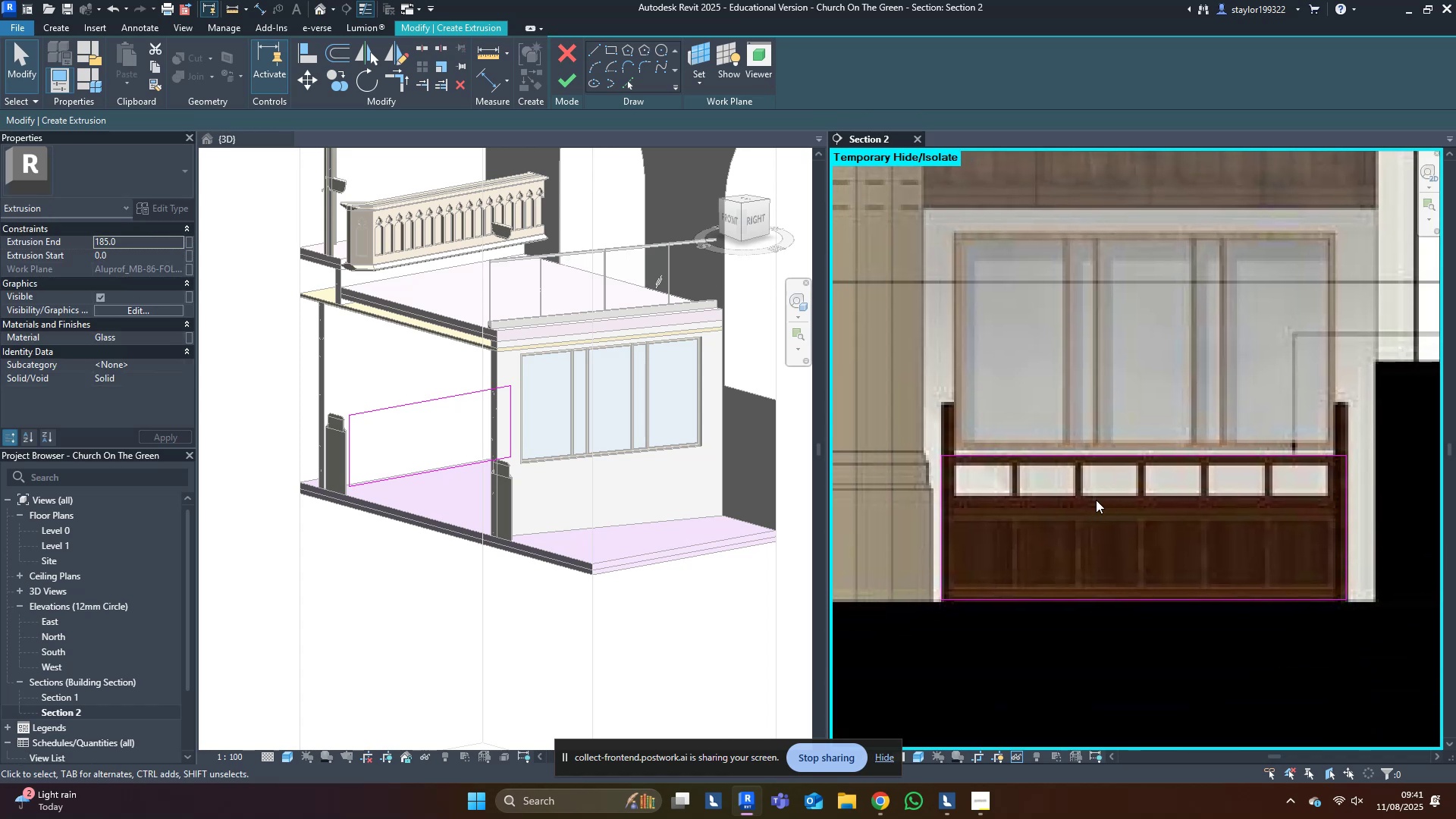 
scroll: coordinate [951, 497], scroll_direction: up, amount: 8.0
 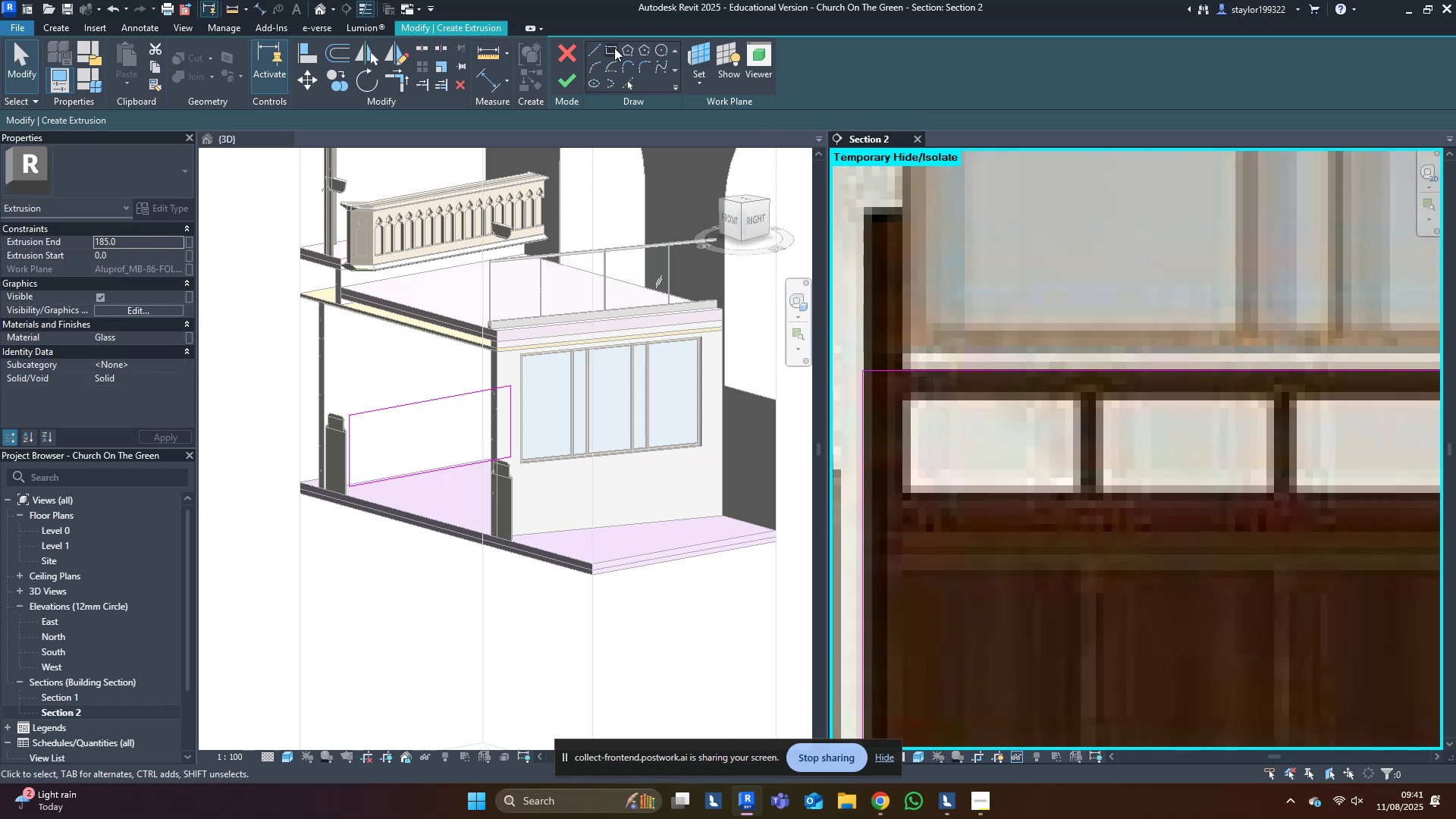 
left_click([615, 49])
 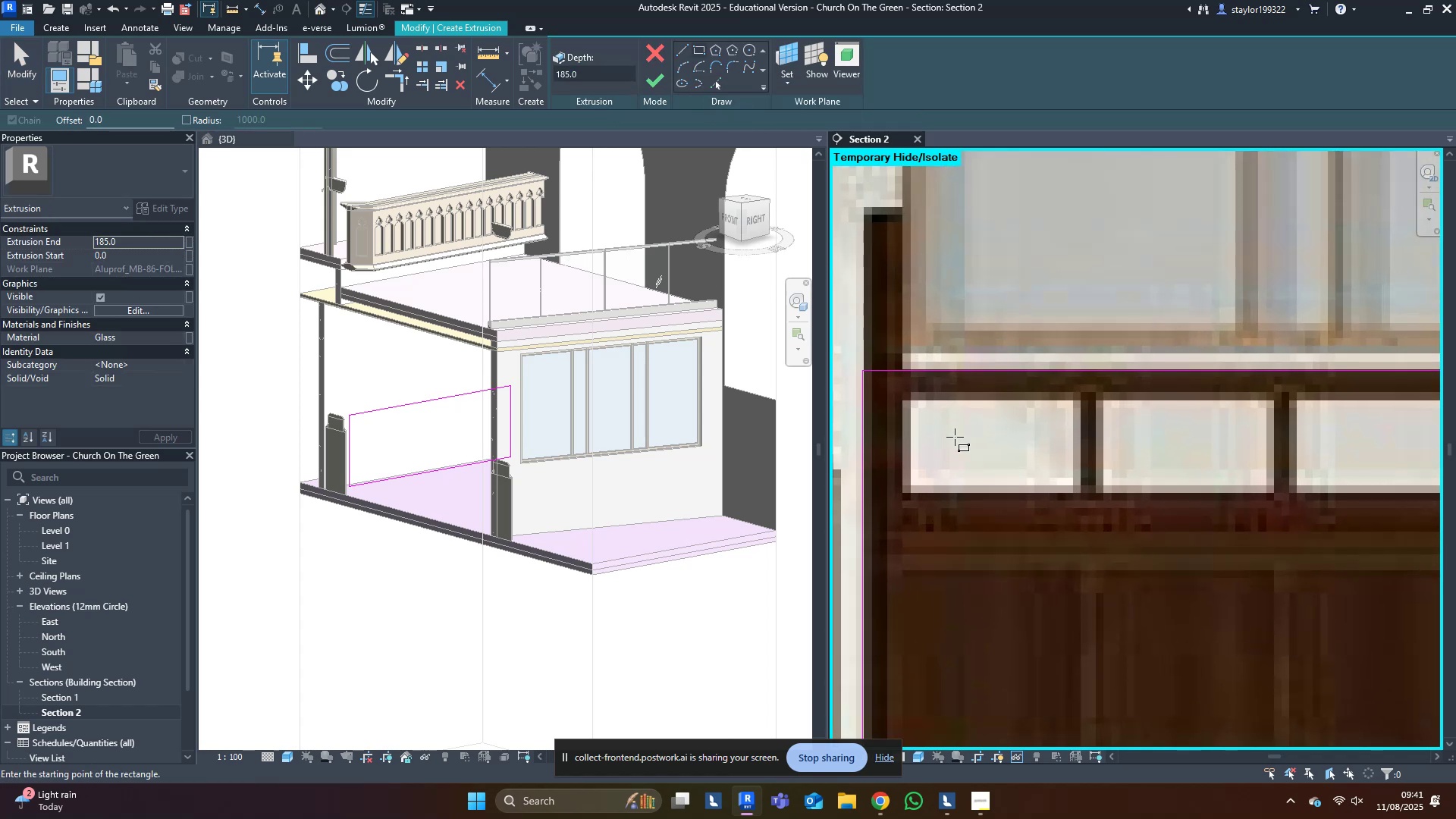 
scroll: coordinate [960, 456], scroll_direction: up, amount: 2.0
 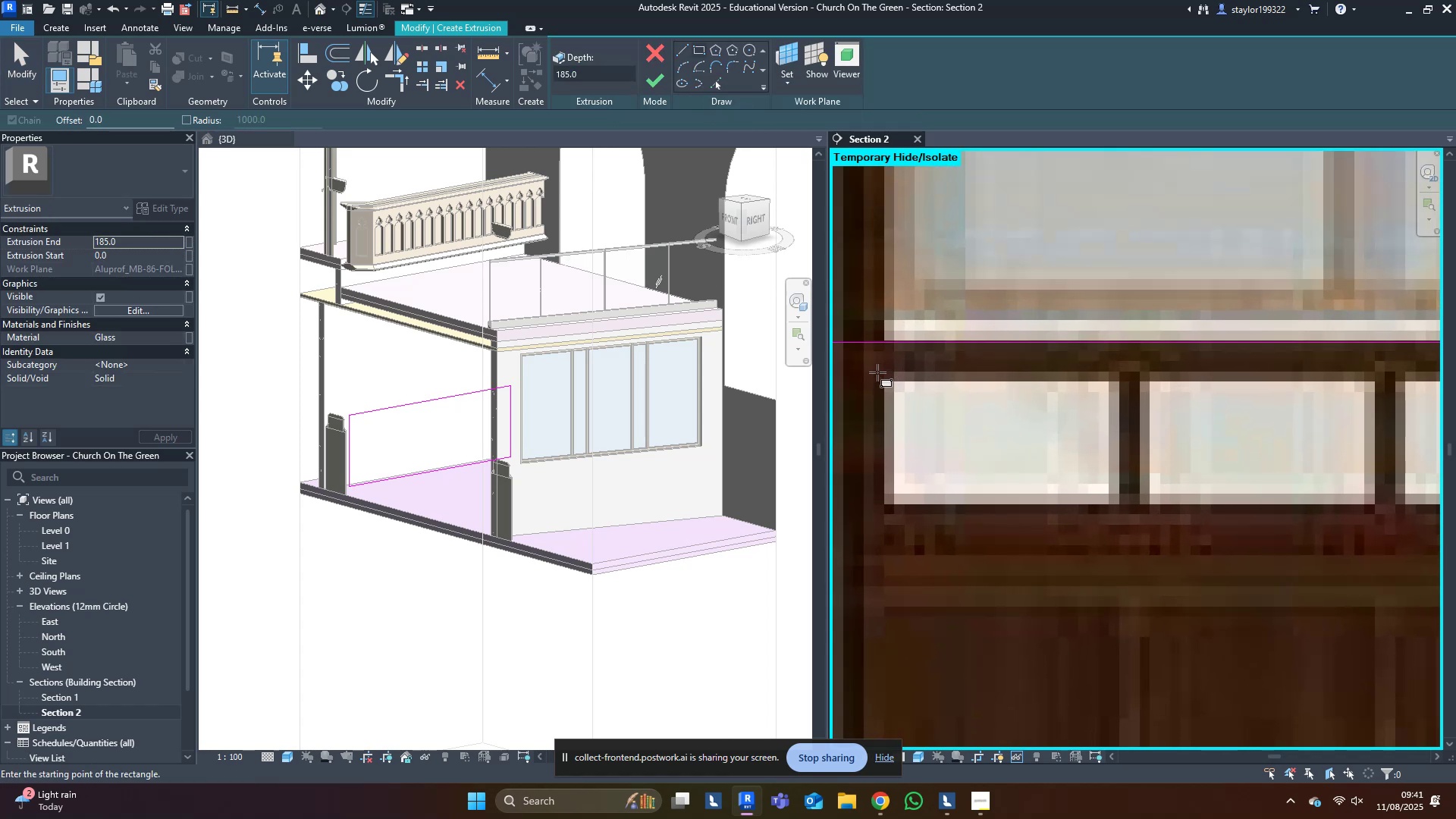 
left_click([877, 370])
 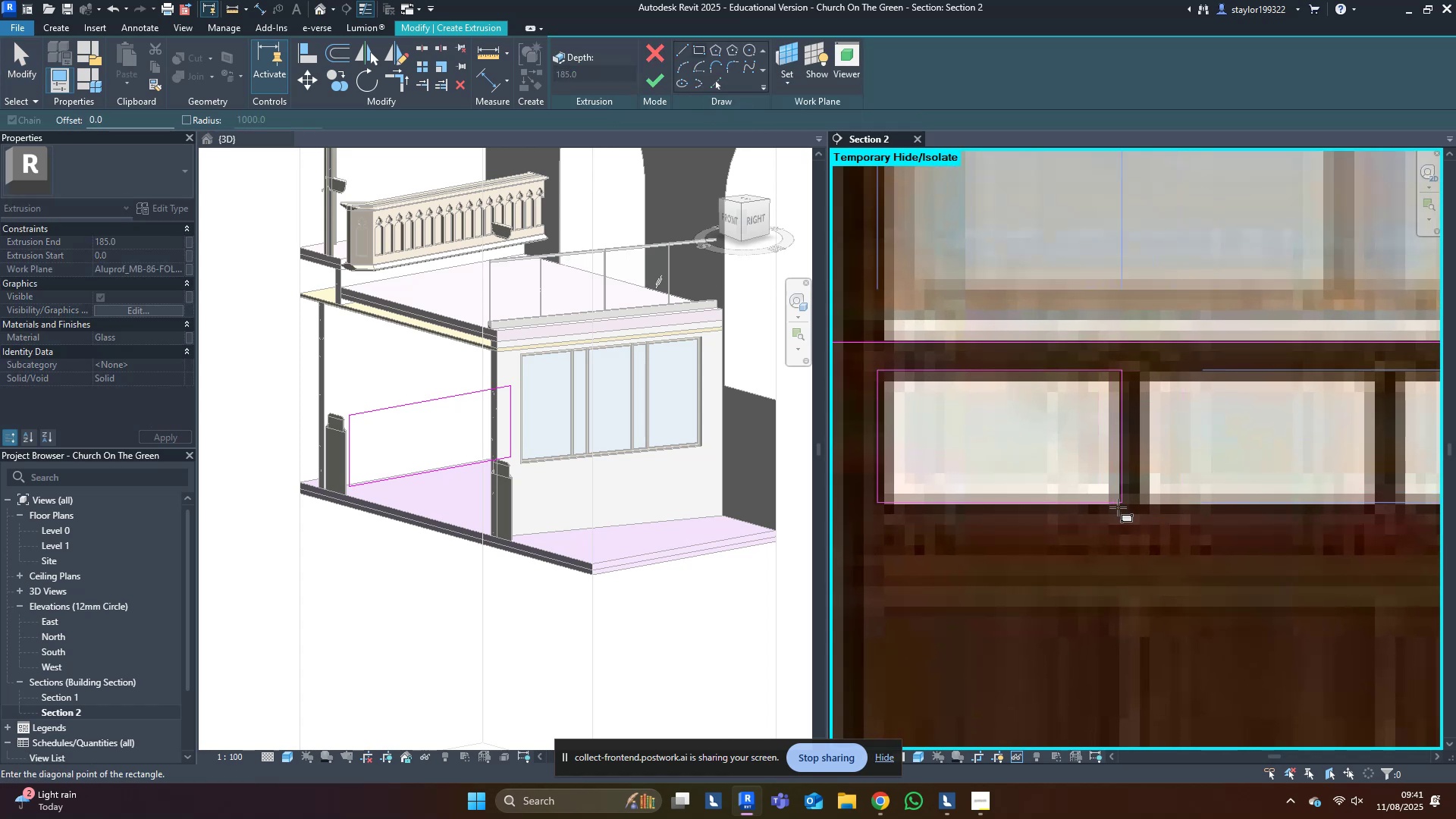 
left_click([1118, 507])
 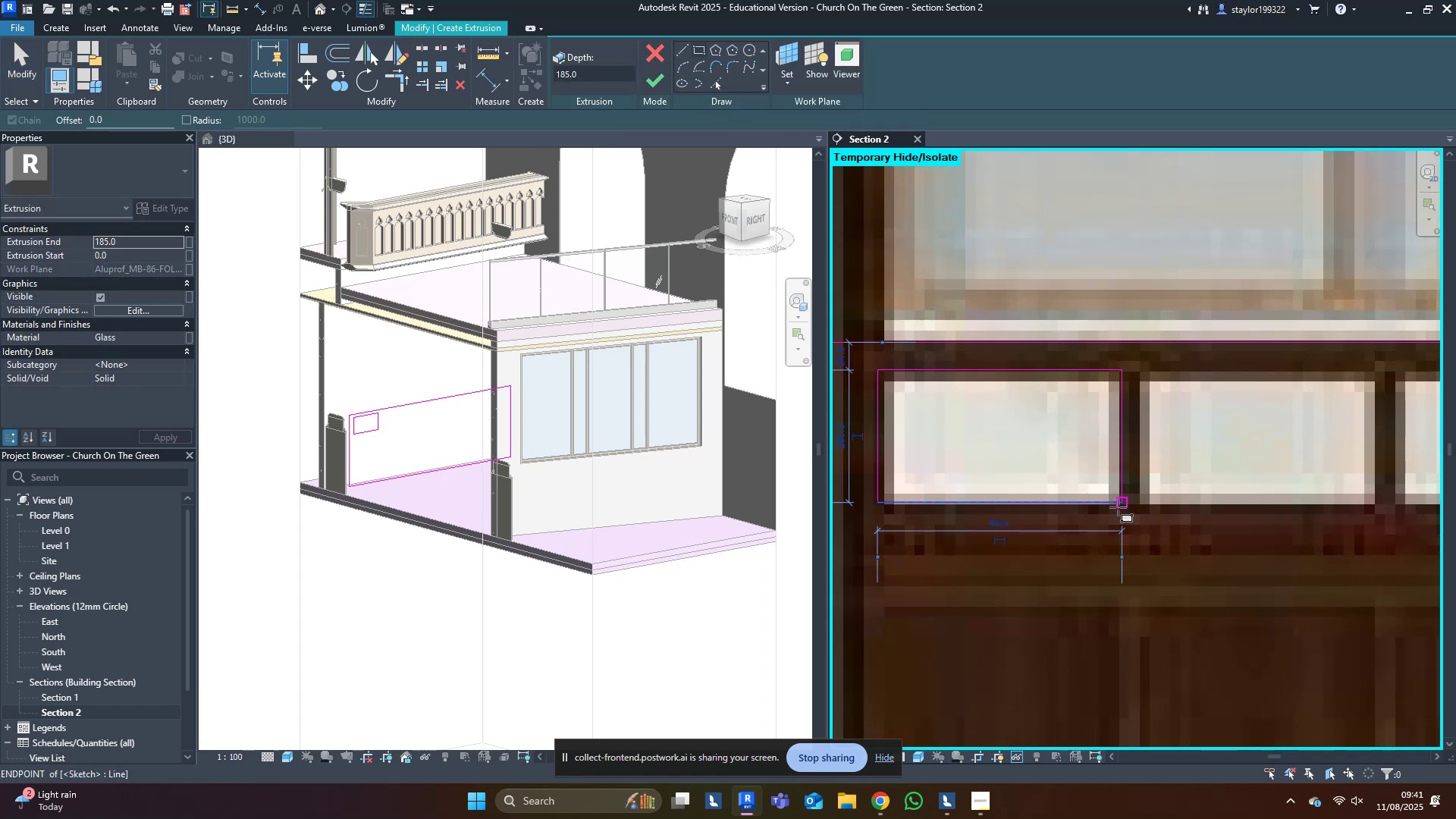 
key(Escape)
 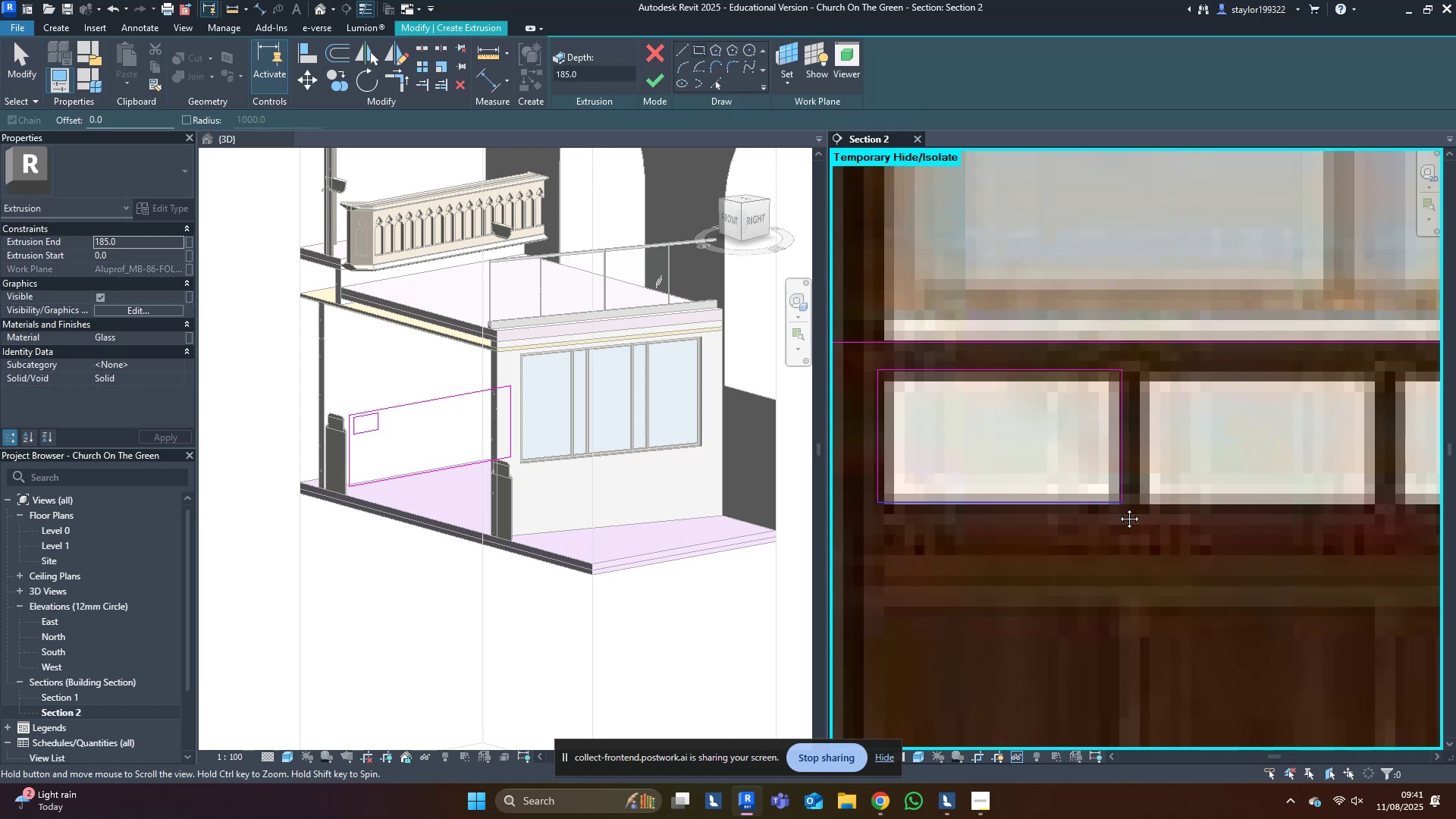 
scroll: coordinate [1118, 507], scroll_direction: down, amount: 4.0
 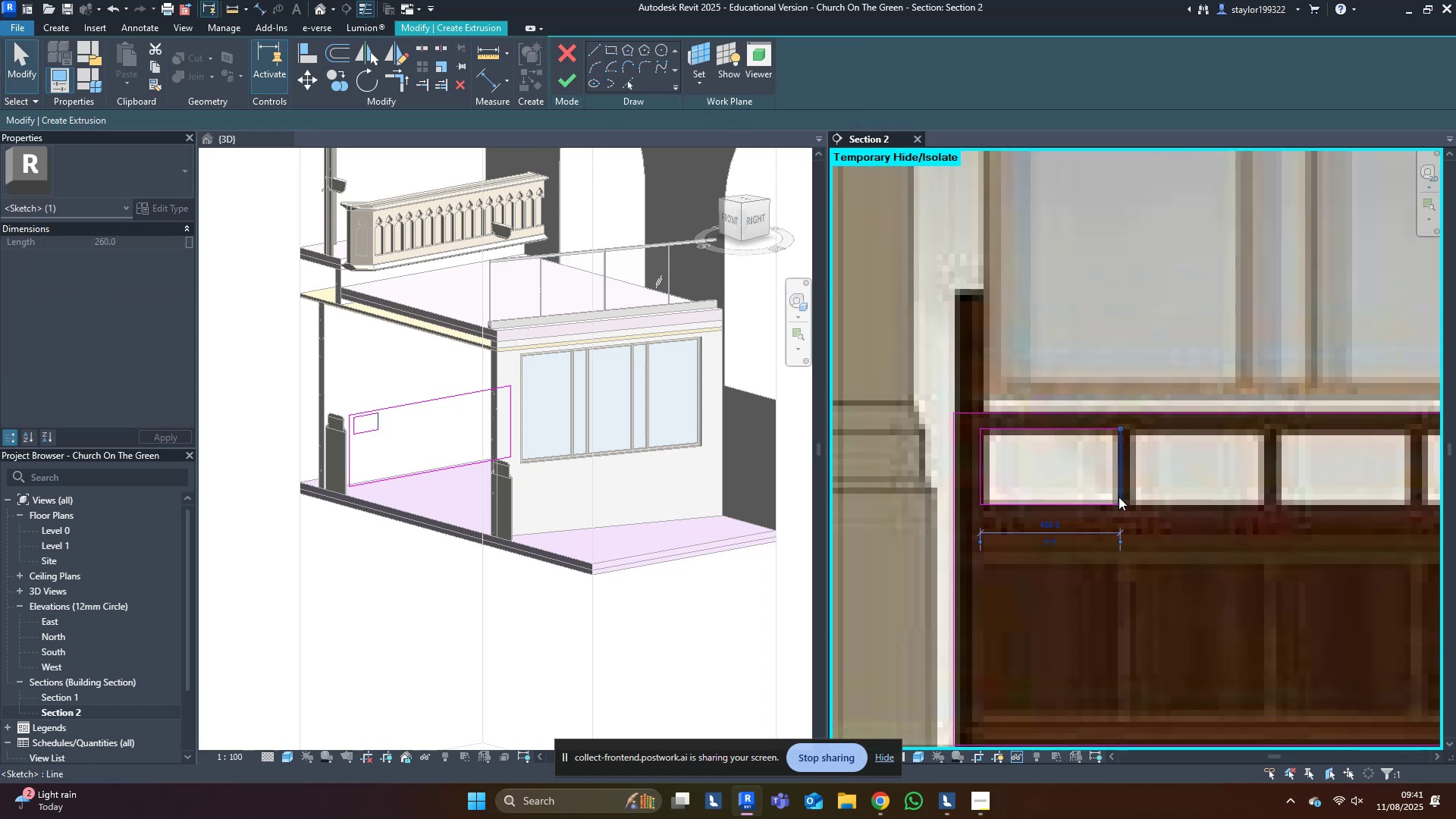 
middle_click([1118, 507])
 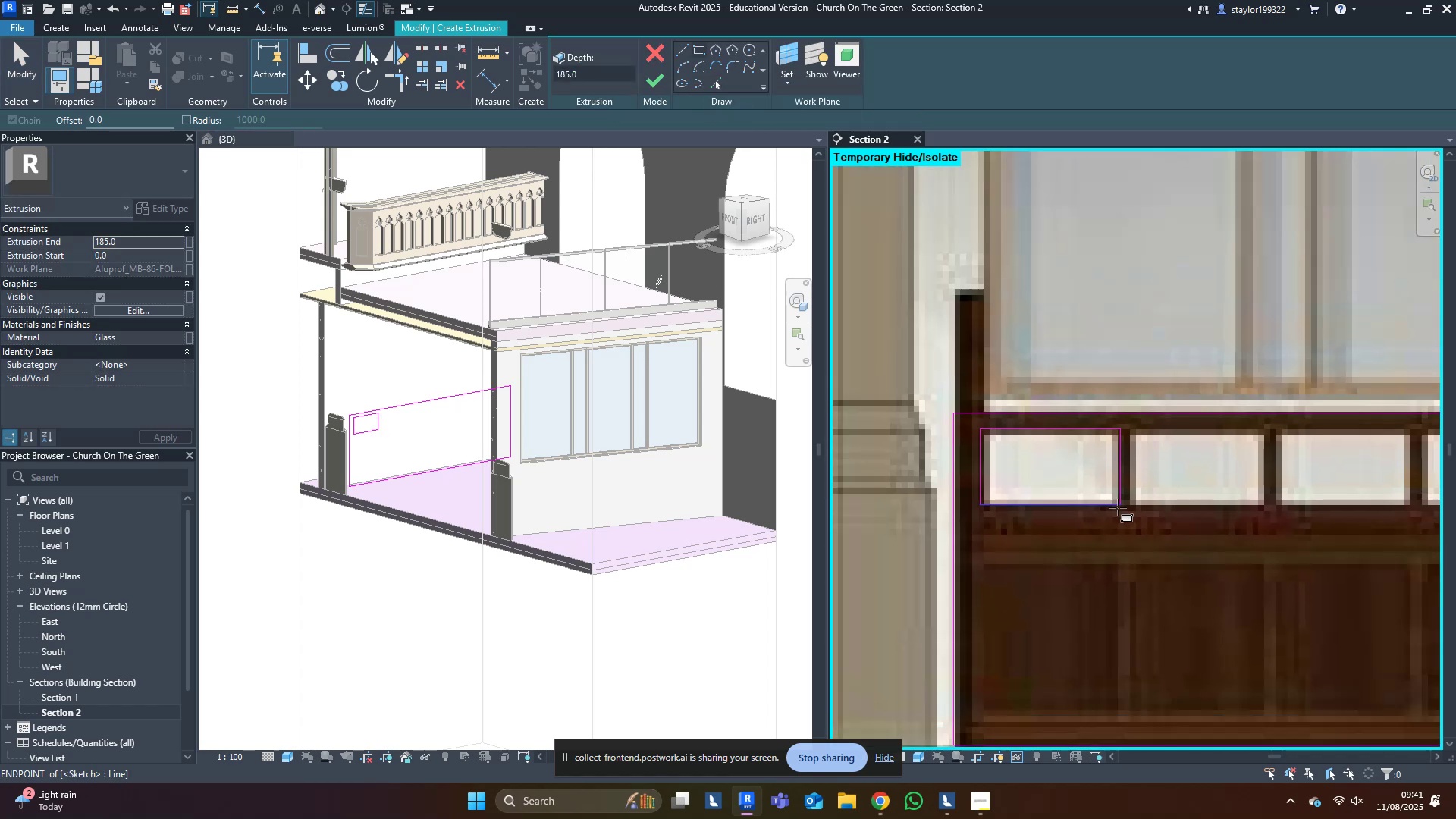 
key(D)
 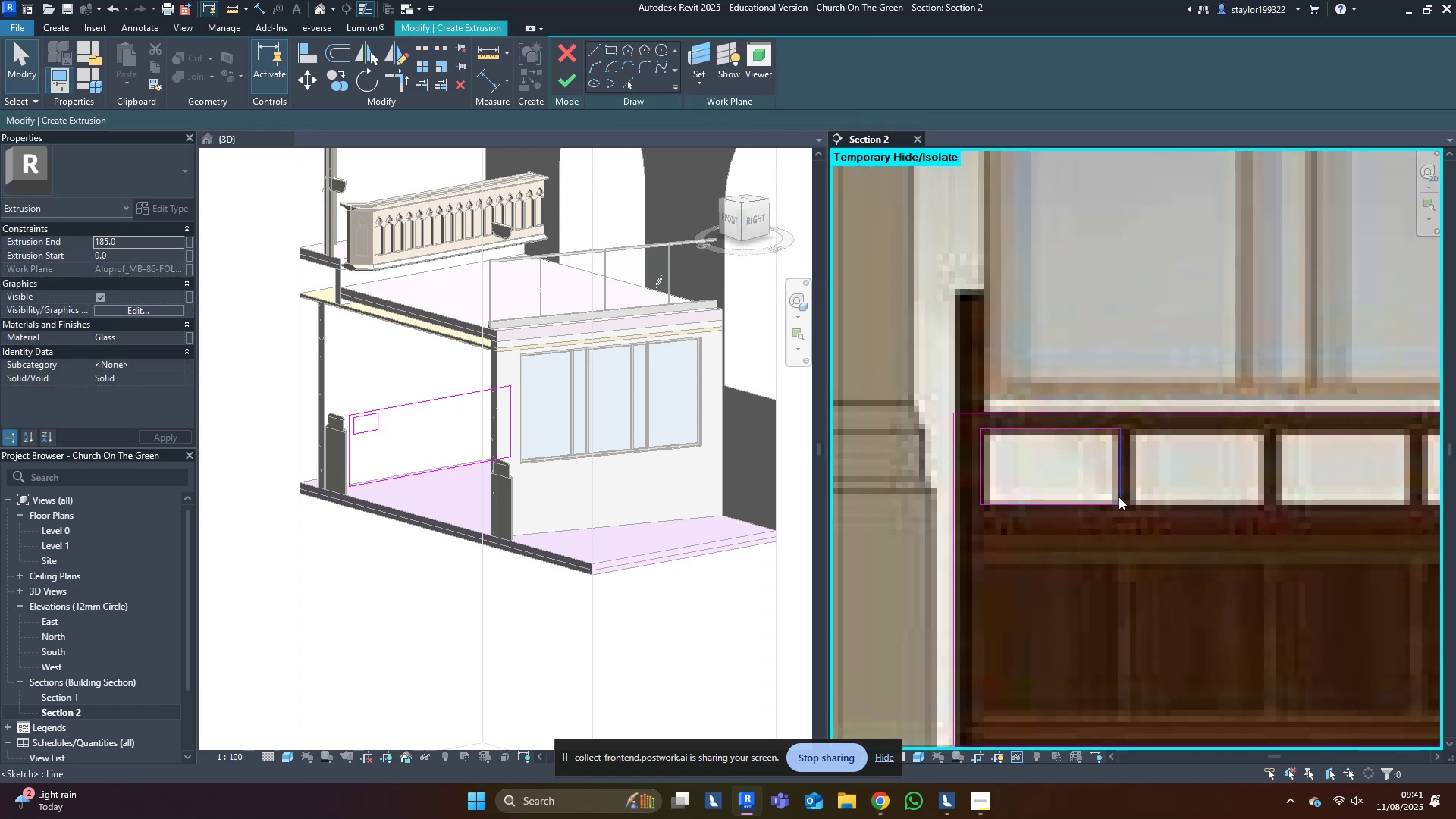 
left_click([1119, 497])
 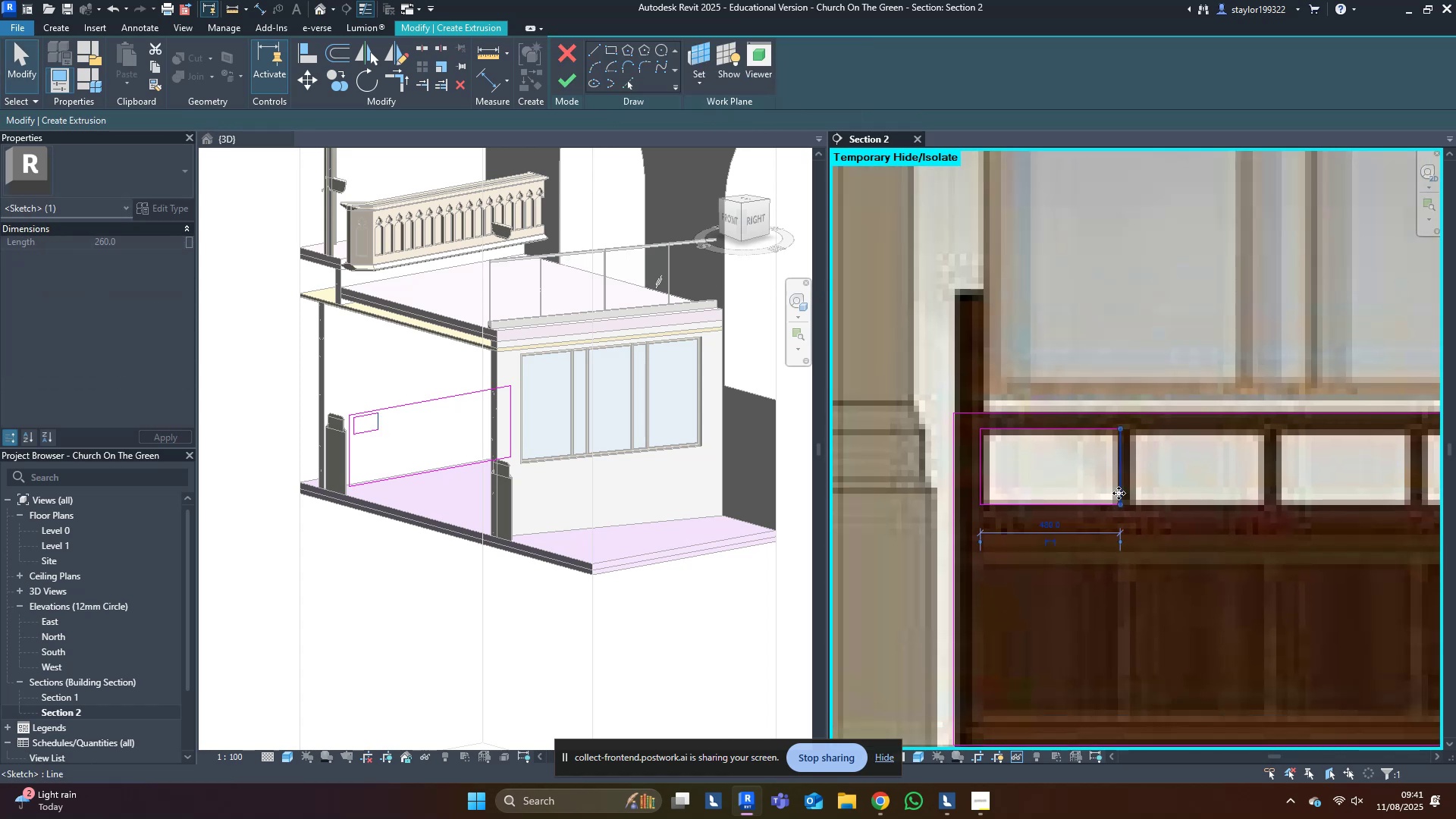 
key(Tab)
 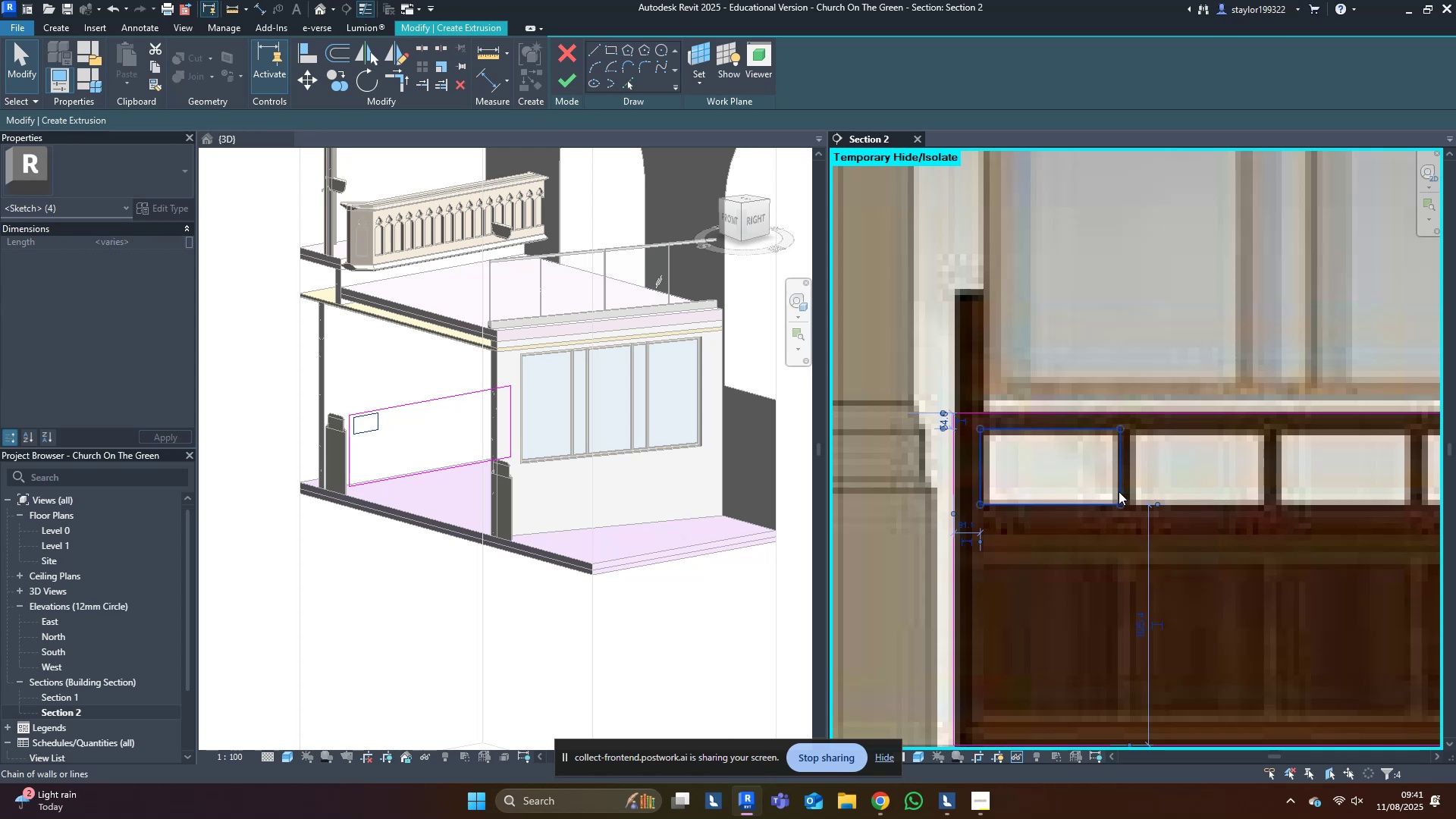 
left_click([1119, 491])
 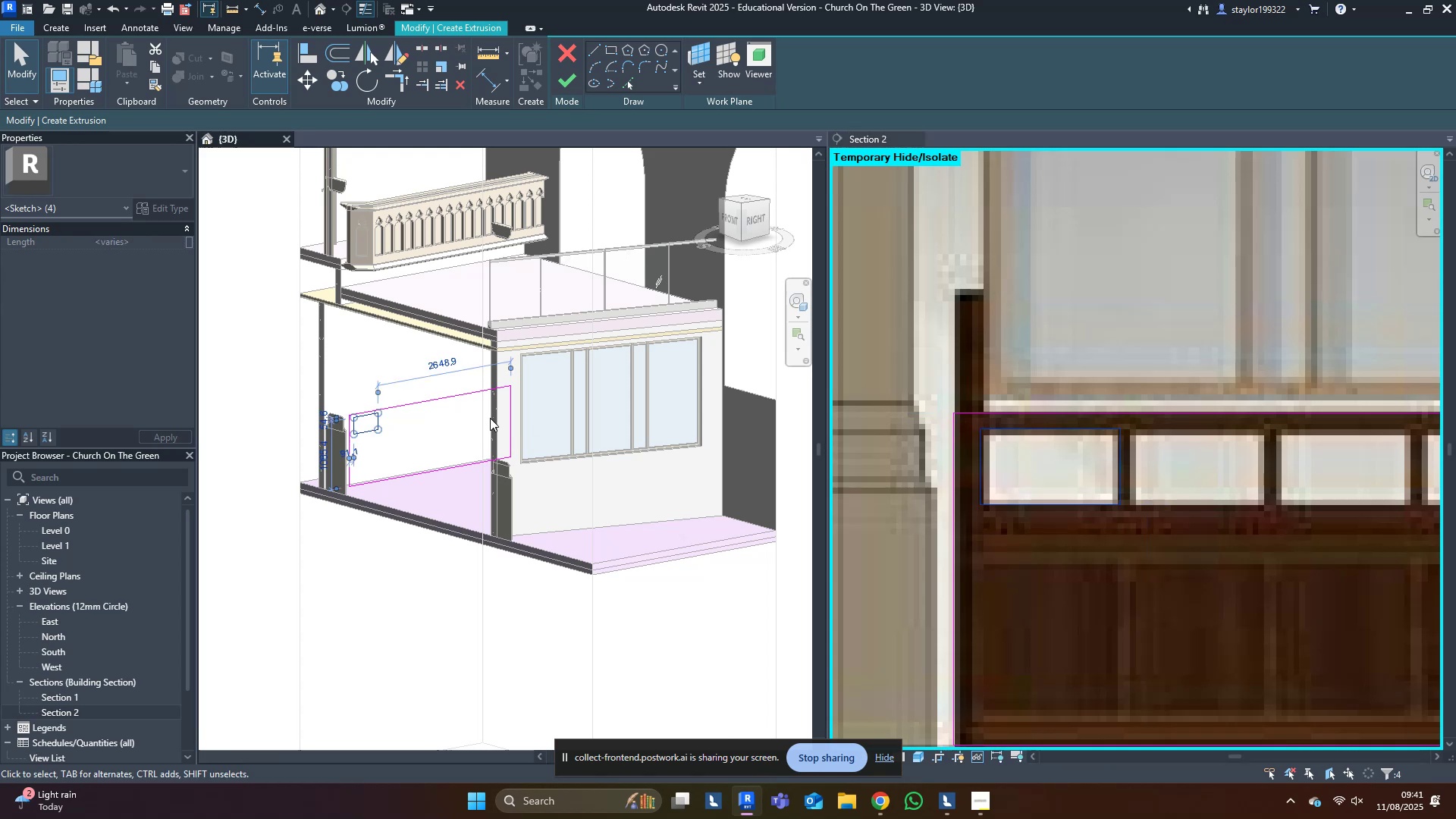 
hold_key(key=ShiftLeft, duration=1.07)
 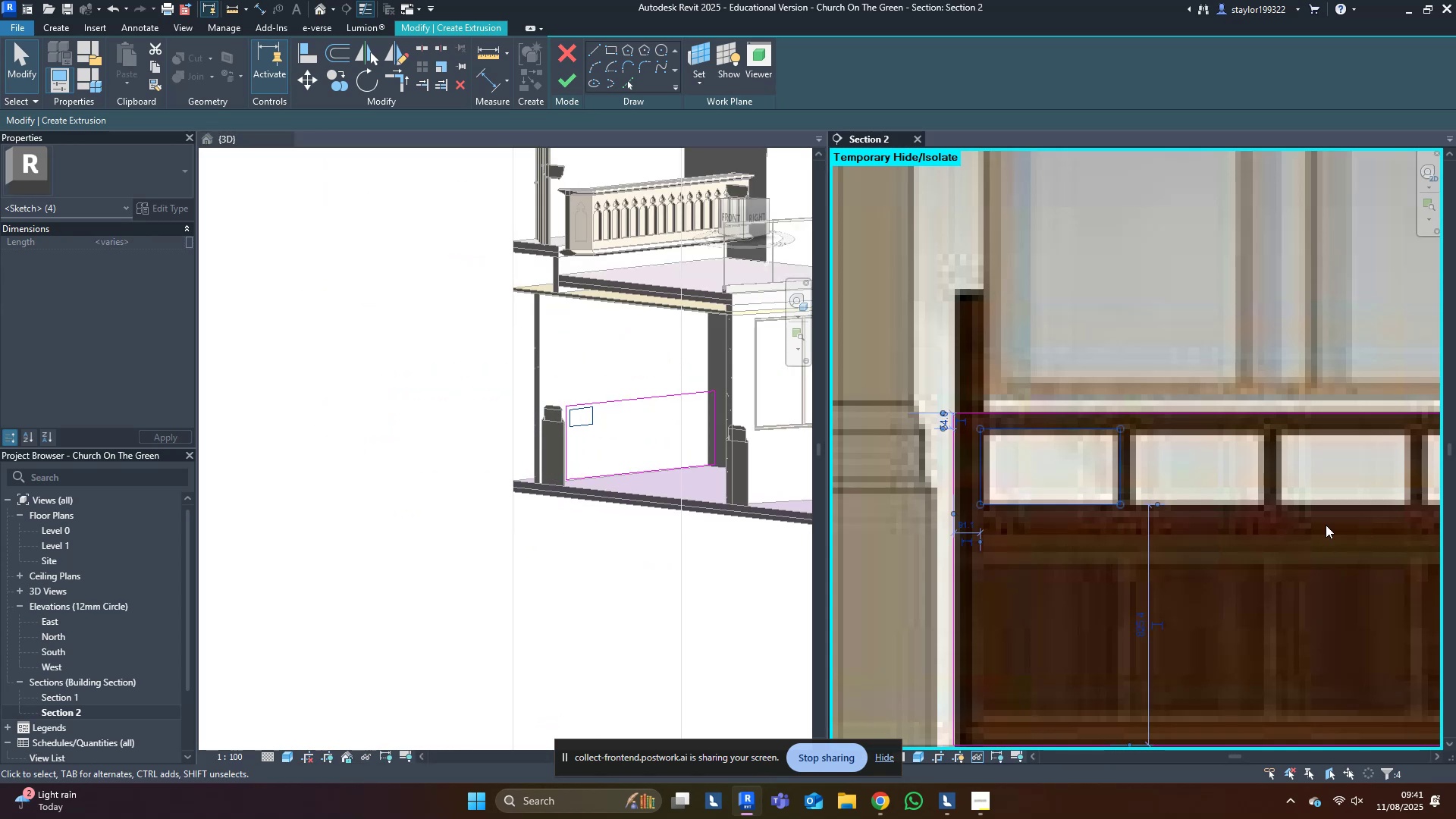 
scroll: coordinate [1225, 533], scroll_direction: down, amount: 5.0
 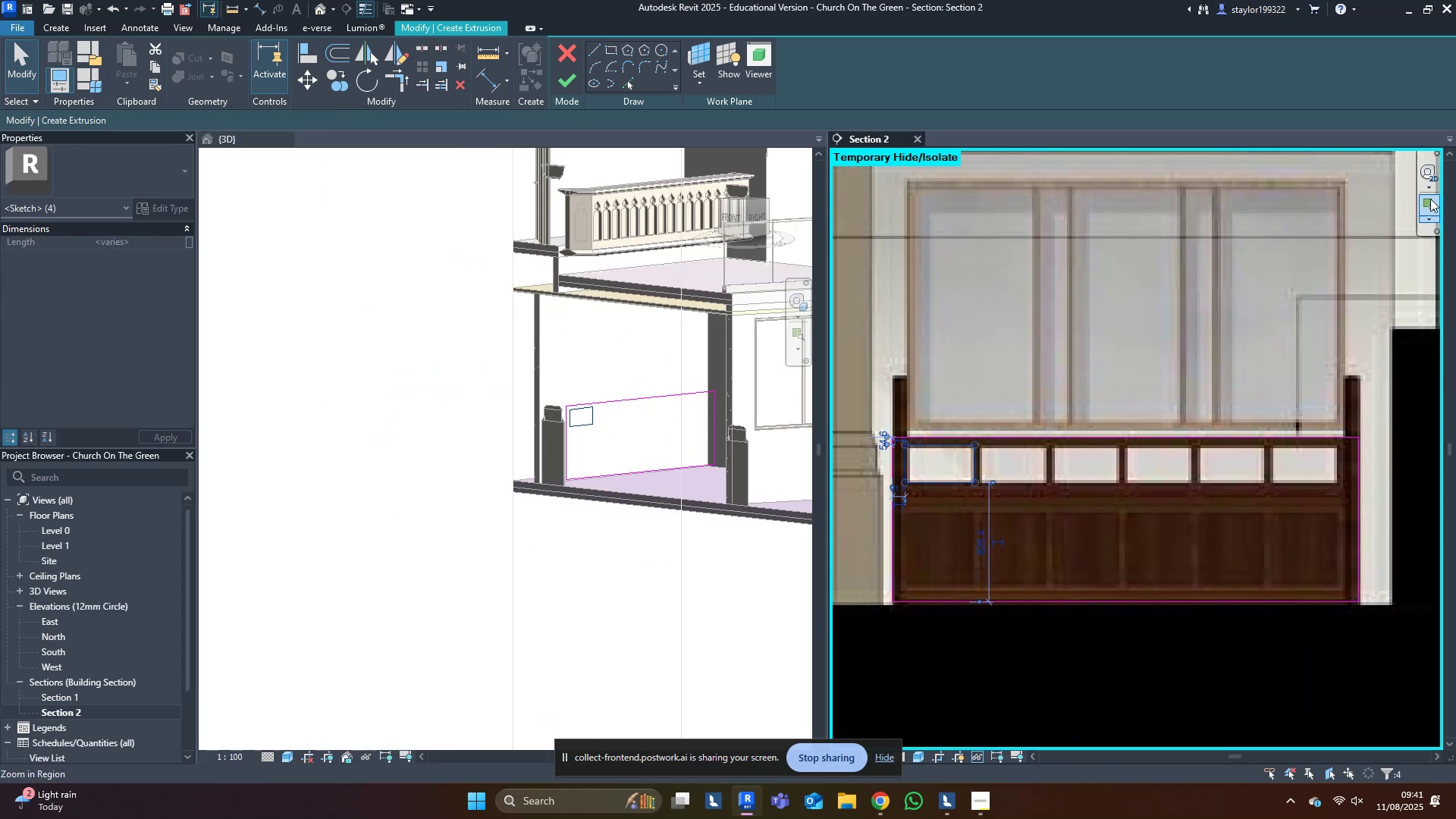 
scroll: coordinate [912, 460], scroll_direction: up, amount: 7.0
 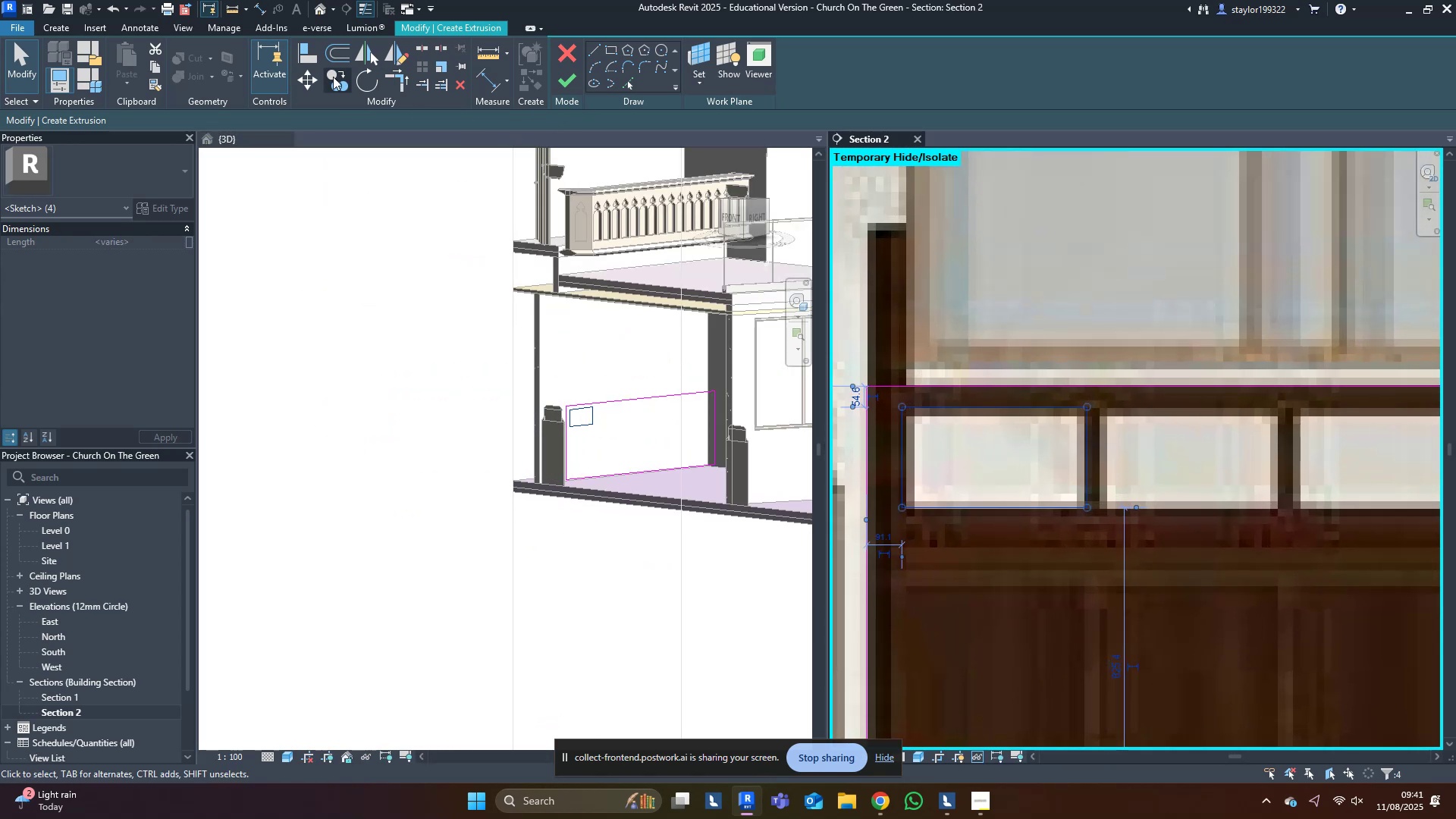 
left_click([307, 76])
 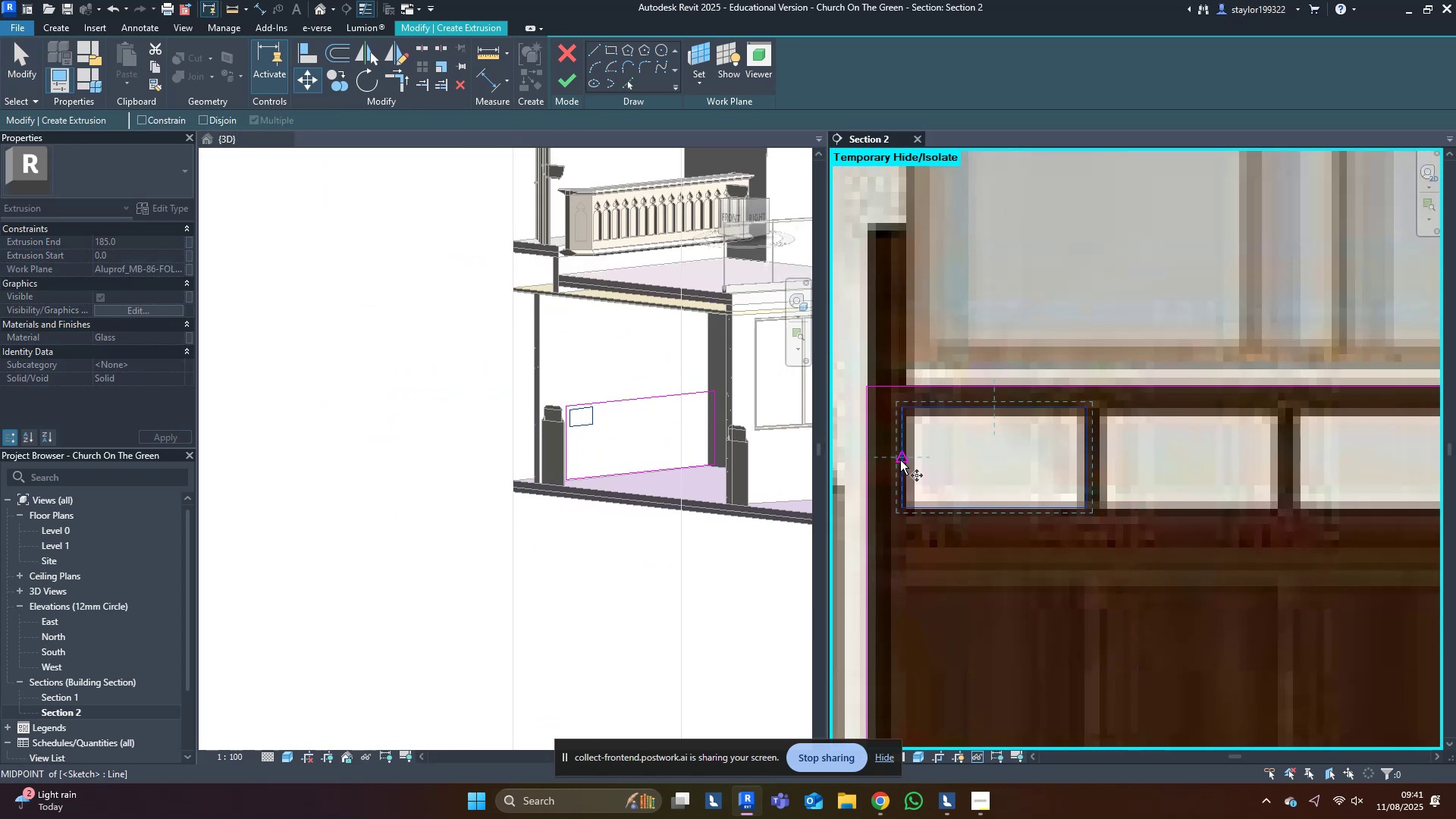 
left_click([900, 460])
 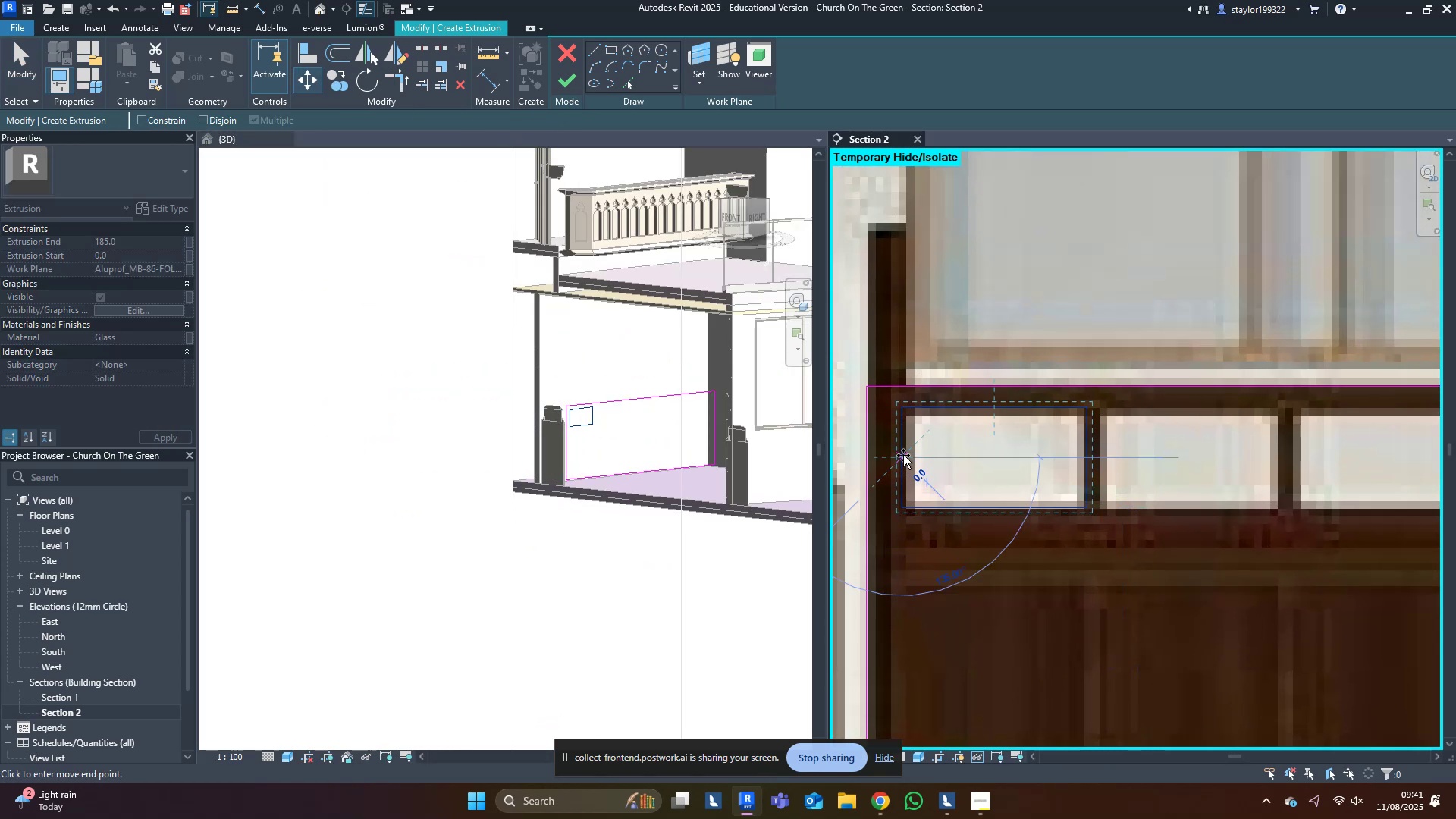 
hold_key(key=ControlLeft, duration=1.52)
 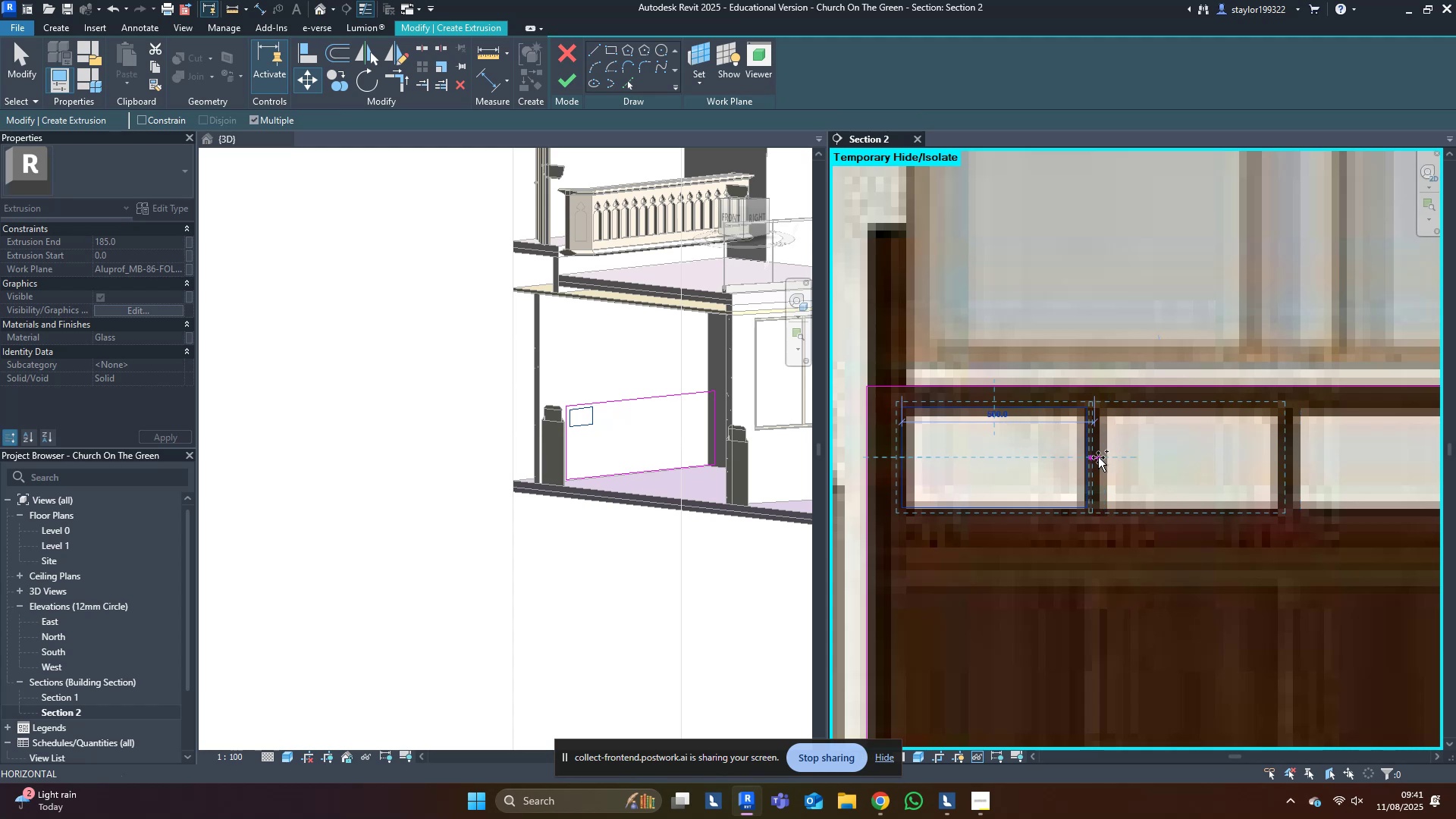 
hold_key(key=ControlLeft, duration=0.64)
 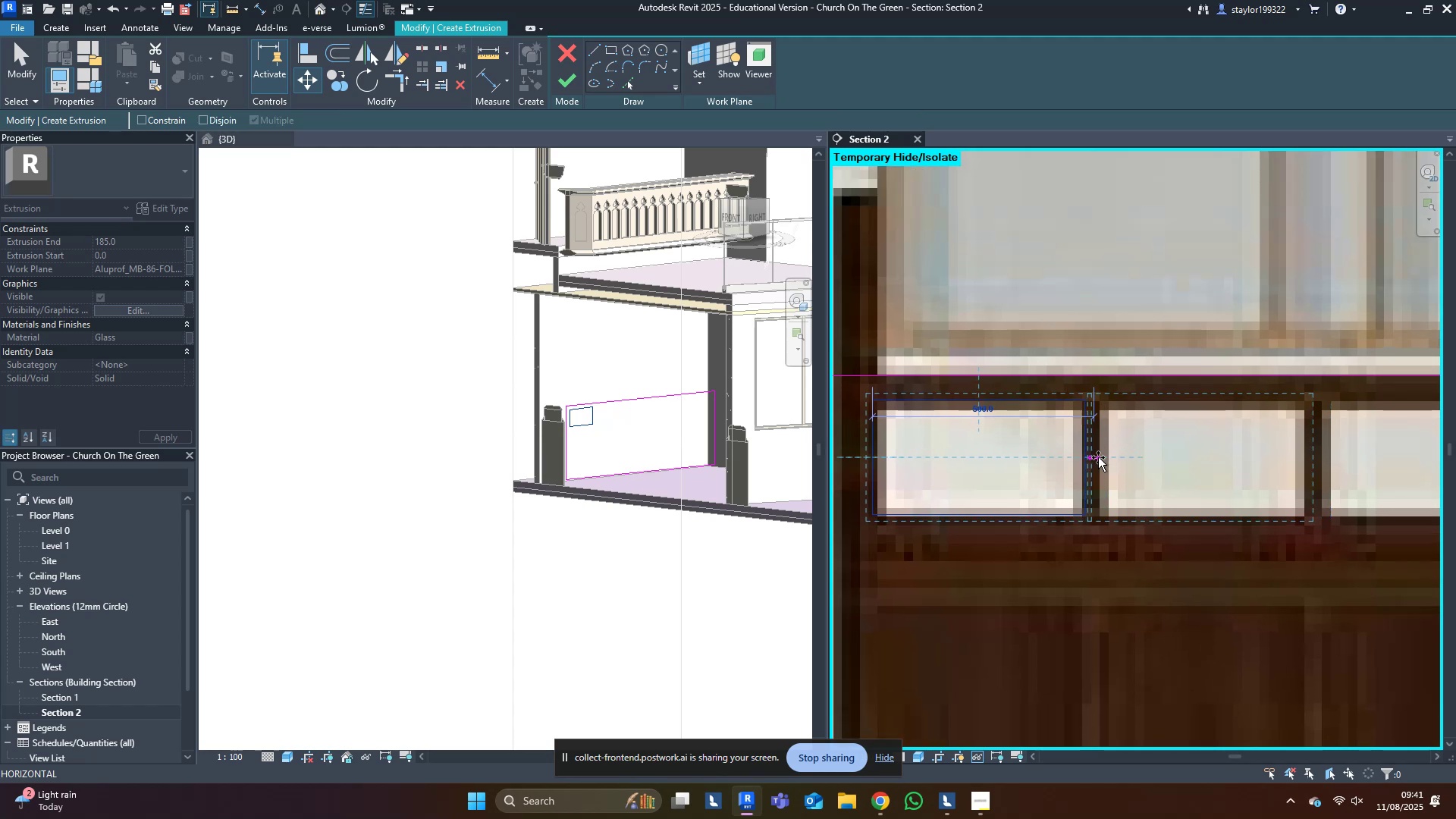 
scroll: coordinate [1098, 457], scroll_direction: up, amount: 9.0
 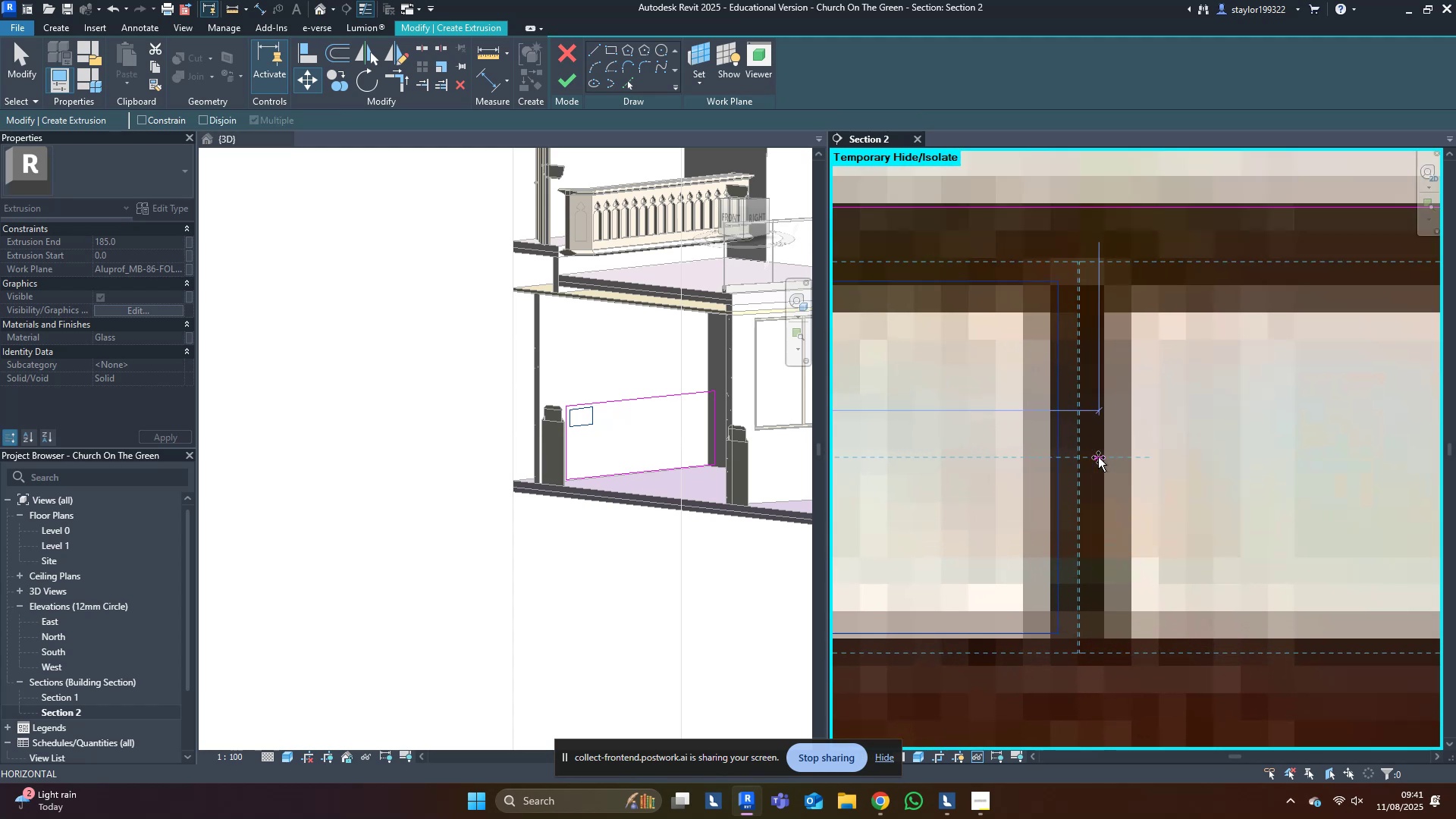 
hold_key(key=ControlLeft, duration=0.84)
left_click([1112, 457])
 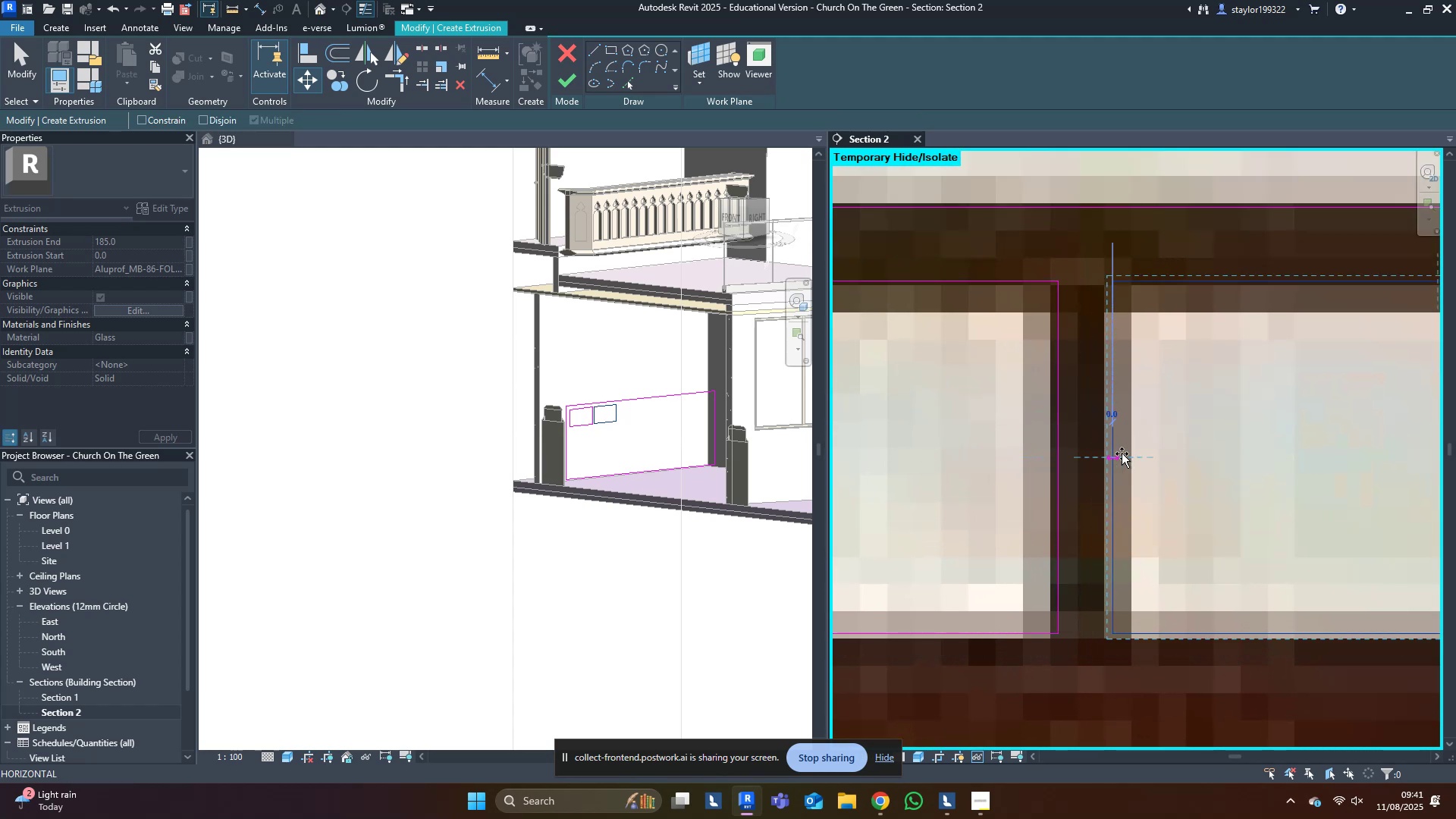 
key(Escape)
 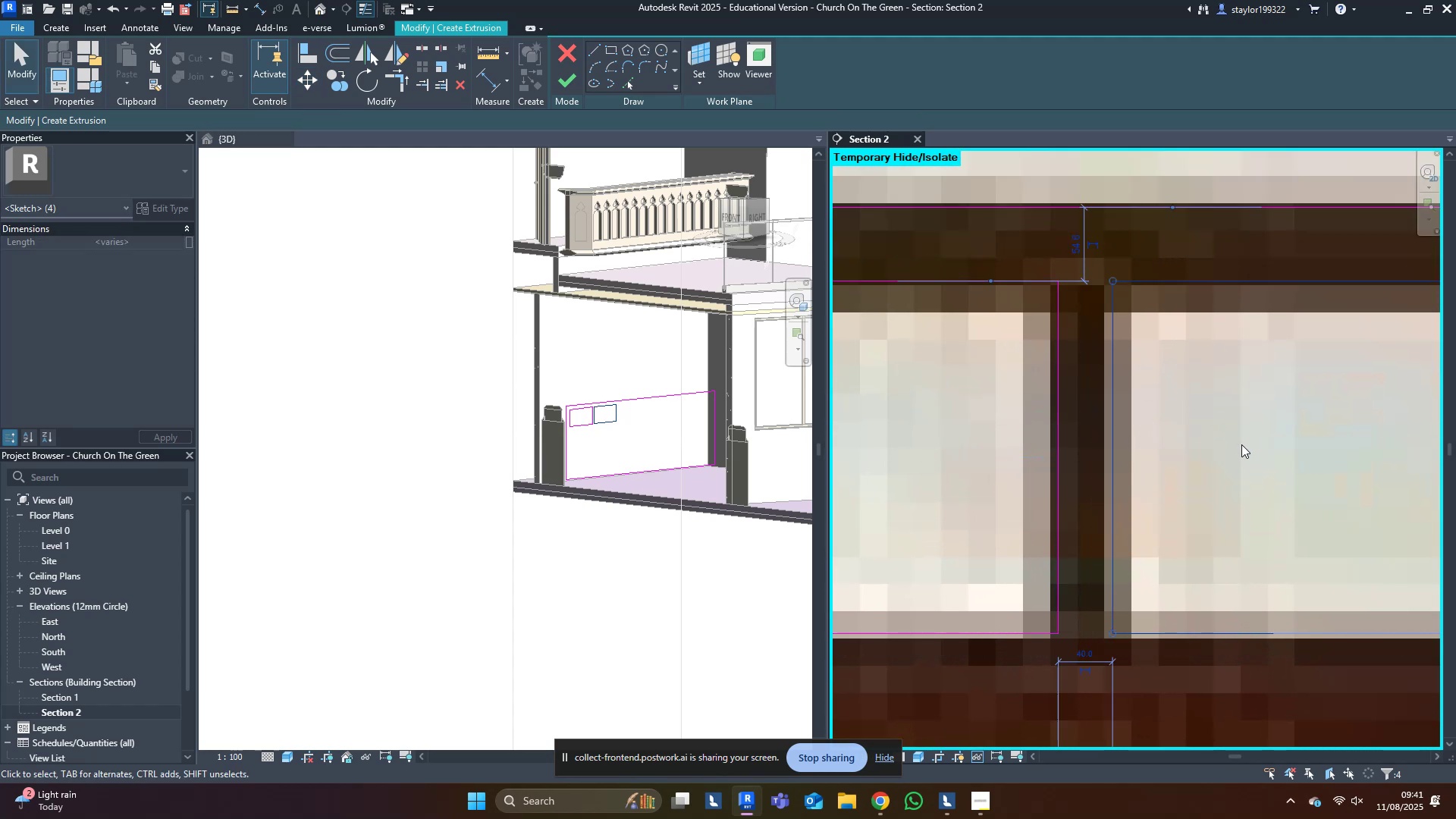 
key(ArrowLeft)
 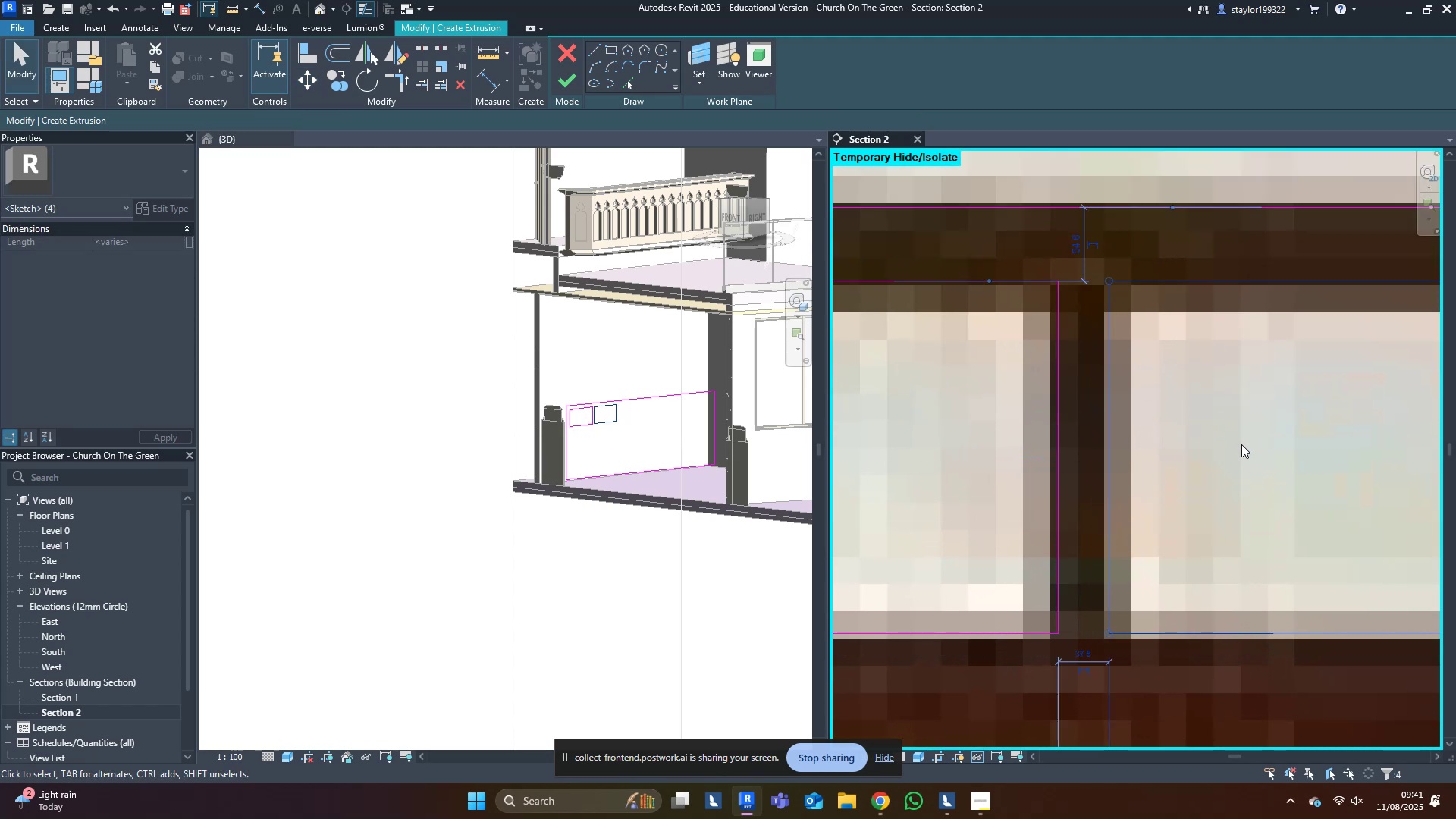 
key(ArrowLeft)
 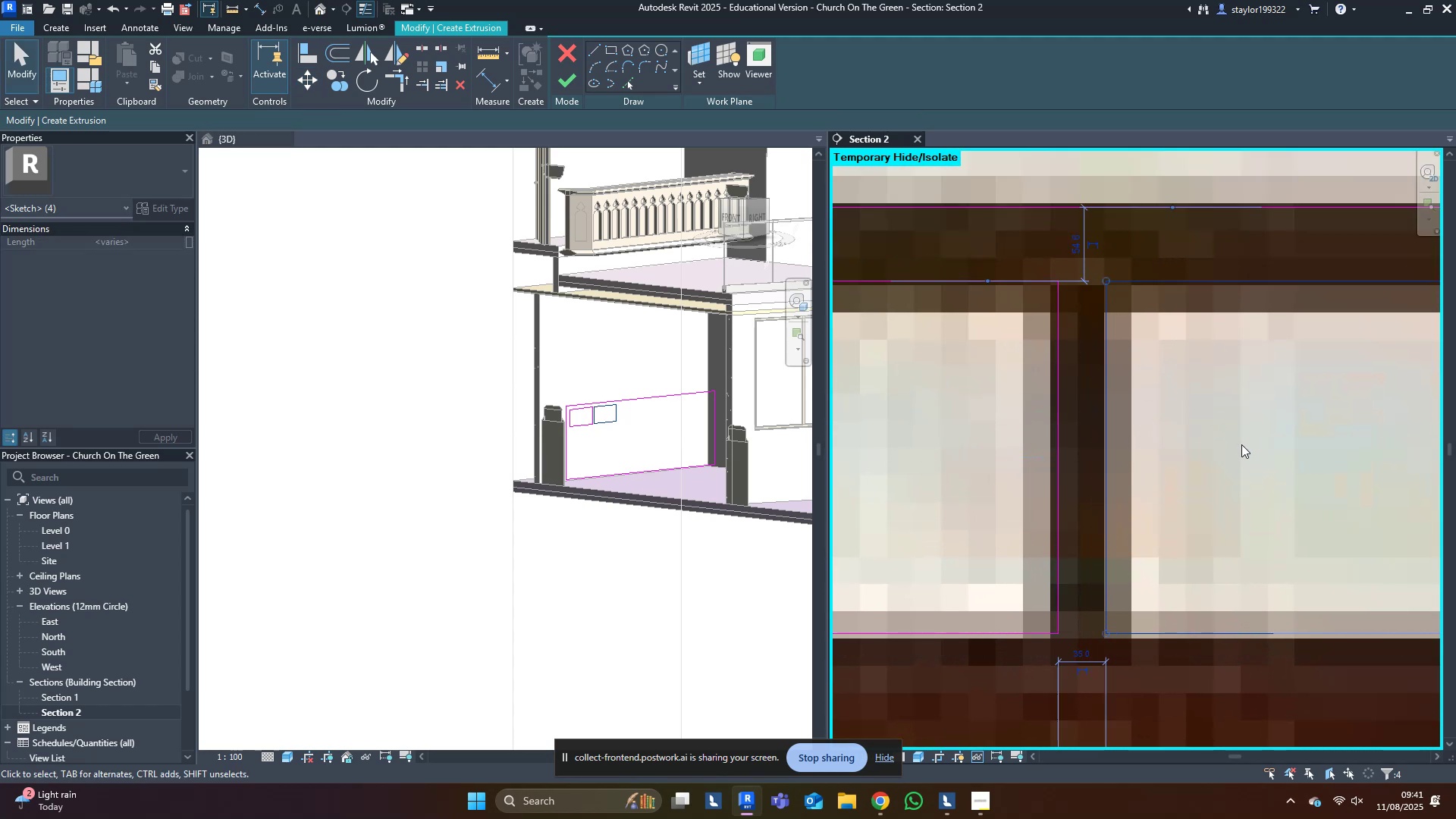 
key(ArrowLeft)
 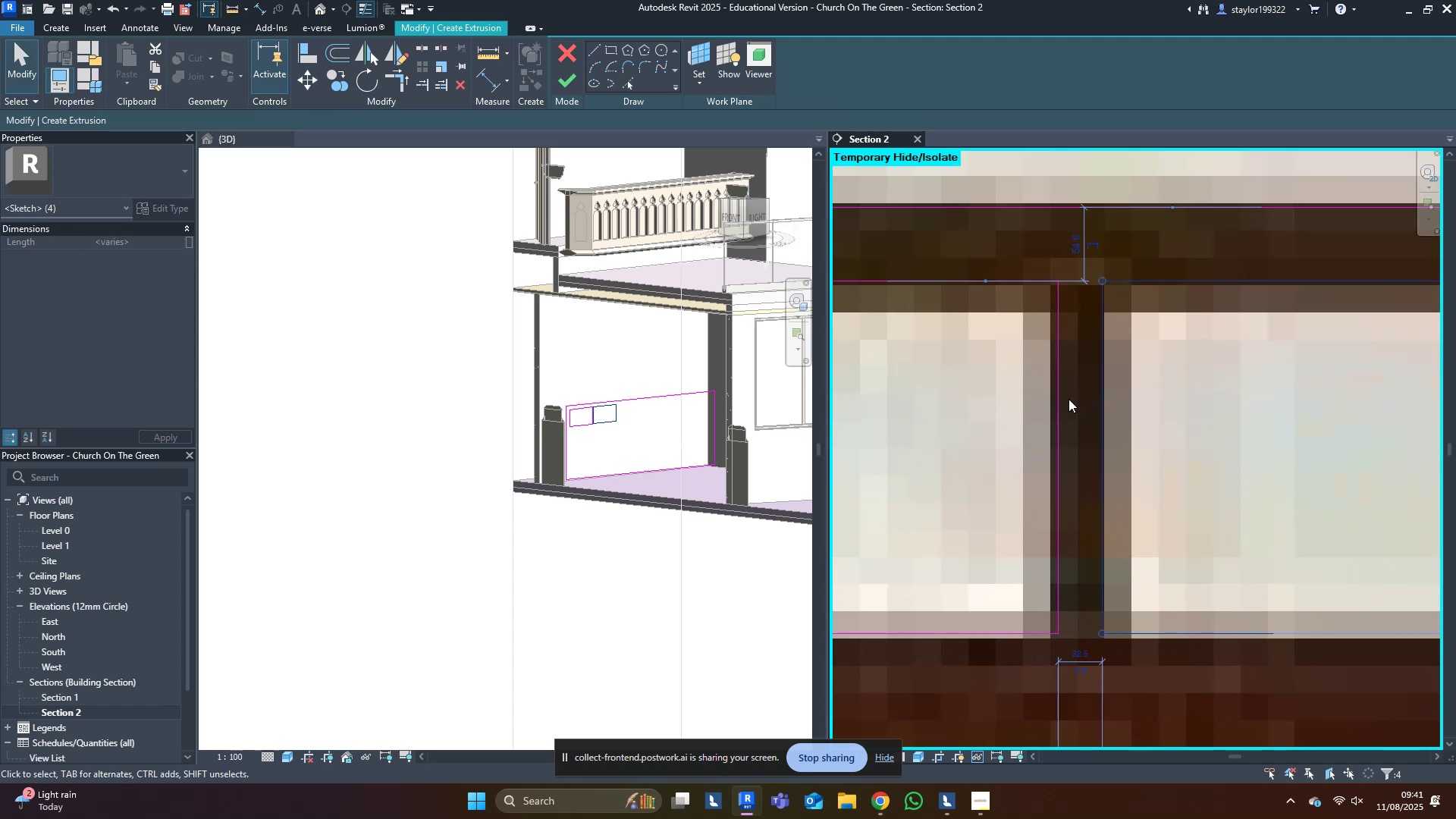 
key(Tab)
 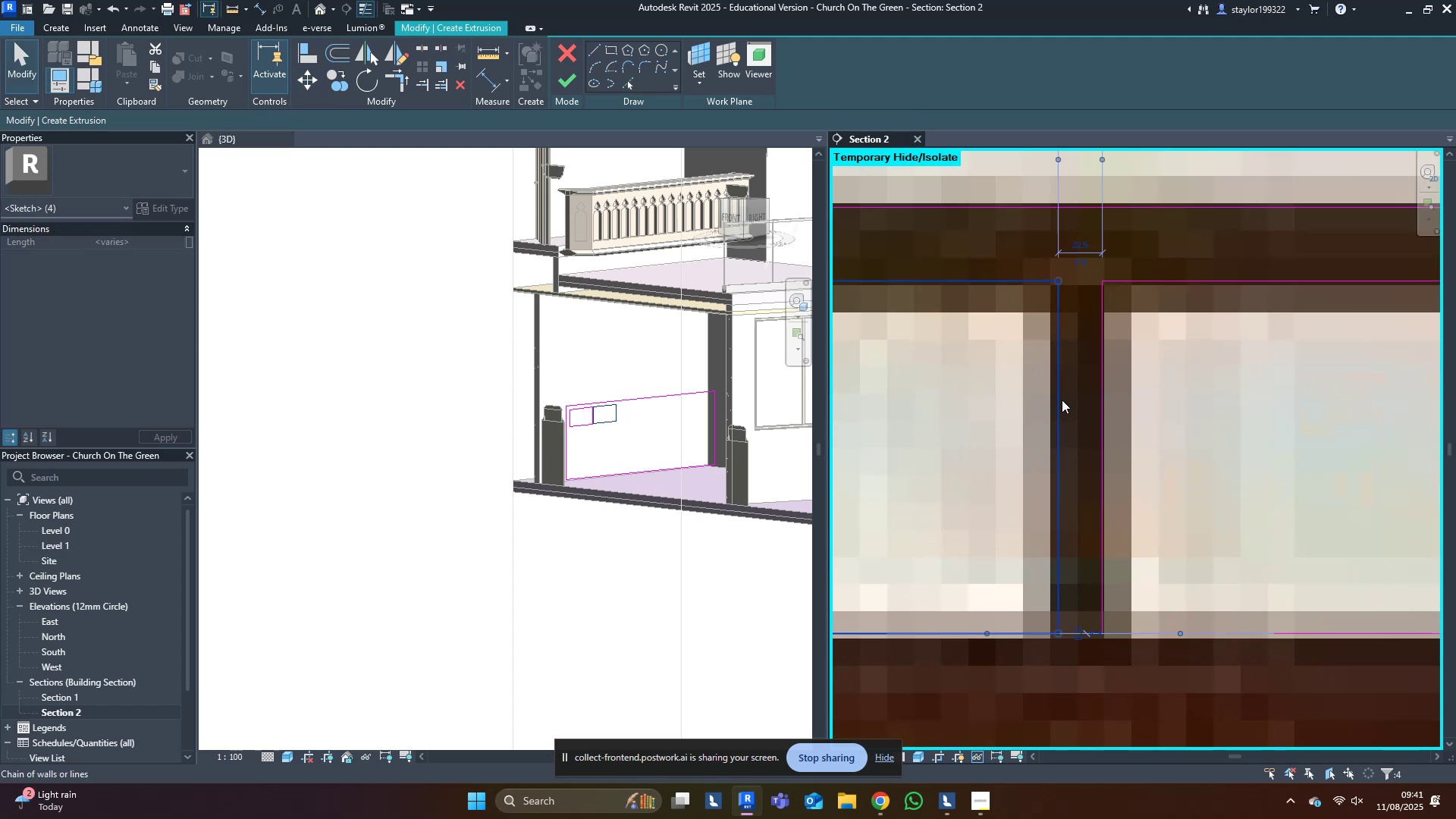 
left_click([1062, 400])
 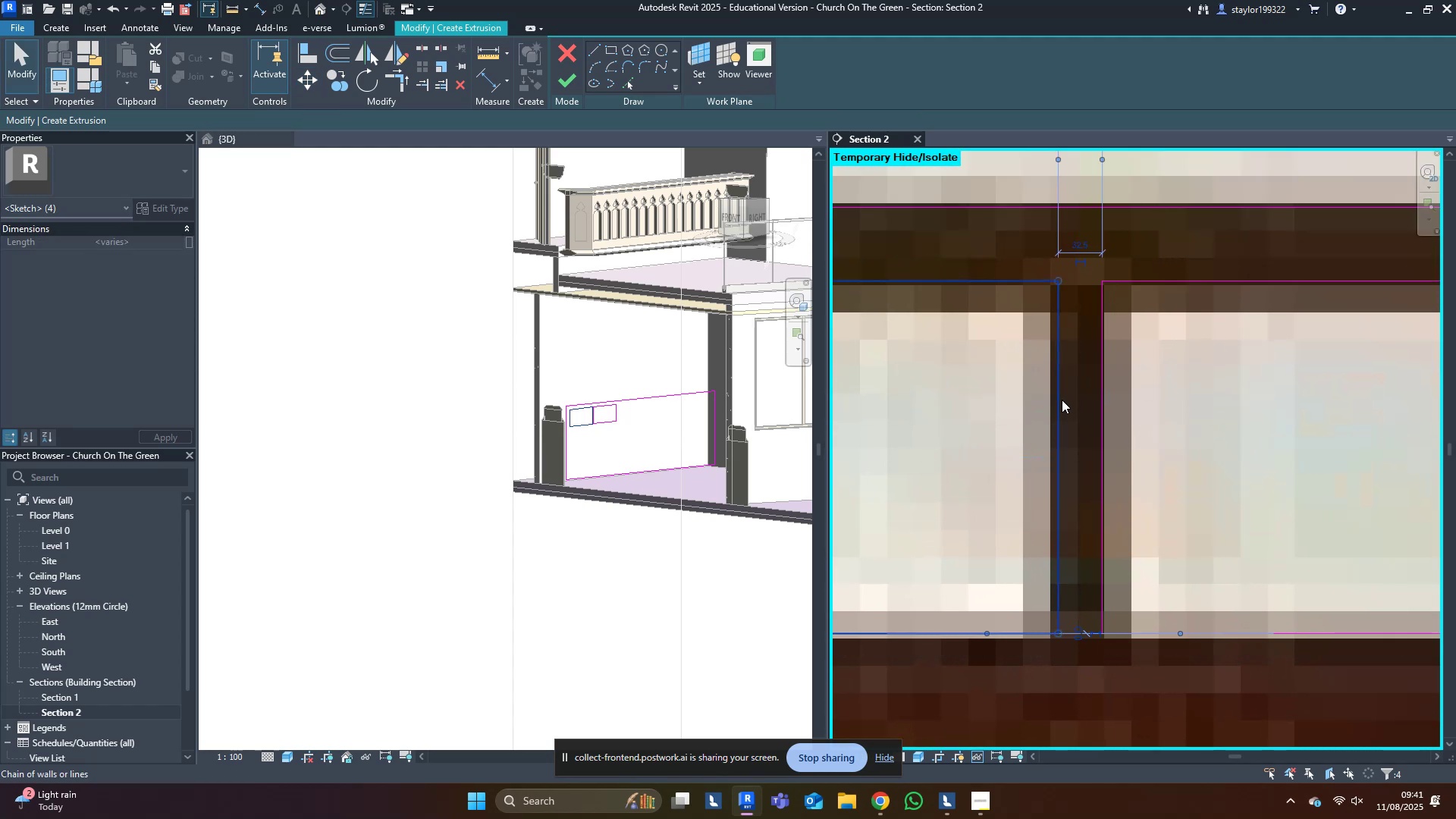 
key(ArrowLeft)
 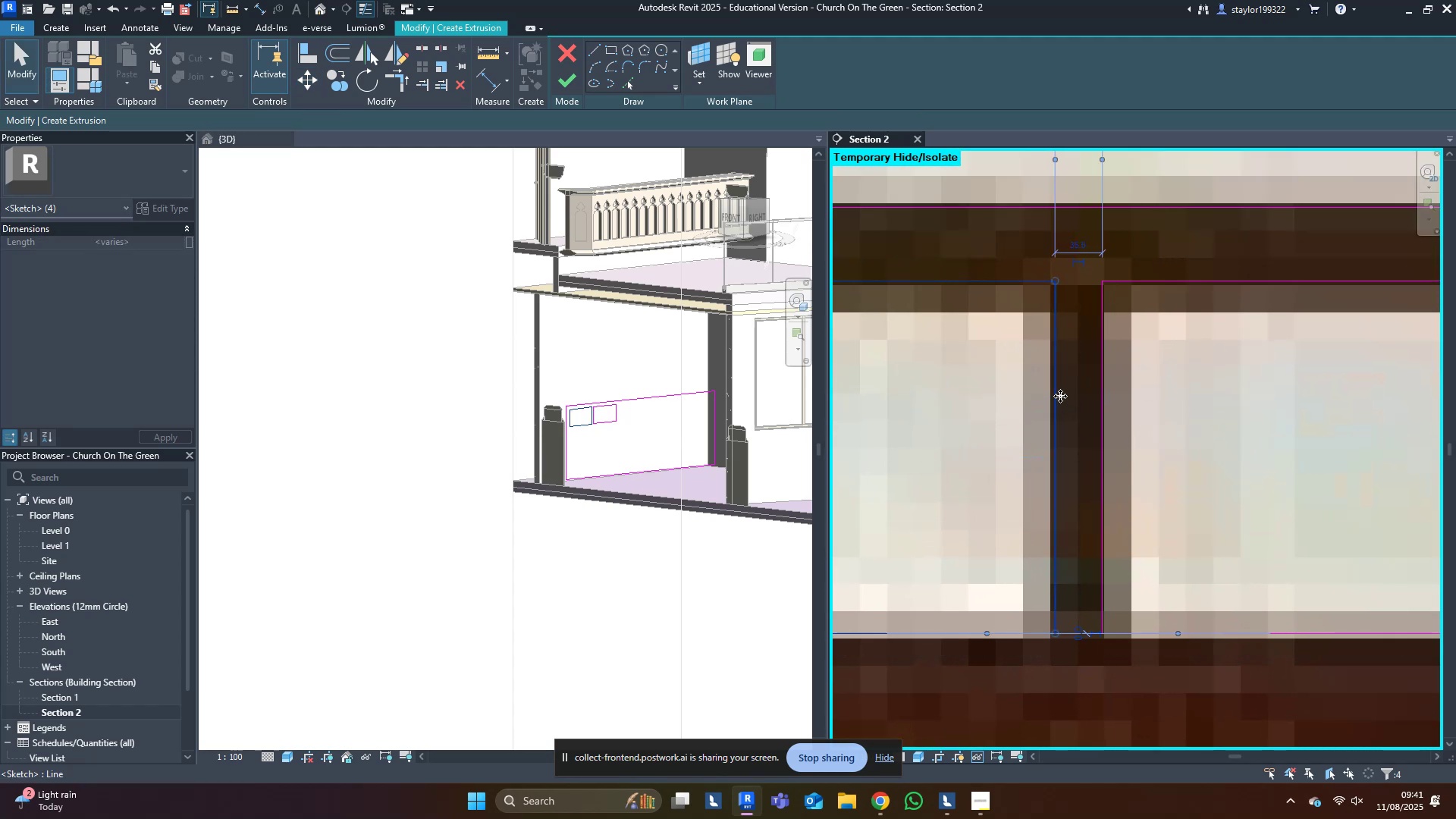 
key(ArrowLeft)
 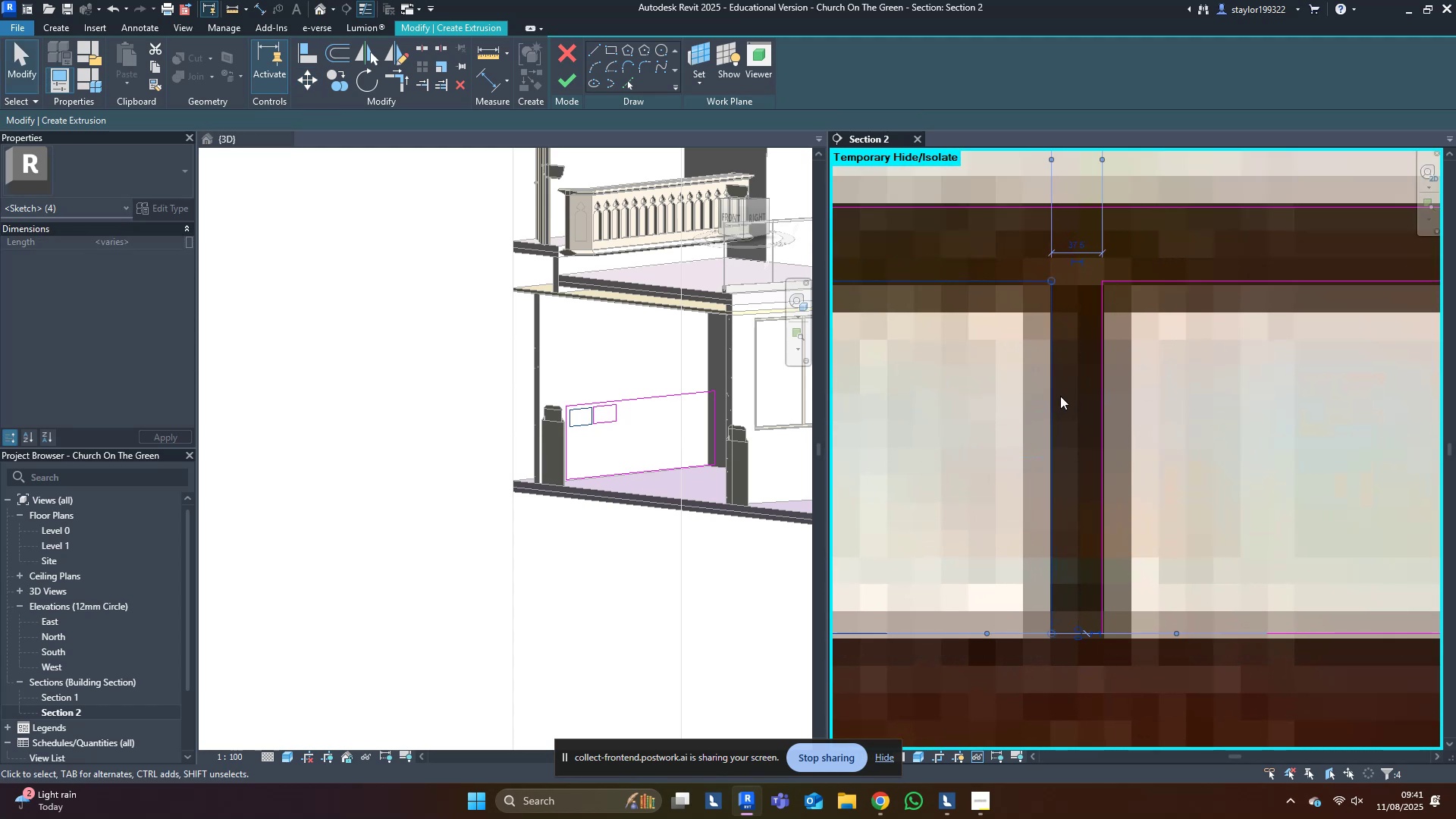 
scroll: coordinate [1060, 396], scroll_direction: down, amount: 4.0
 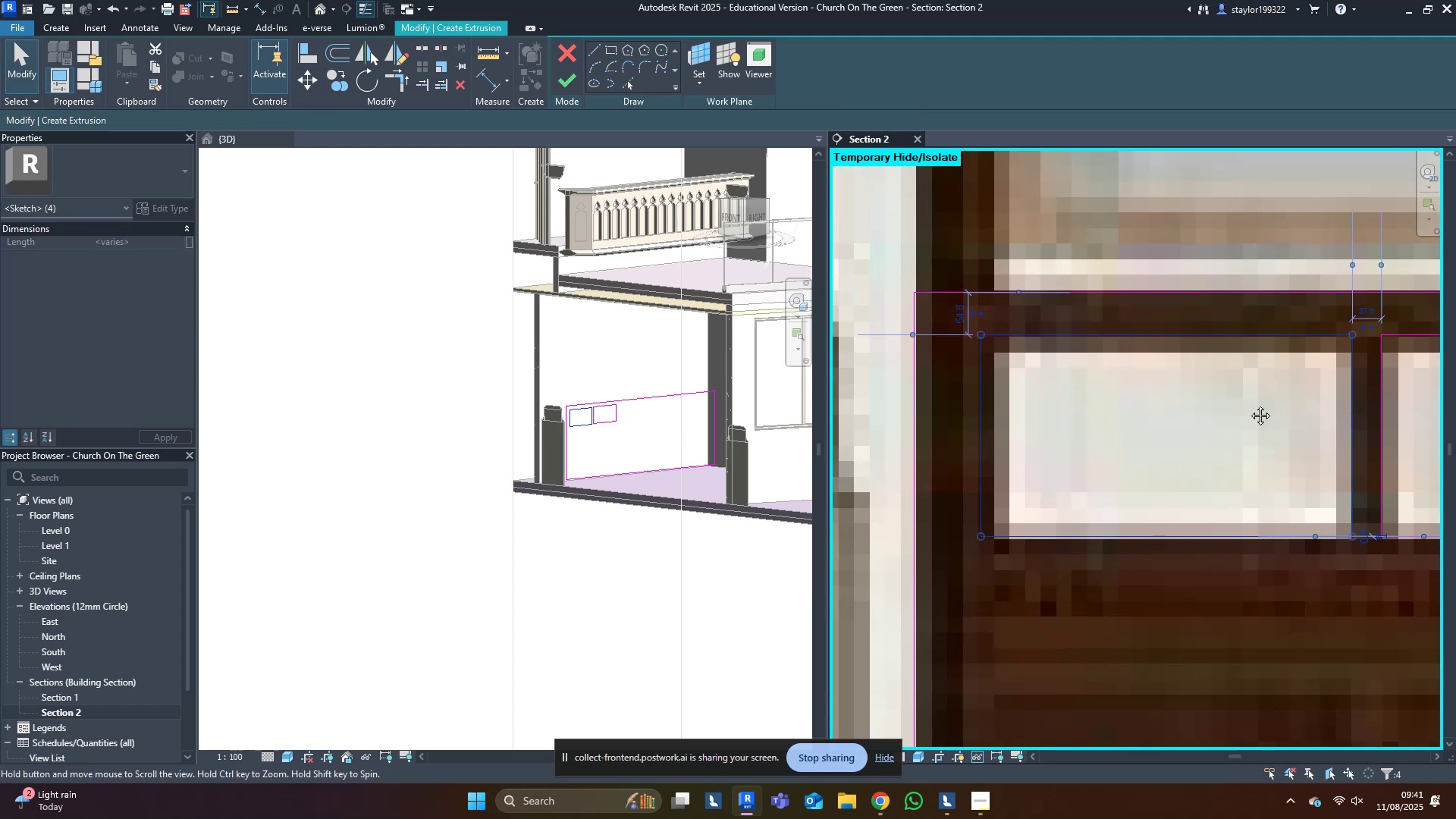 
key(ArrowRight)
 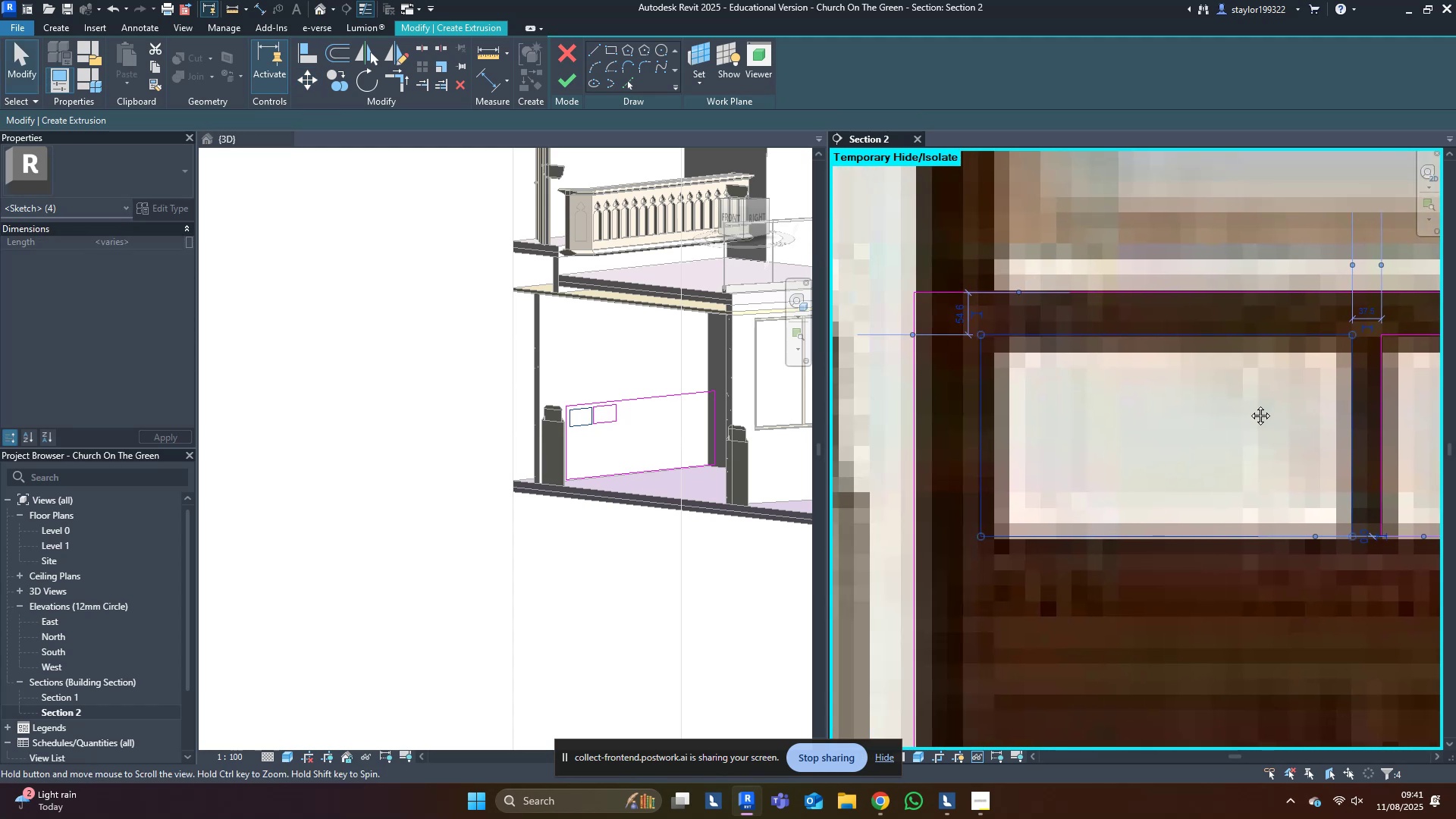 
key(ArrowRight)
 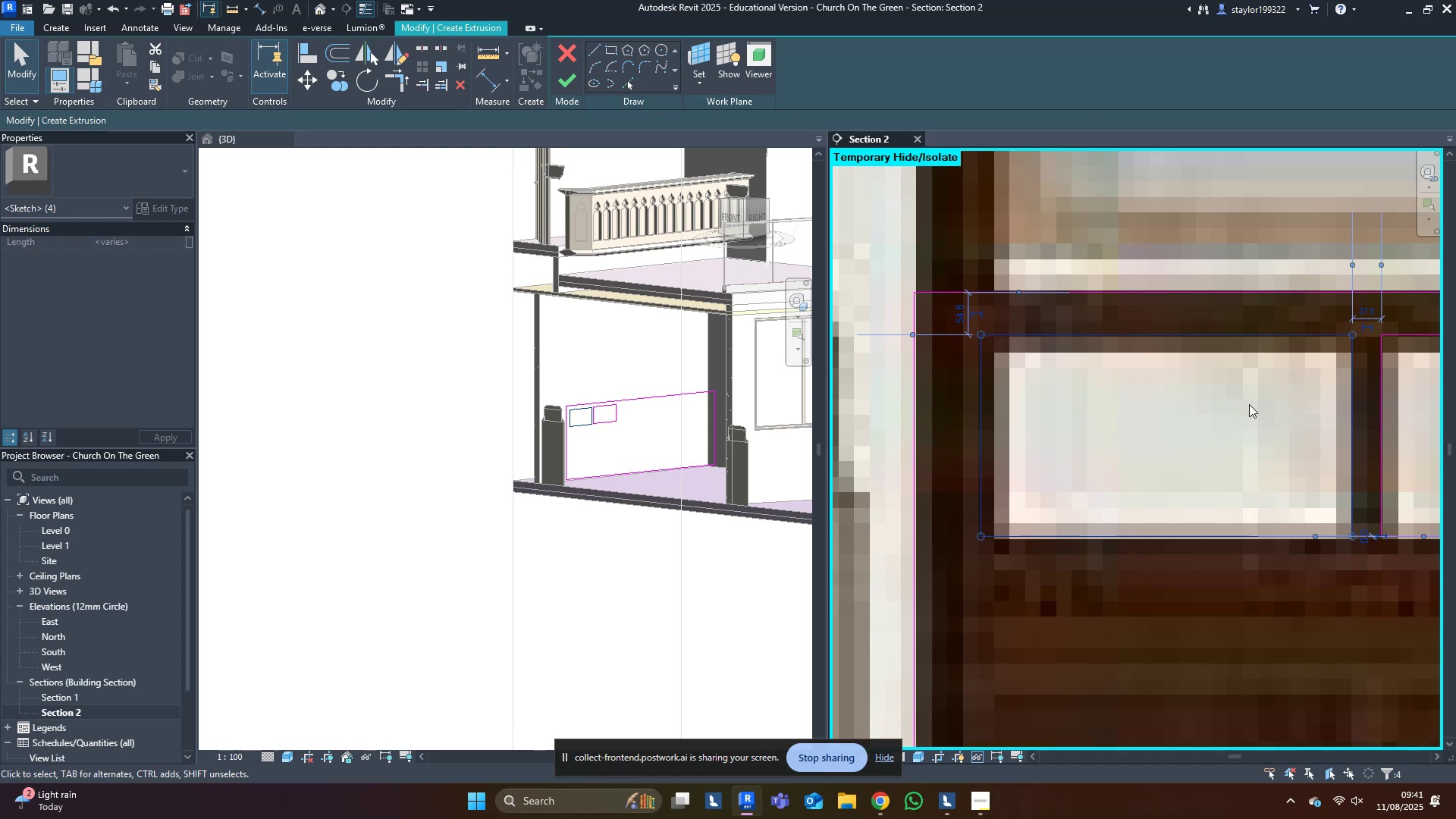 
key(ArrowRight)
 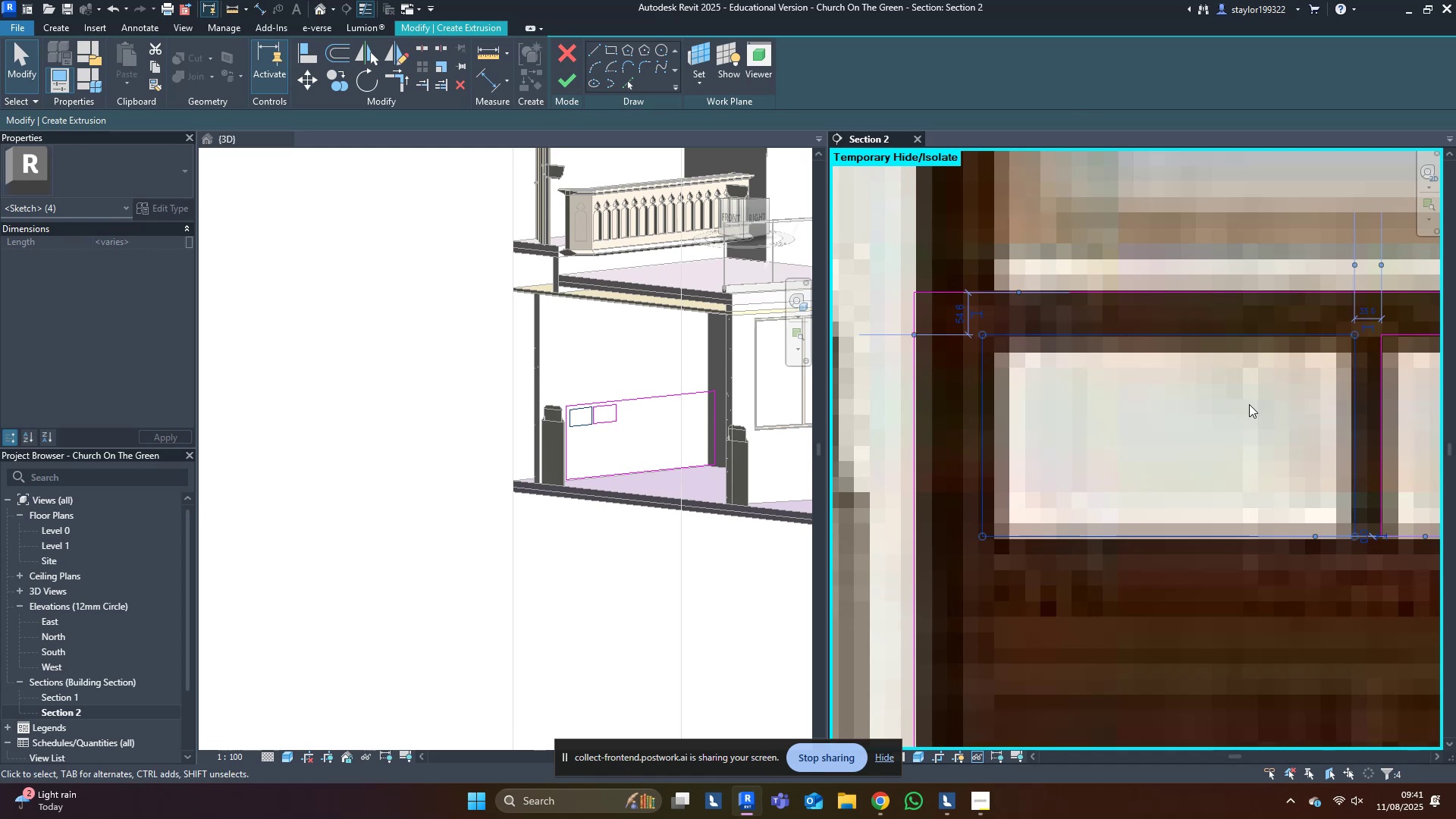 
key(ArrowLeft)
 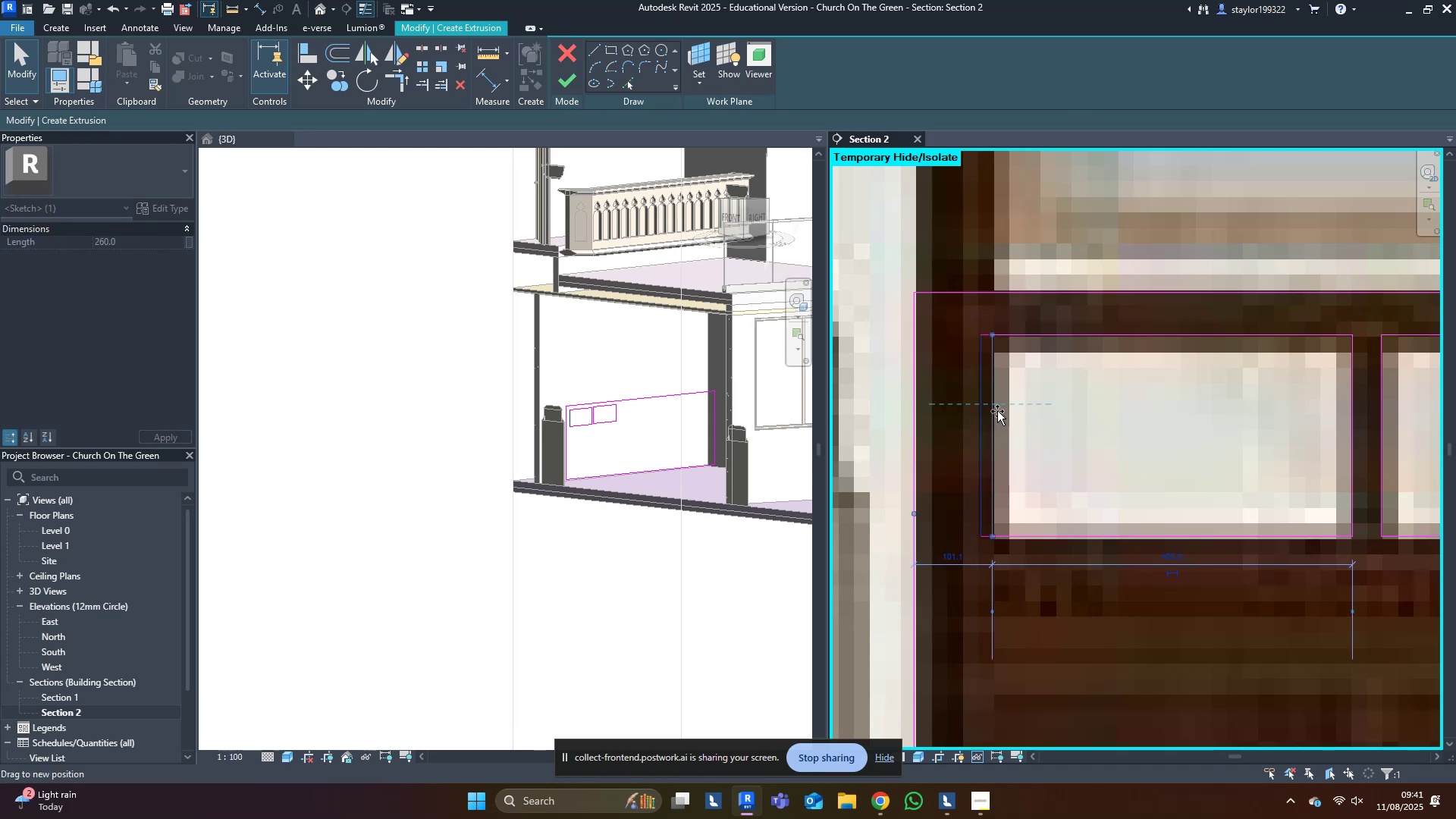 
key(ArrowDown)
 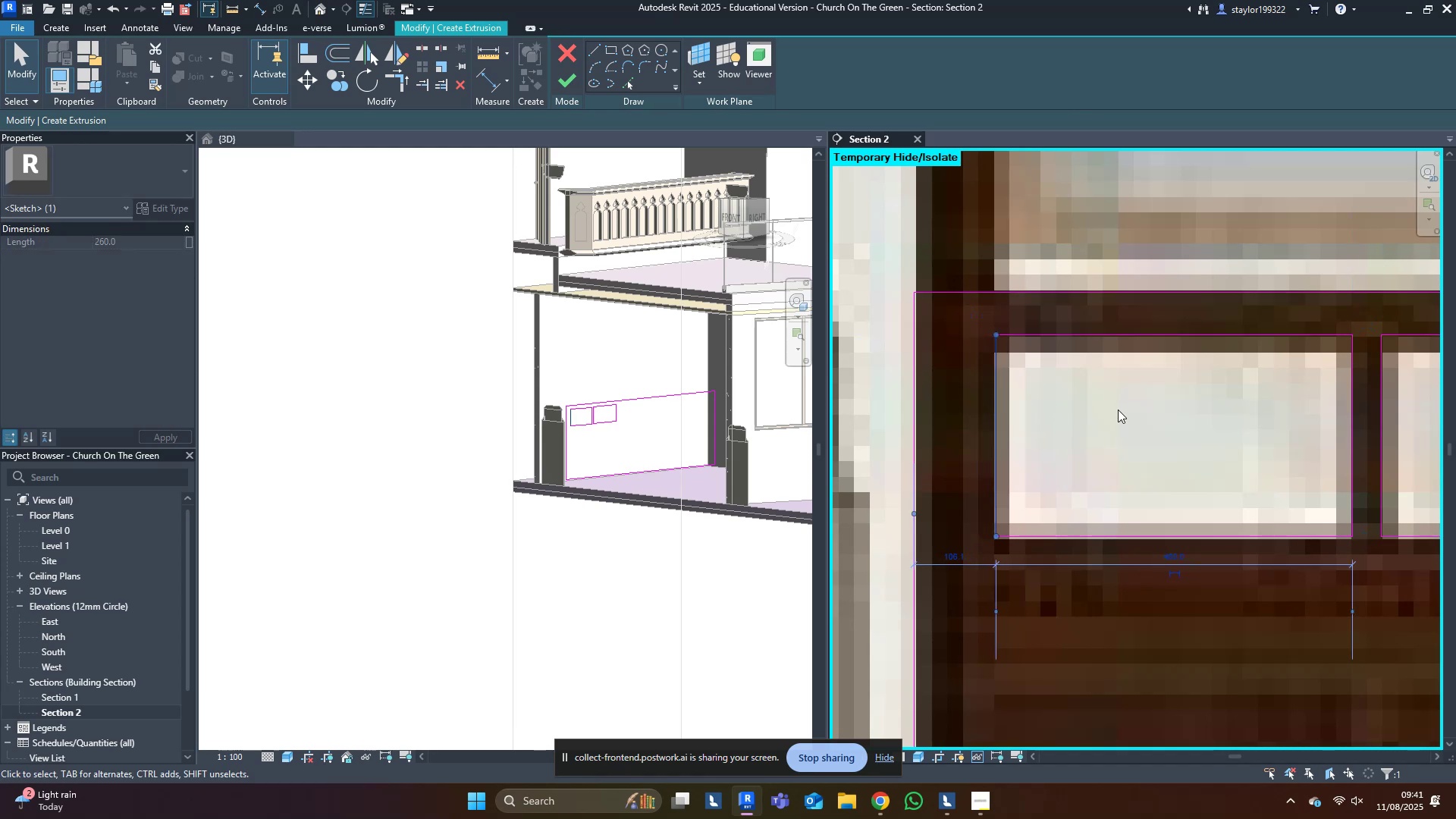 
scroll: coordinate [984, 416], scroll_direction: up, amount: 3.0
 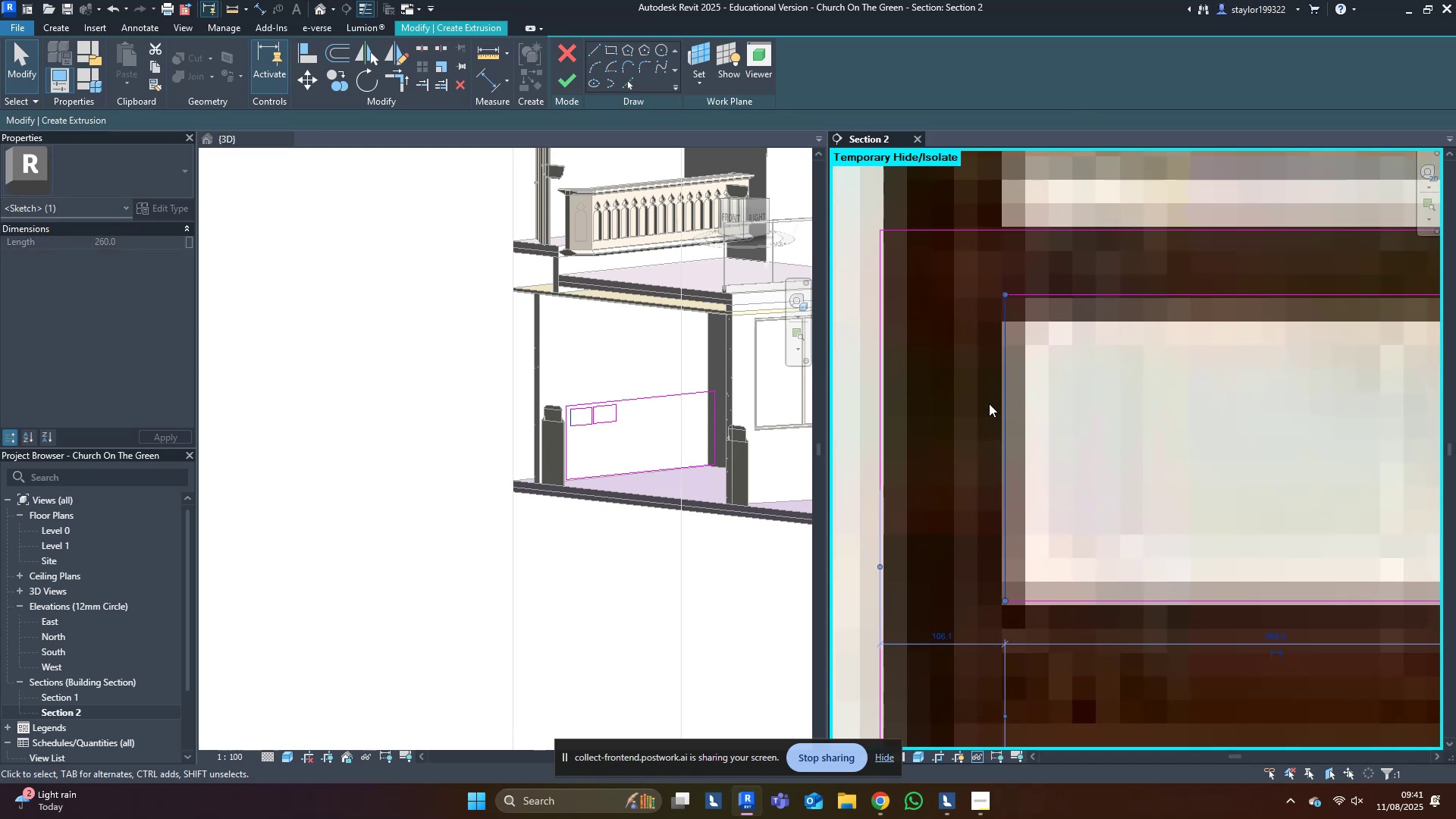 
key(ArrowLeft)
 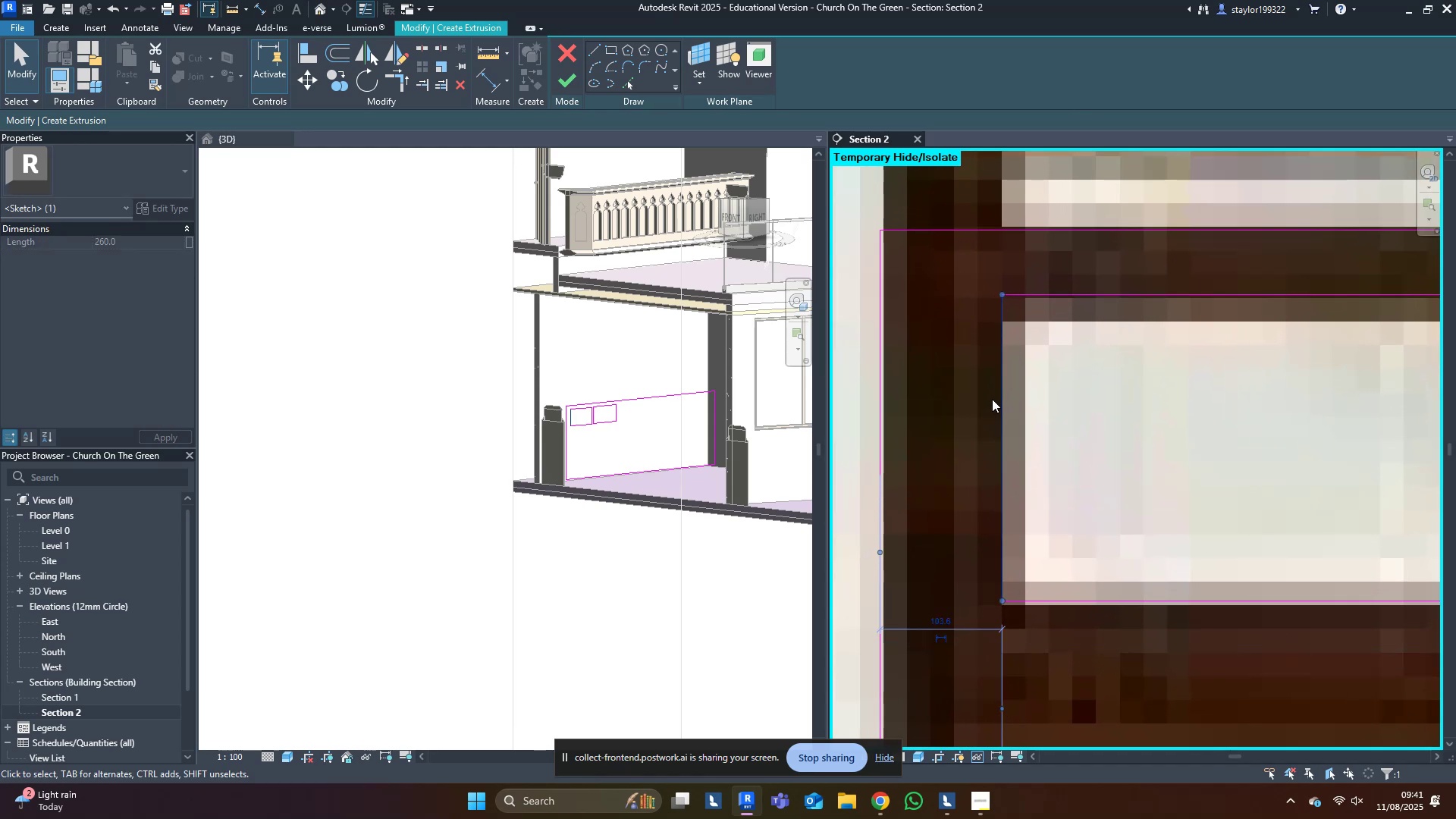 
scroll: coordinate [1081, 408], scroll_direction: down, amount: 9.0
 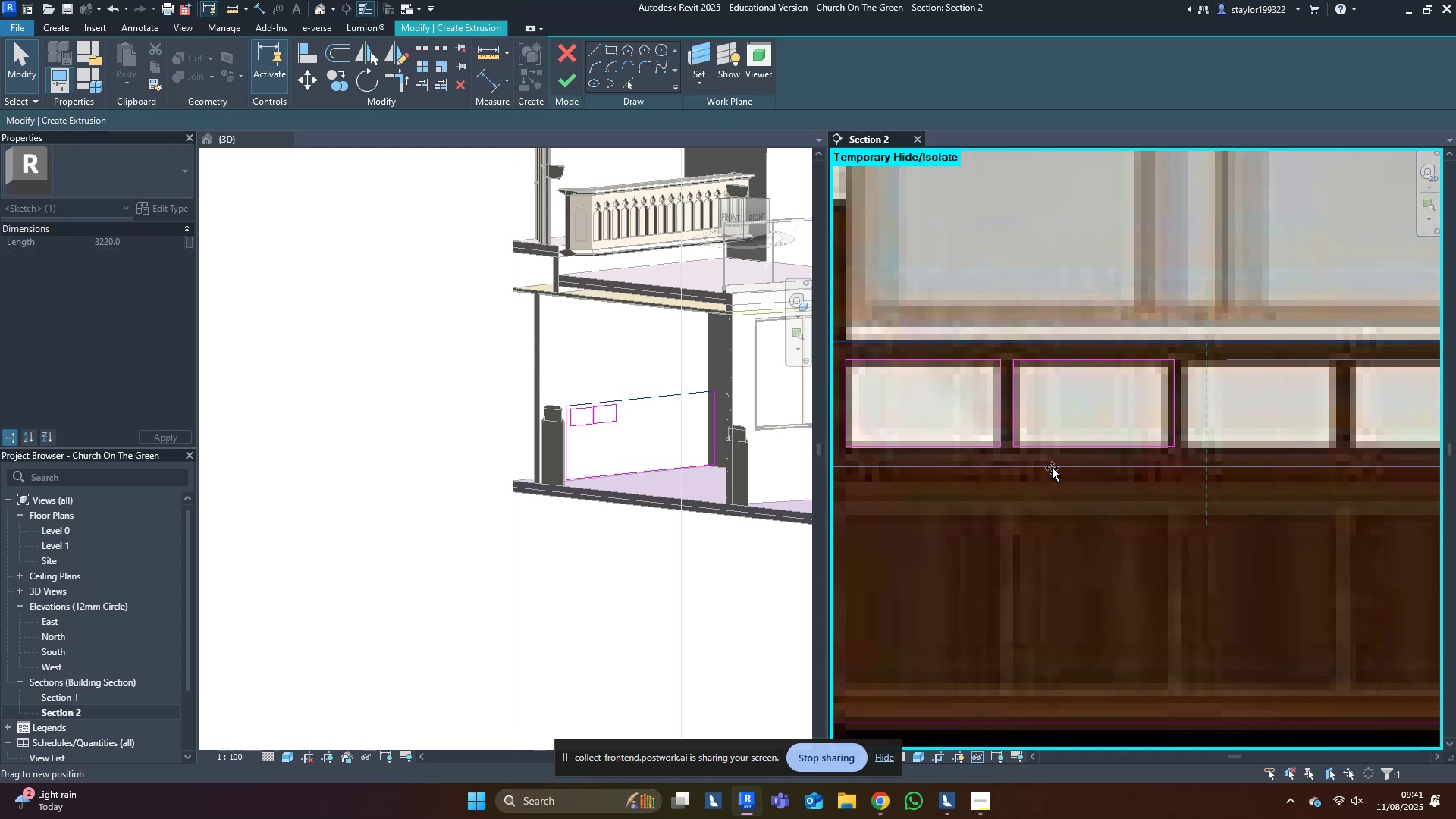 
key(Escape)
 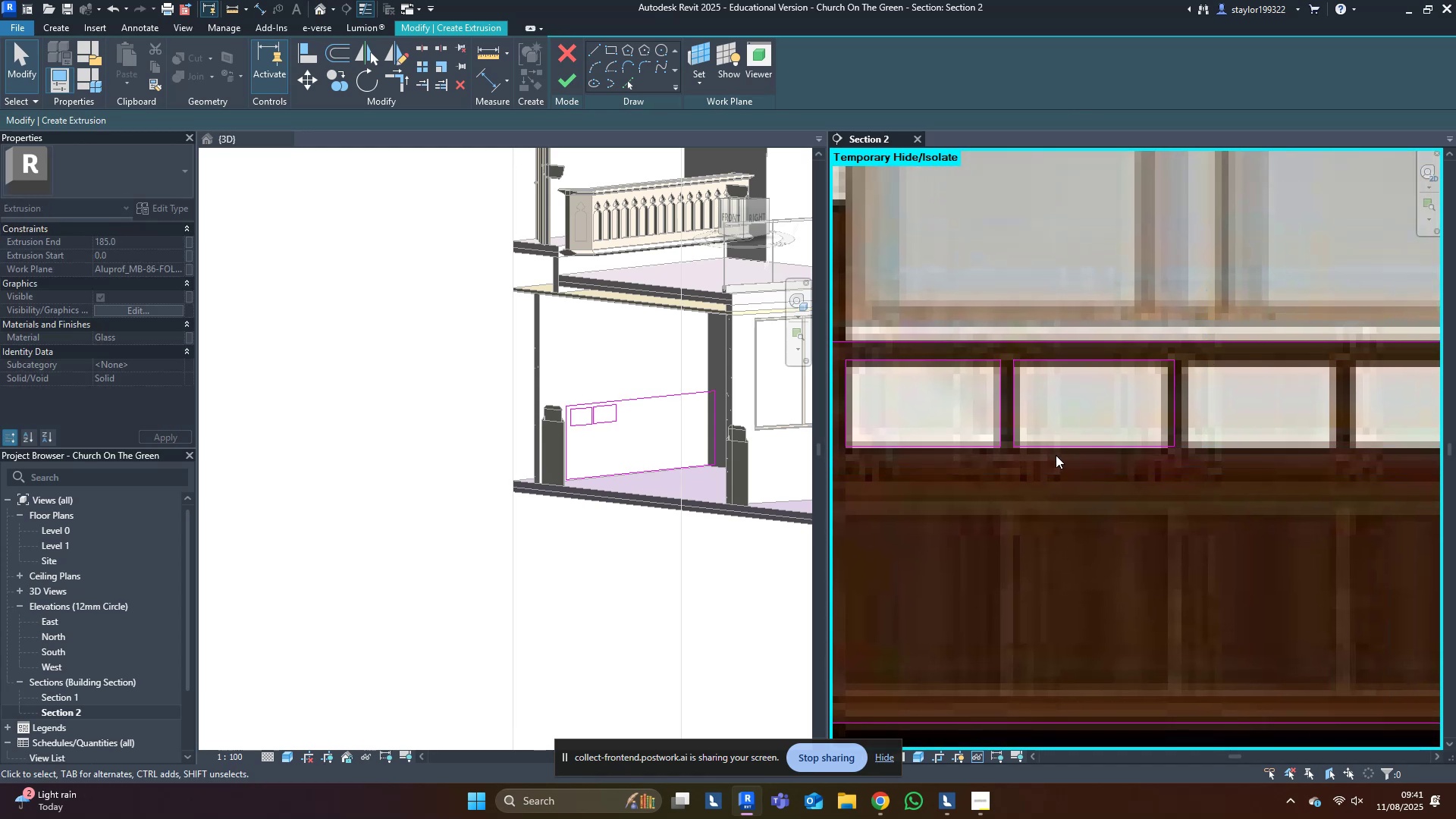 
key(Escape)
 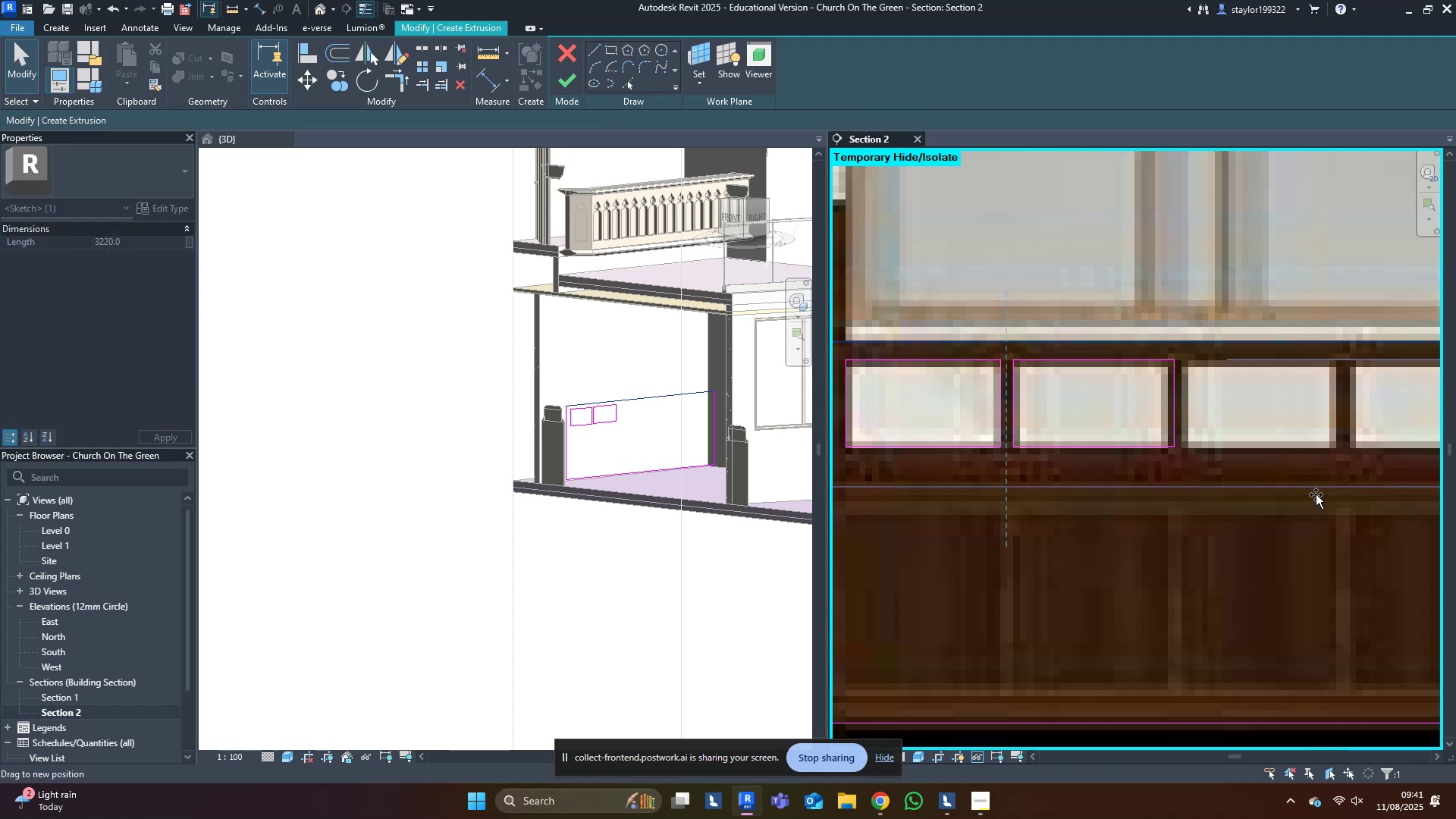 
key(Escape)
 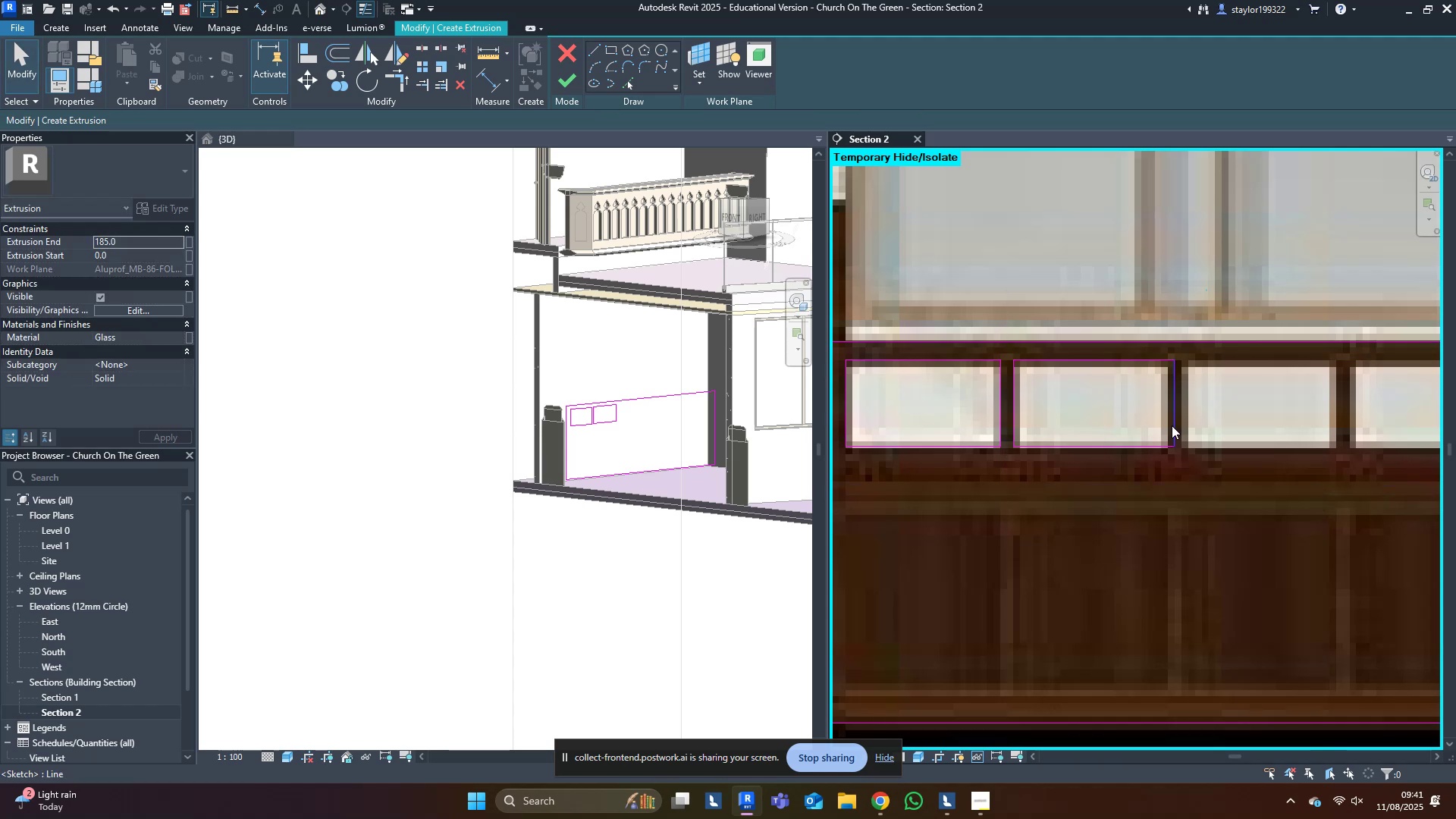 
key(Tab)
 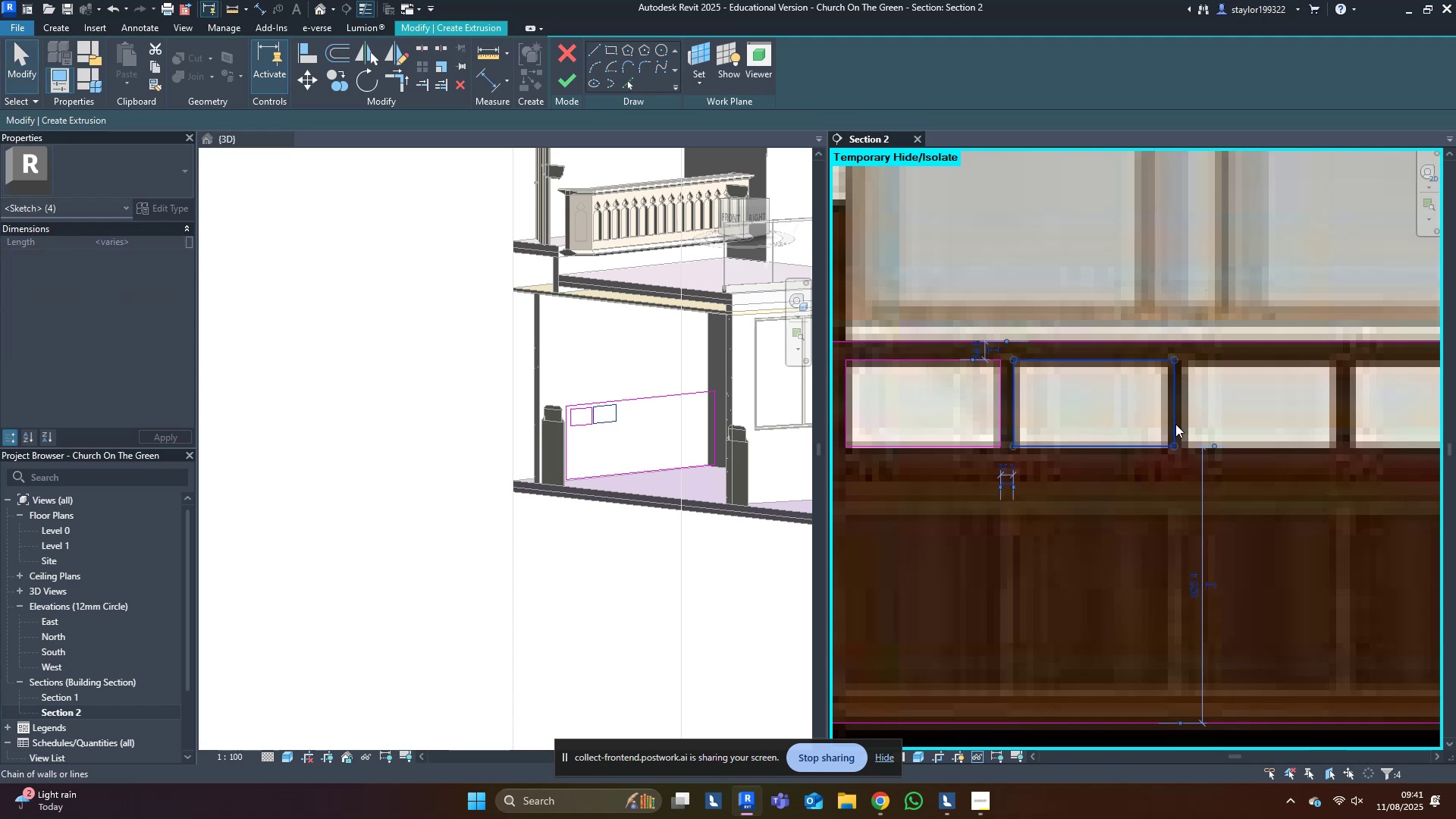 
left_click([1175, 424])
 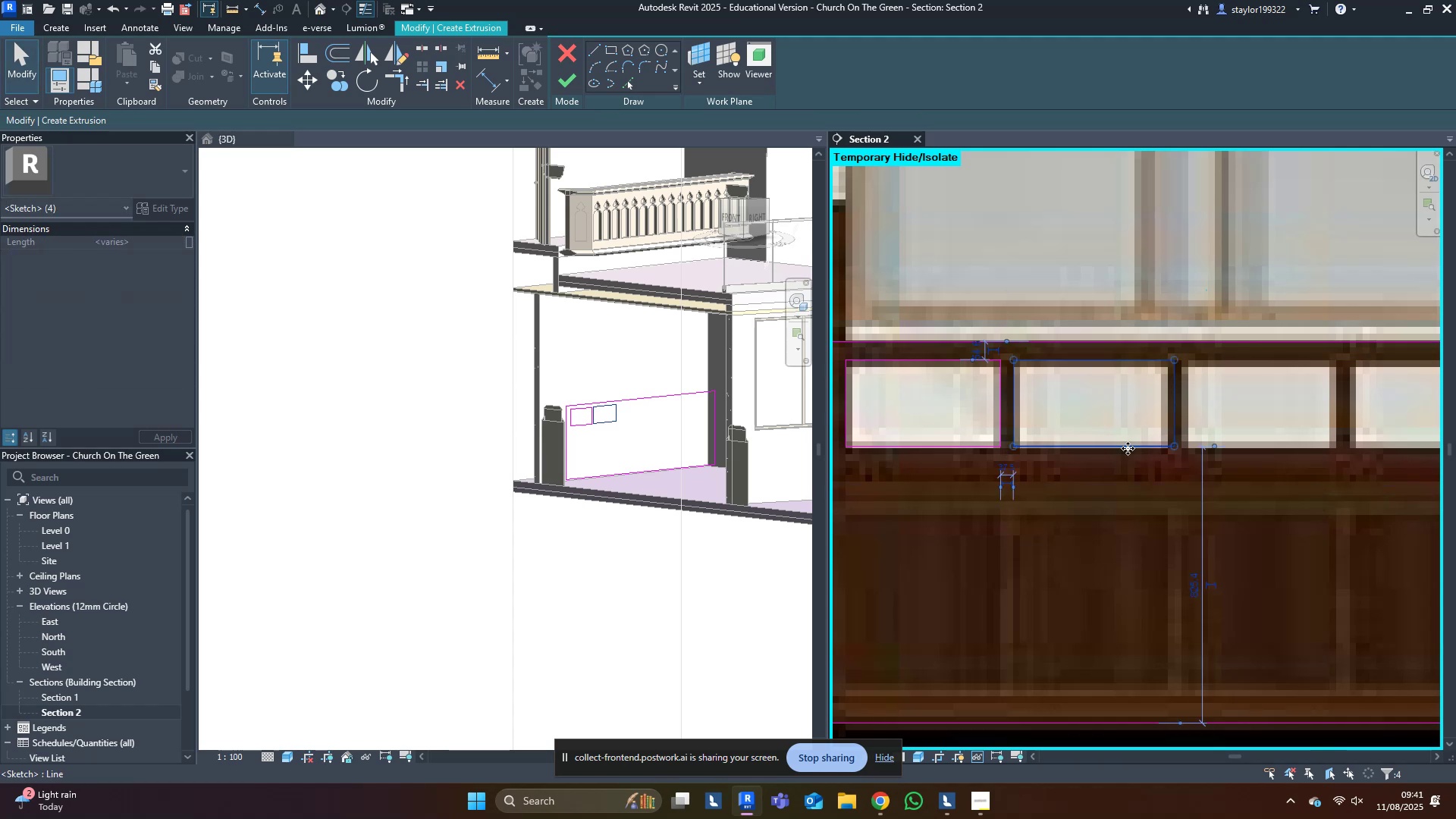 
type([Delete]mv)
 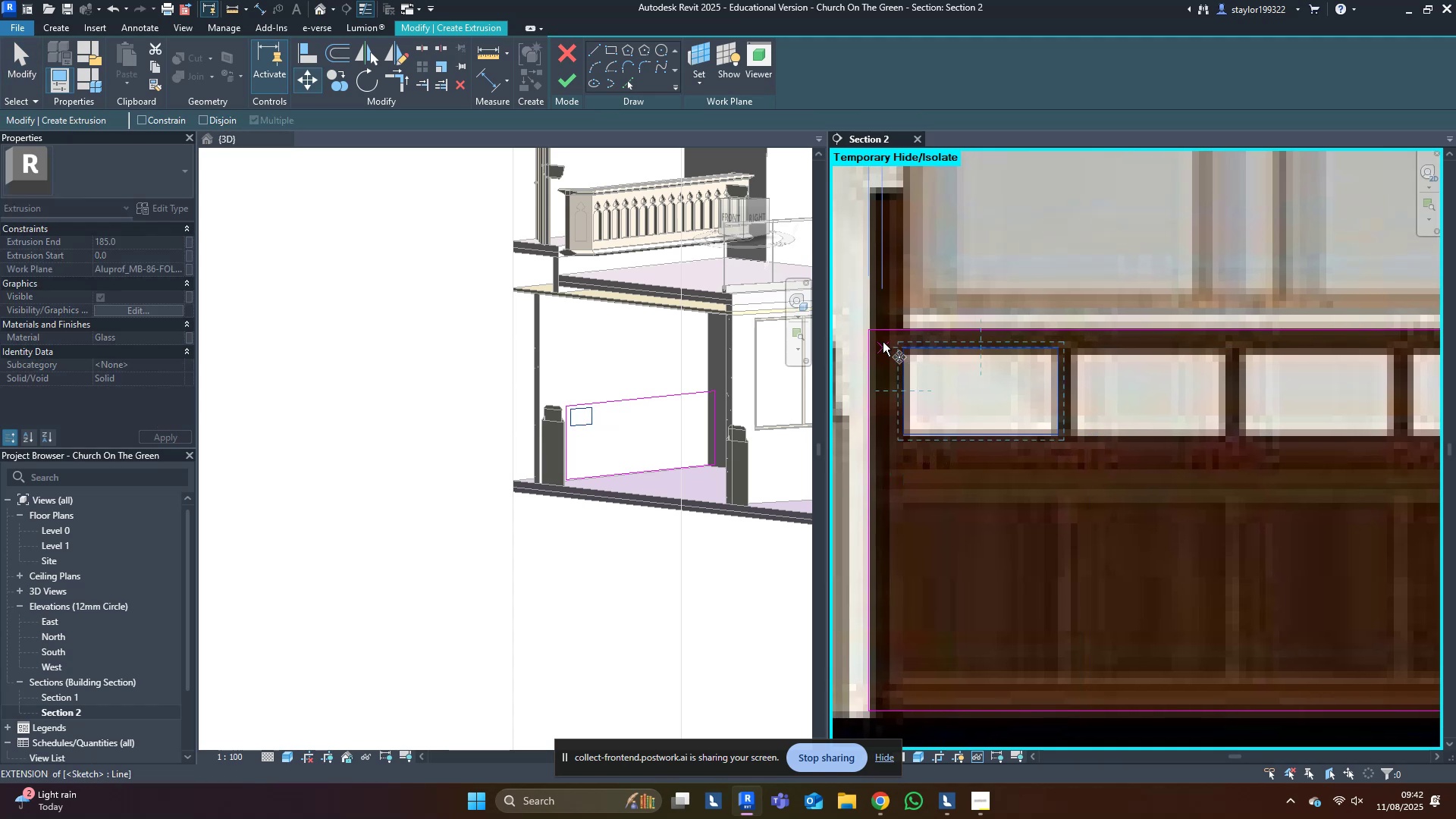 
scroll: coordinate [883, 342], scroll_direction: up, amount: 1.0
 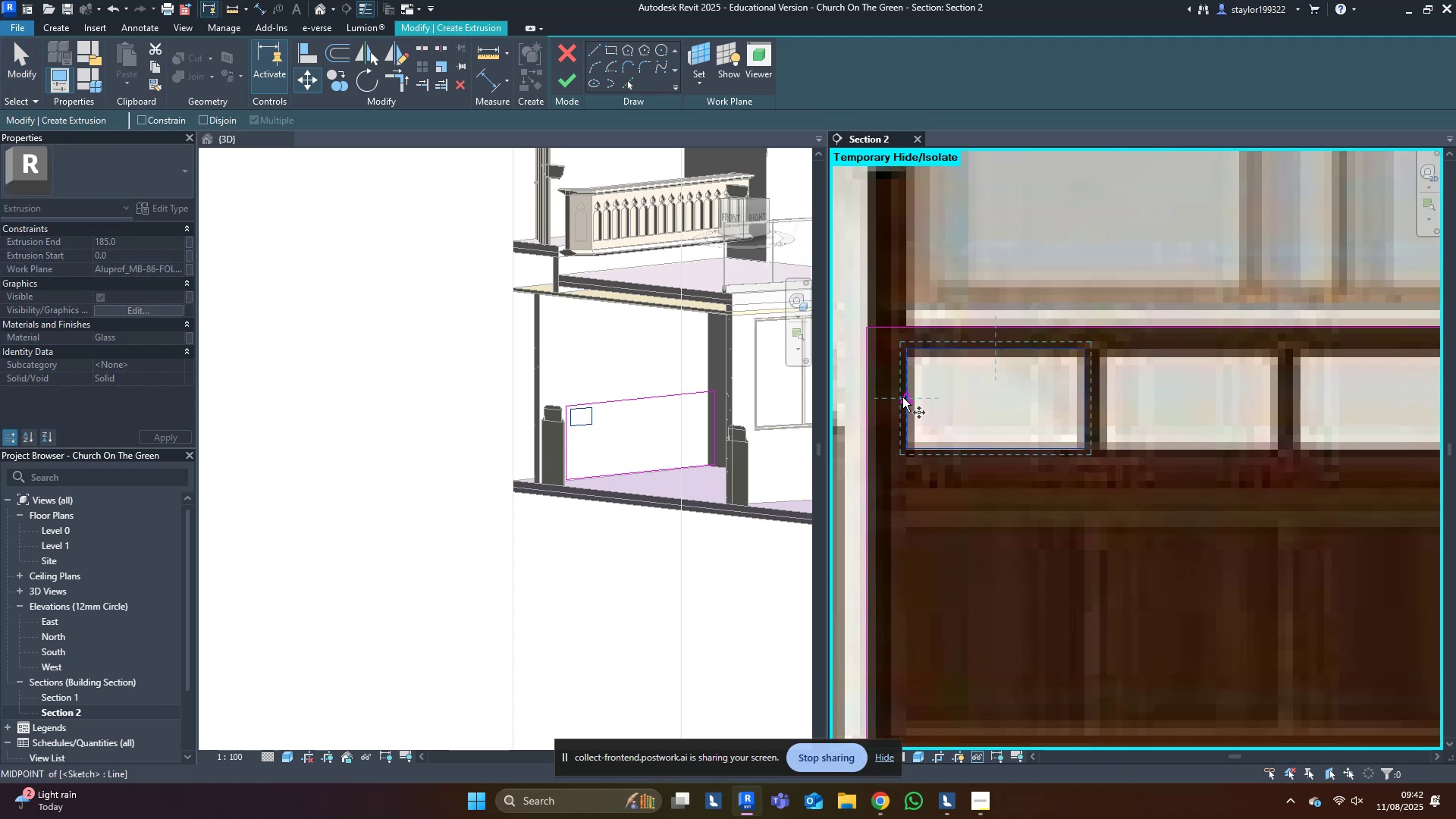 
left_click([902, 397])
 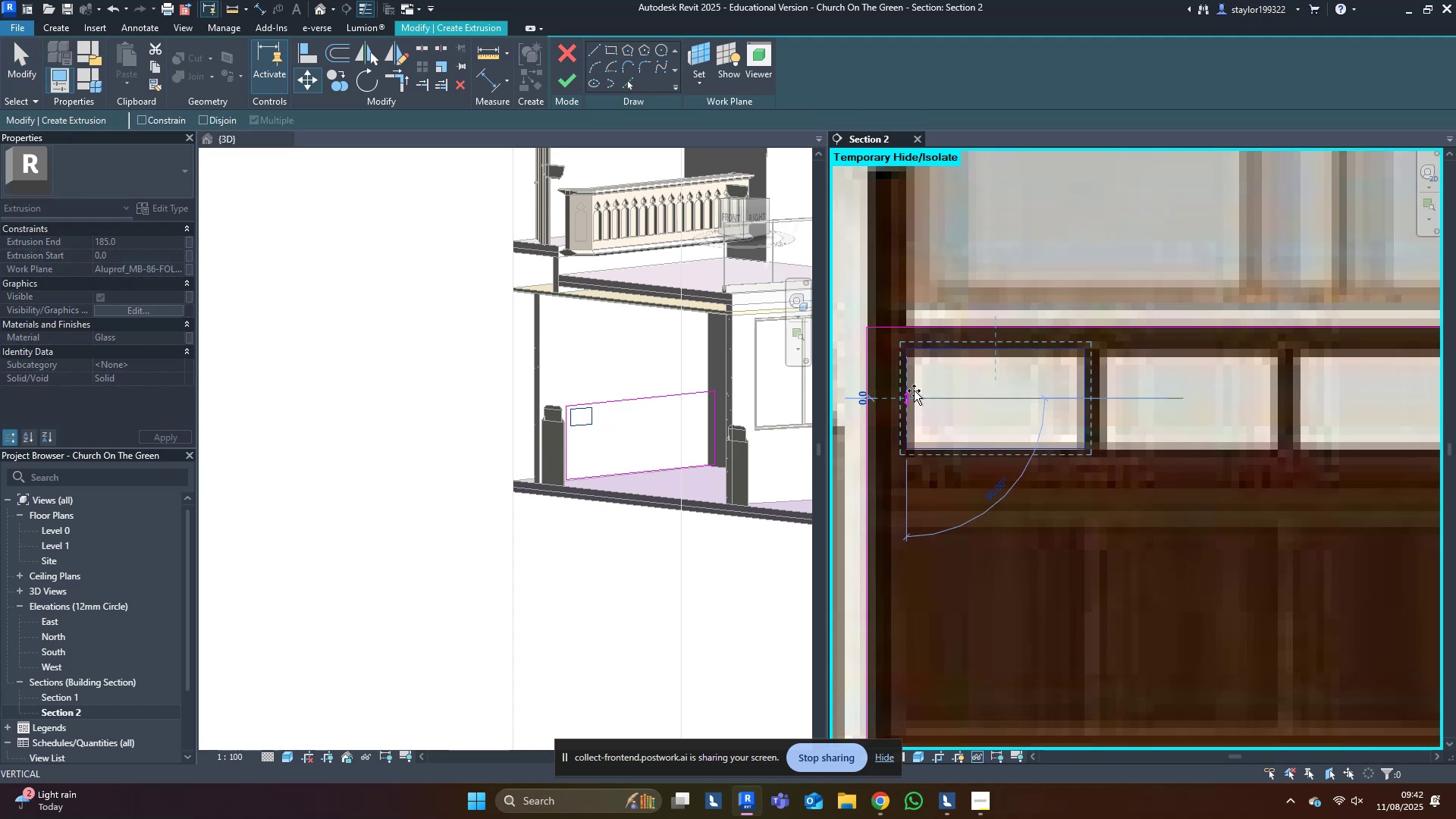 
scroll: coordinate [1108, 355], scroll_direction: up, amount: 4.0
 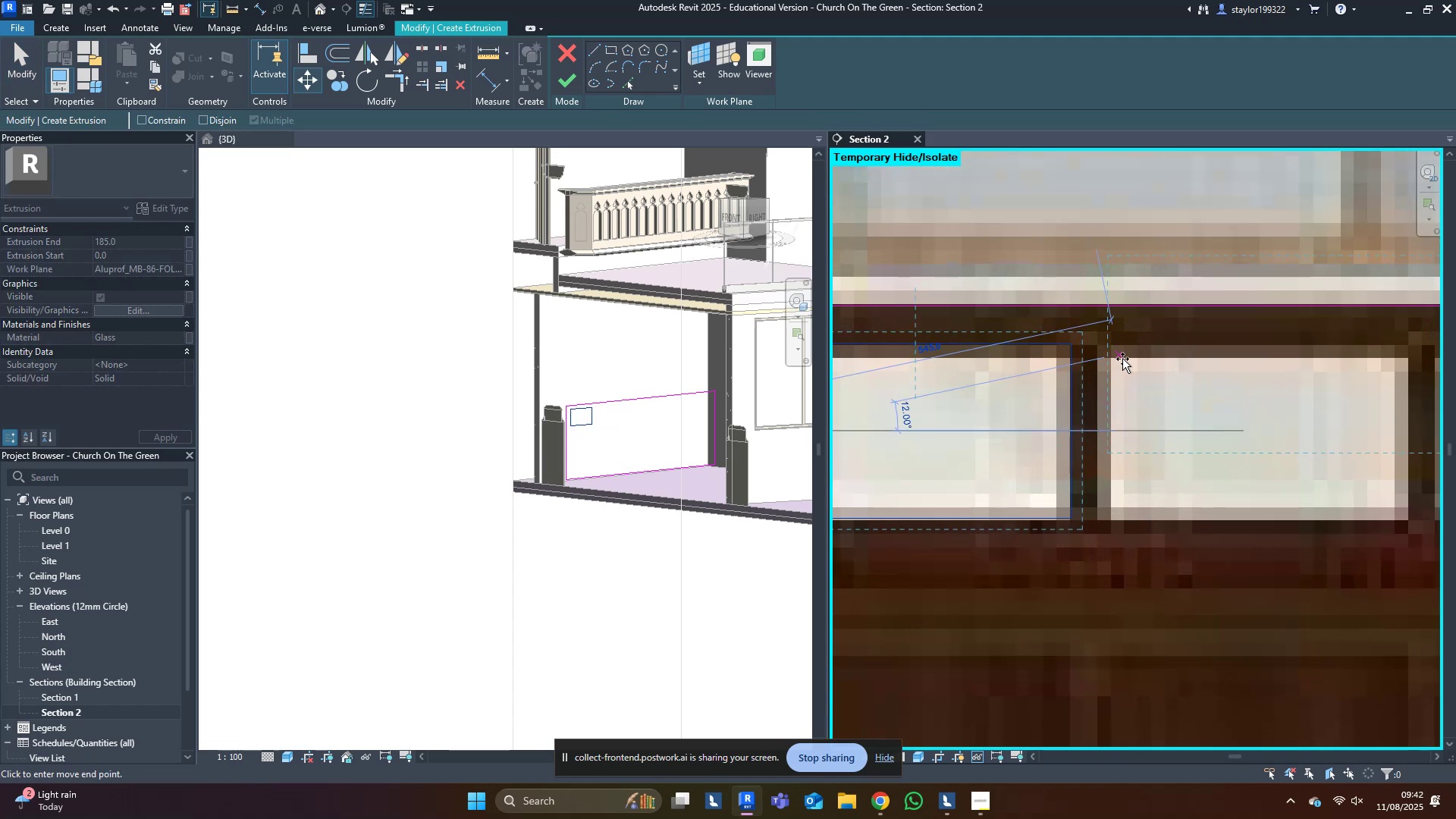 
hold_key(key=ControlLeft, duration=1.39)
left_click([1099, 430])
 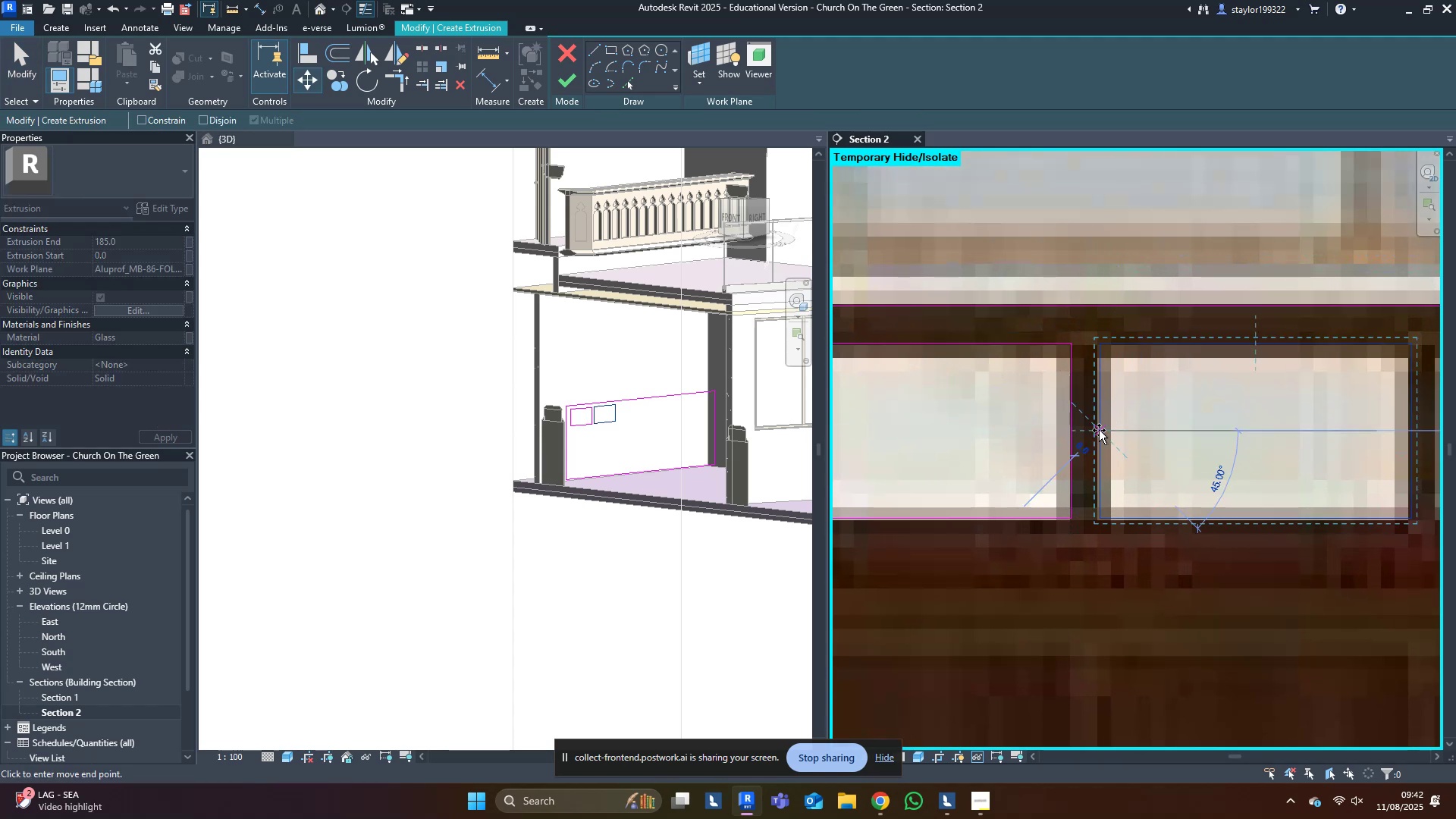 
key(Escape)
 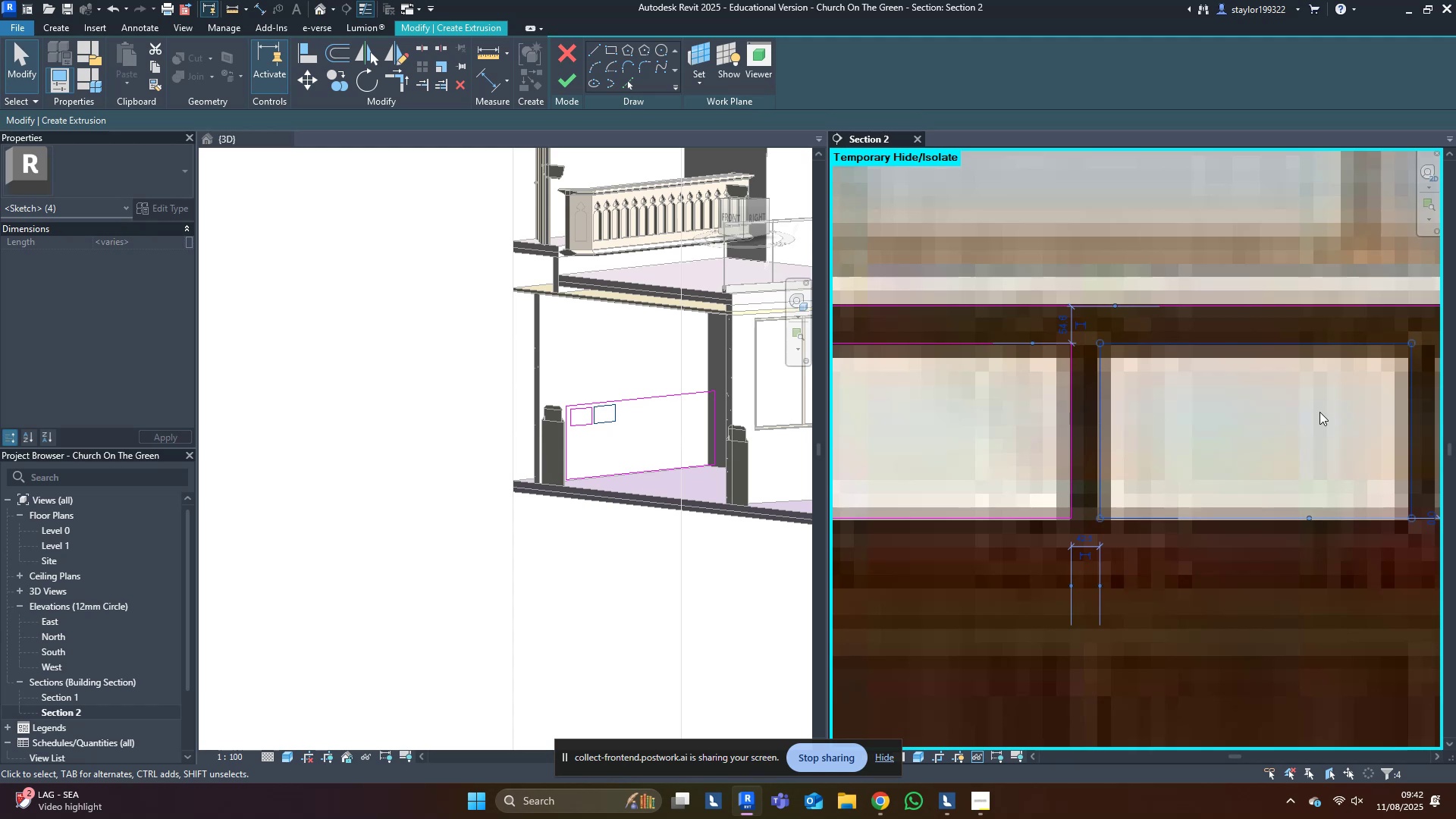 
key(ArrowLeft)
 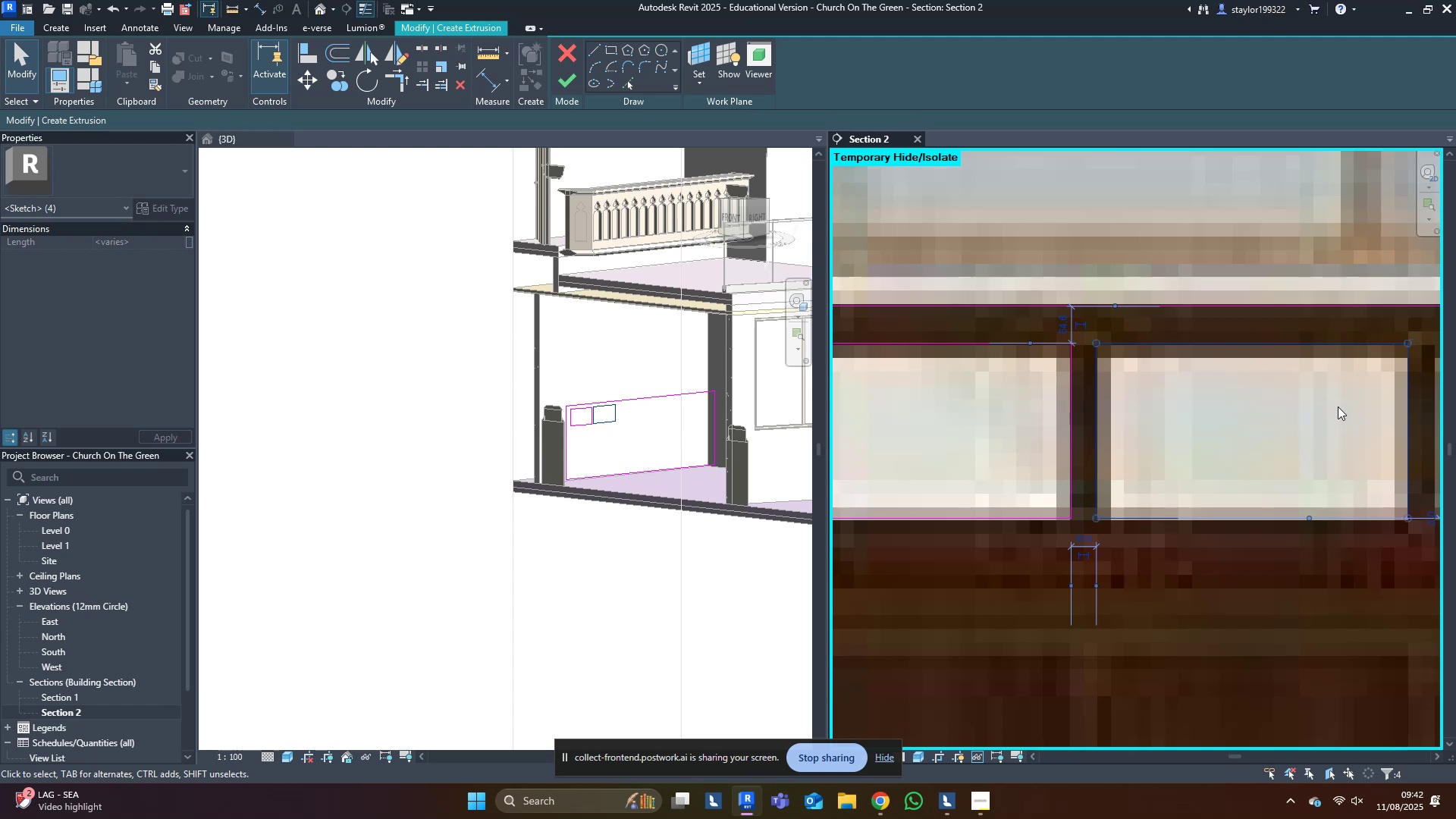 
scroll: coordinate [1319, 422], scroll_direction: down, amount: 4.0
 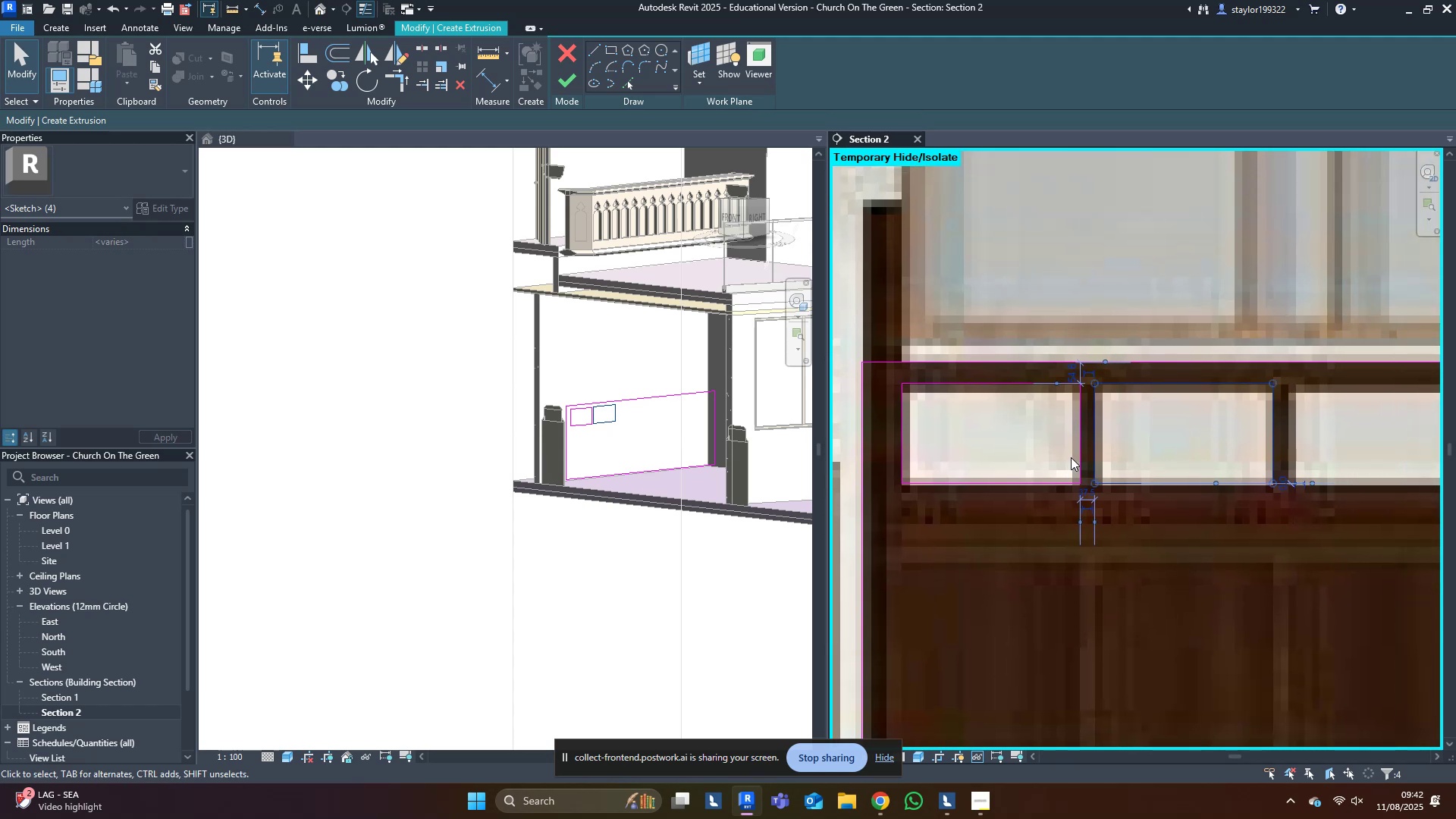 
key(Tab)
 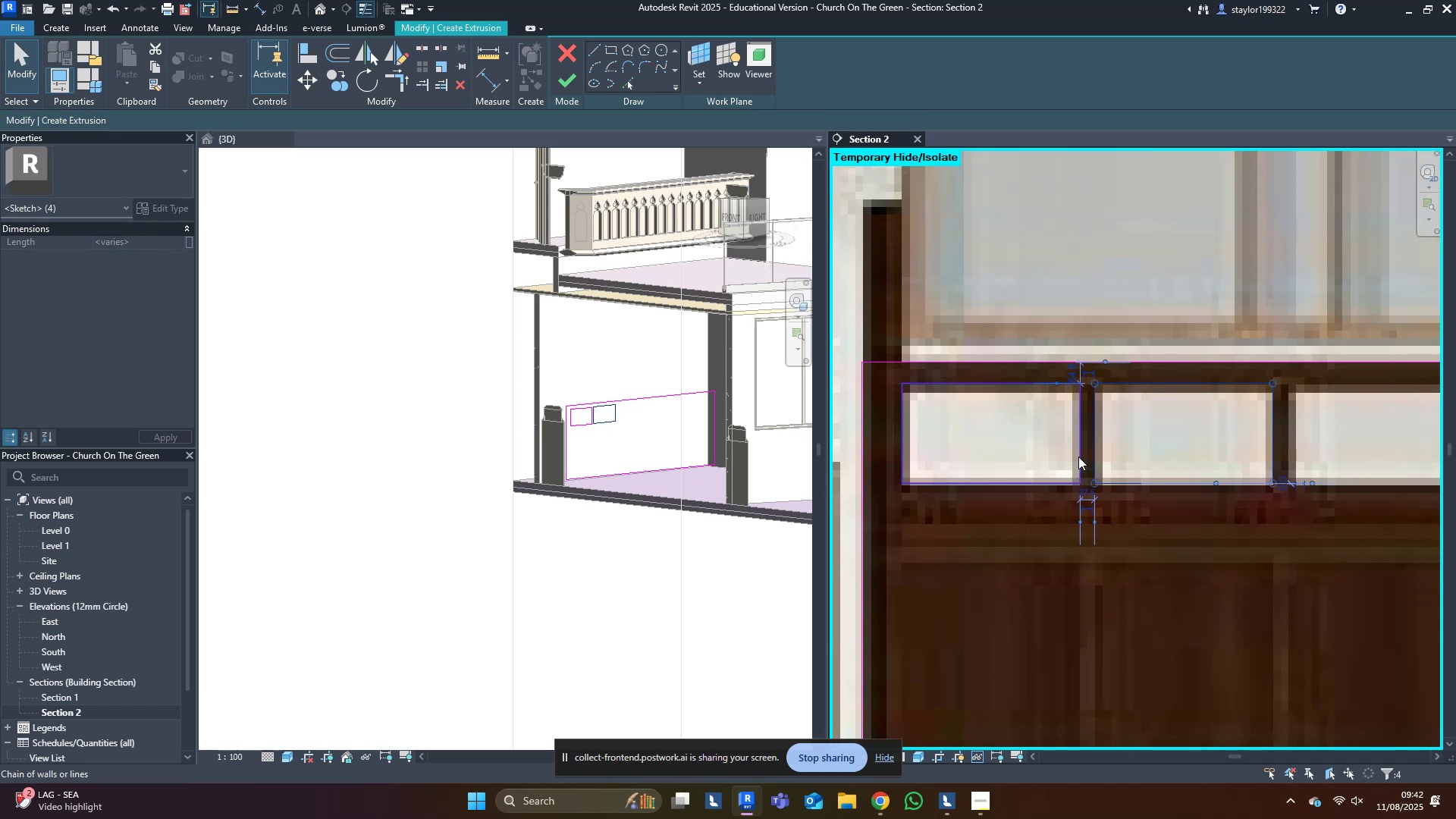 
key(Control+ControlLeft)
 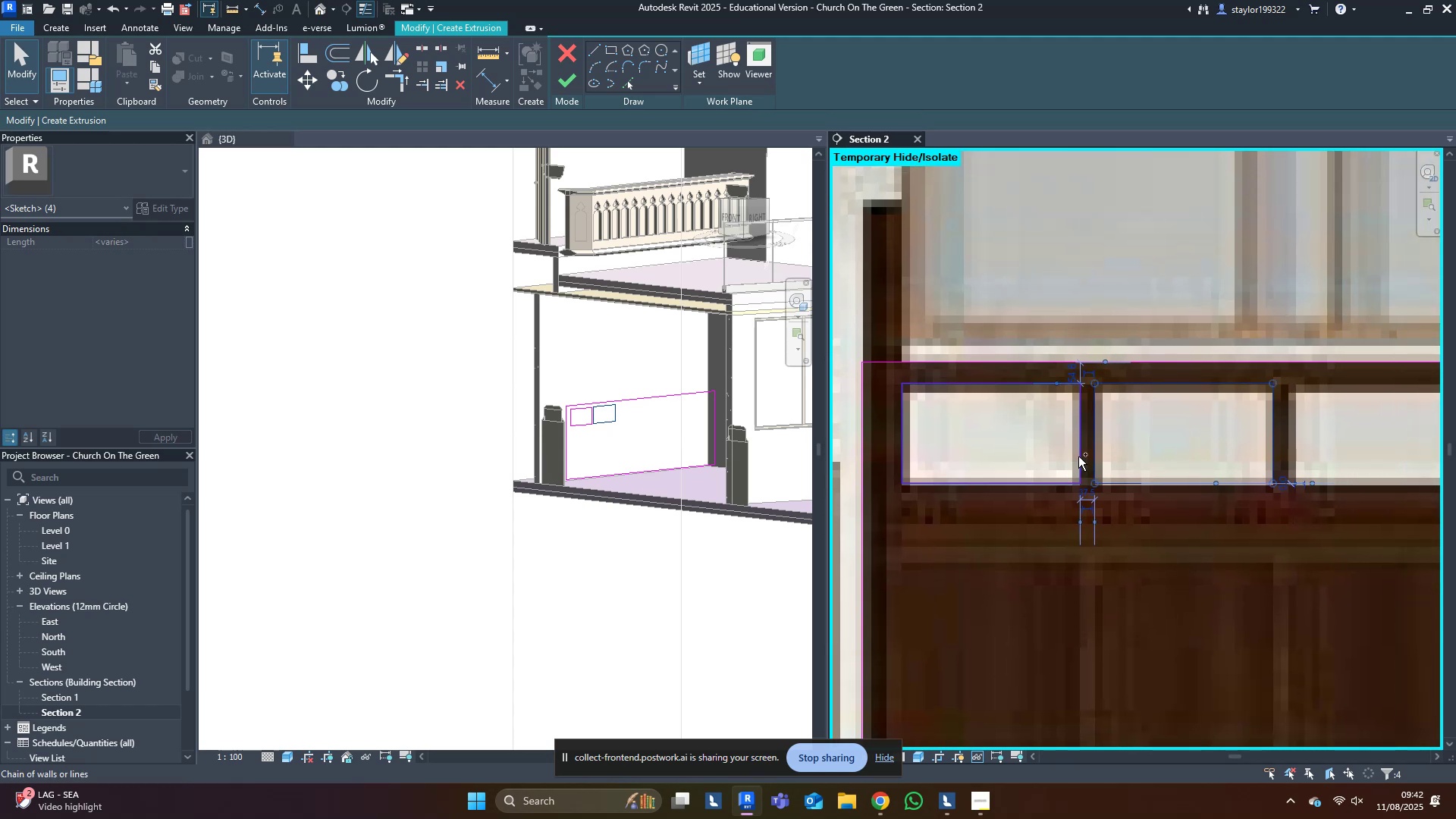 
left_click([1078, 457])
 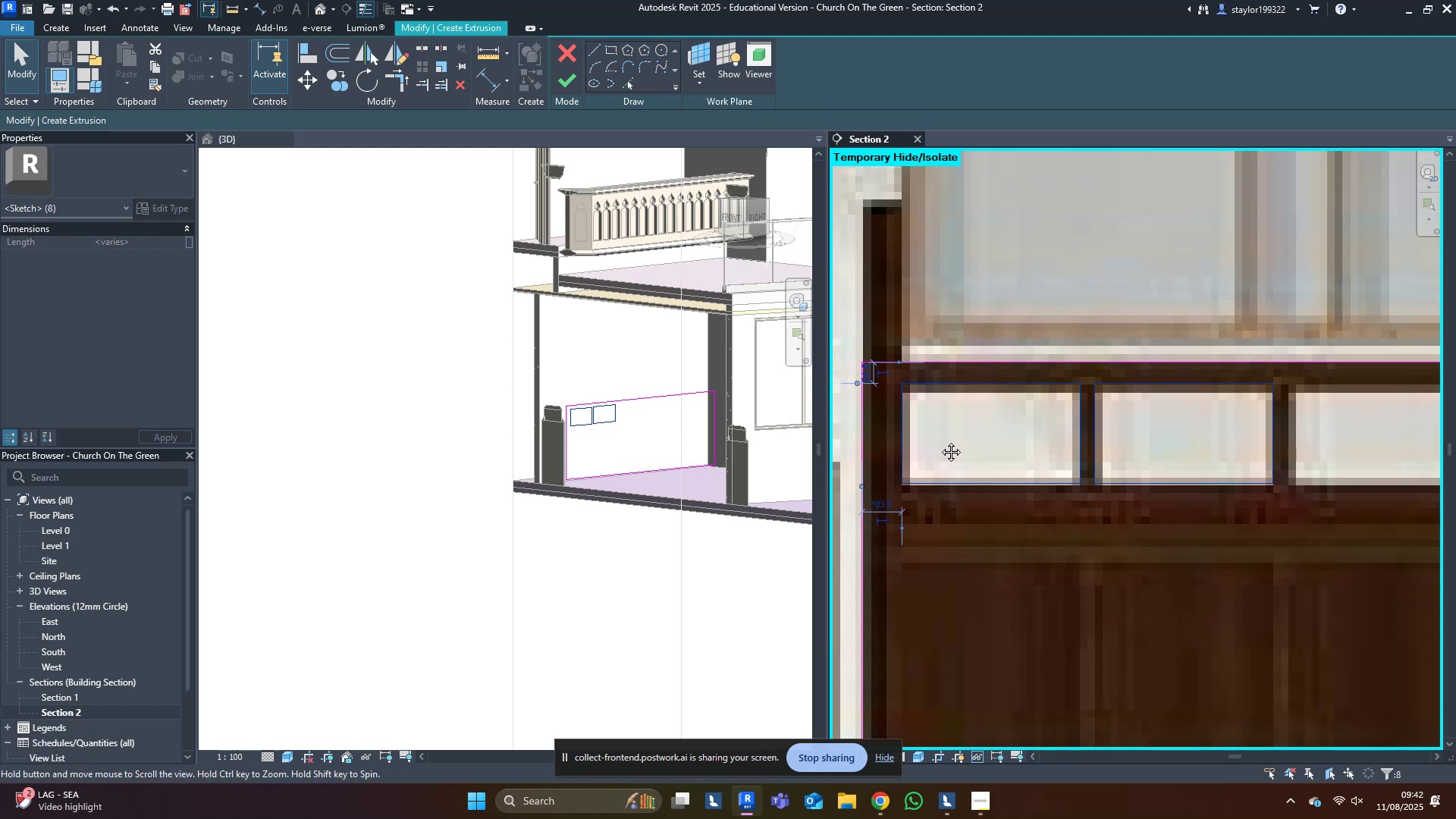 
middle_click([940, 441])
 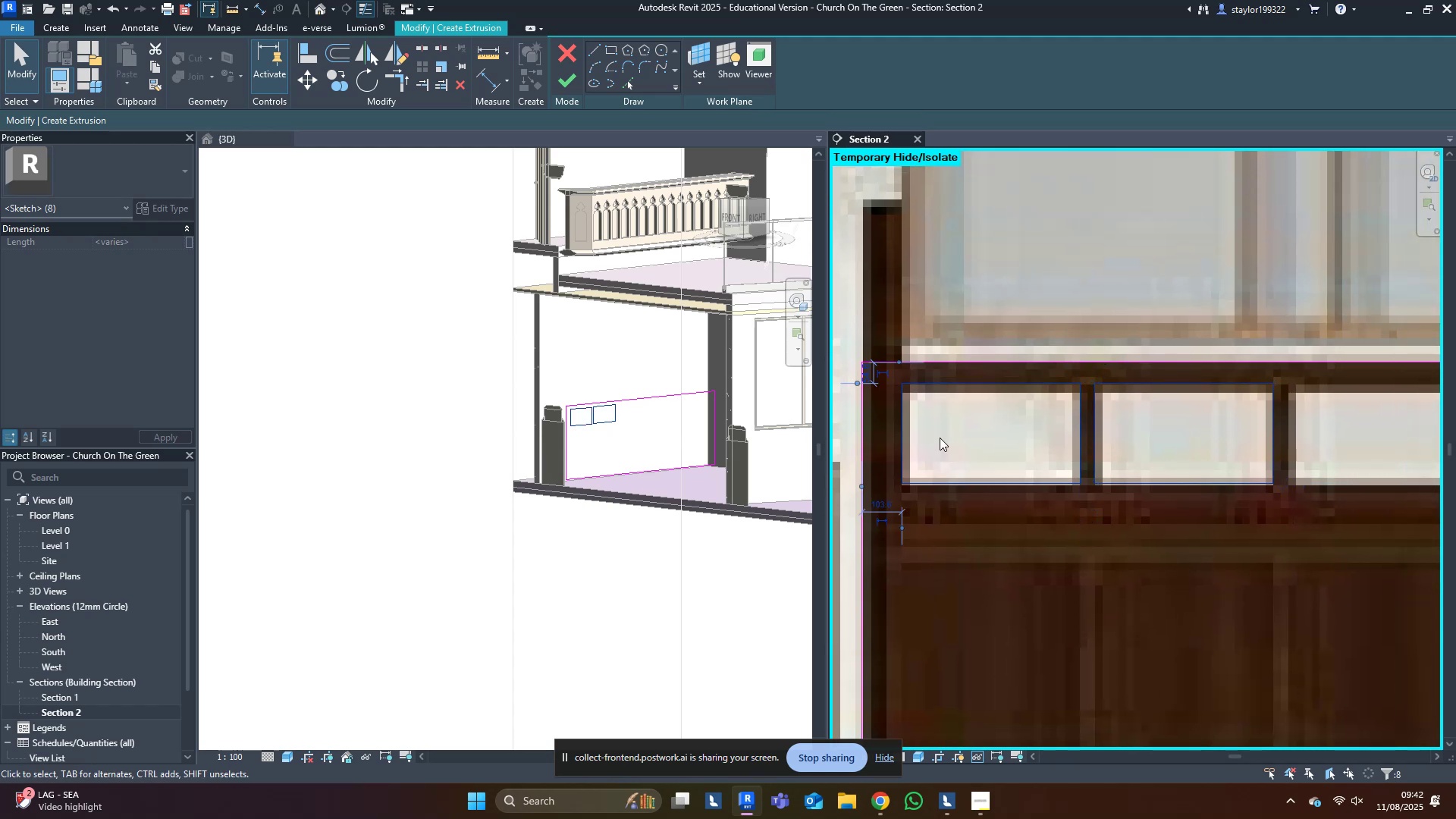 
type(mv)
 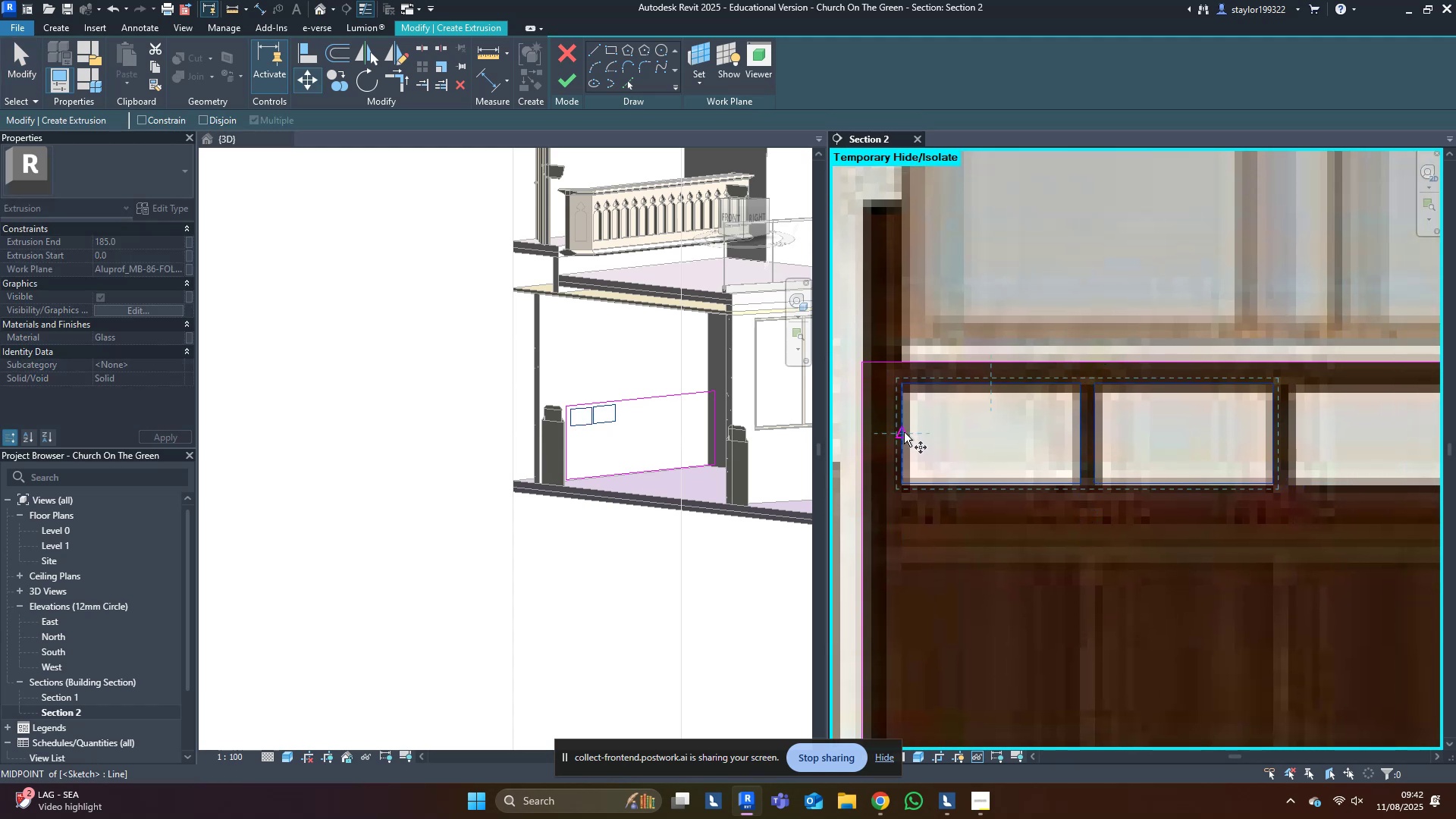 
left_click([903, 433])
 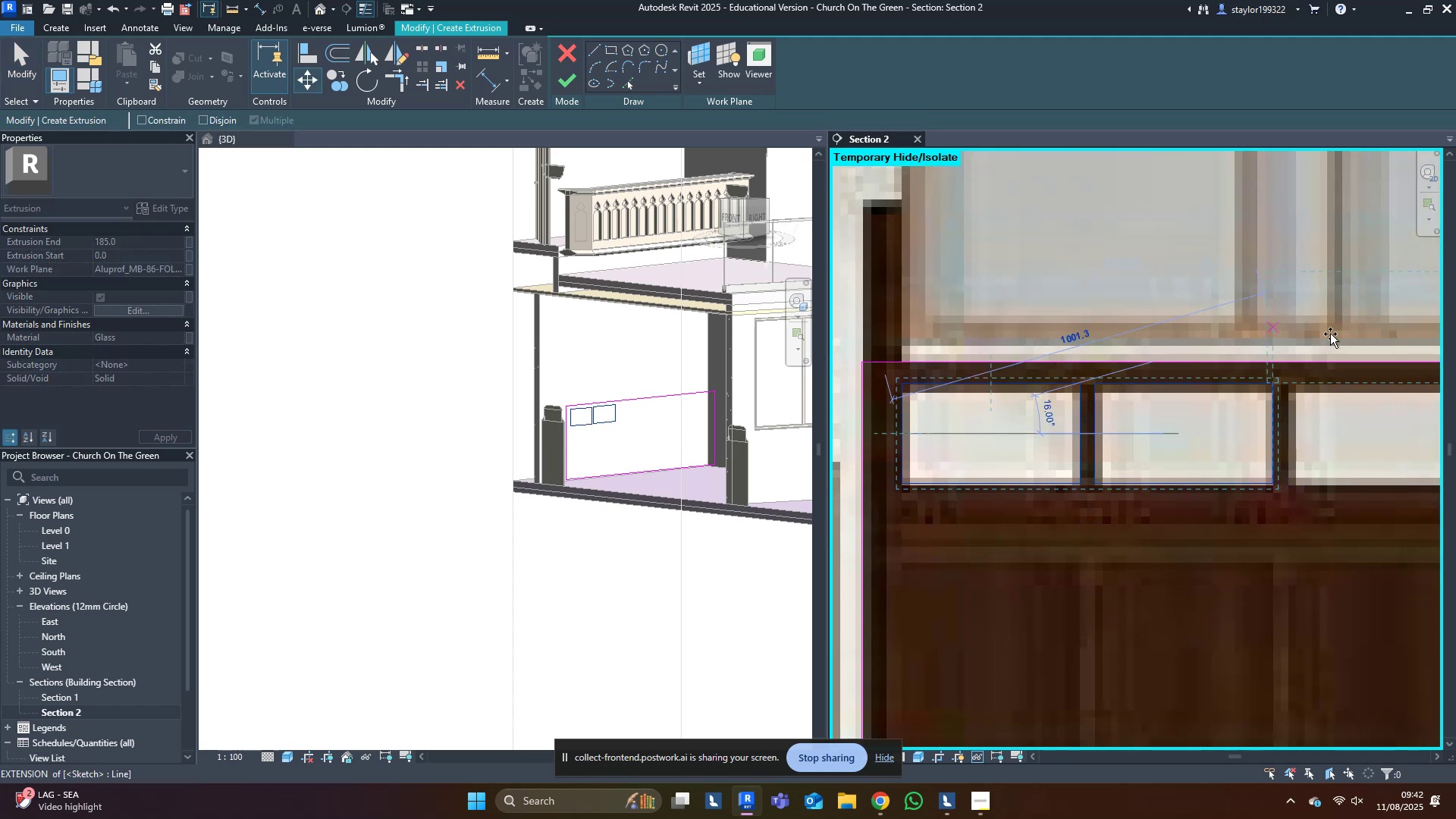 
scroll: coordinate [1357, 408], scroll_direction: up, amount: 5.0
 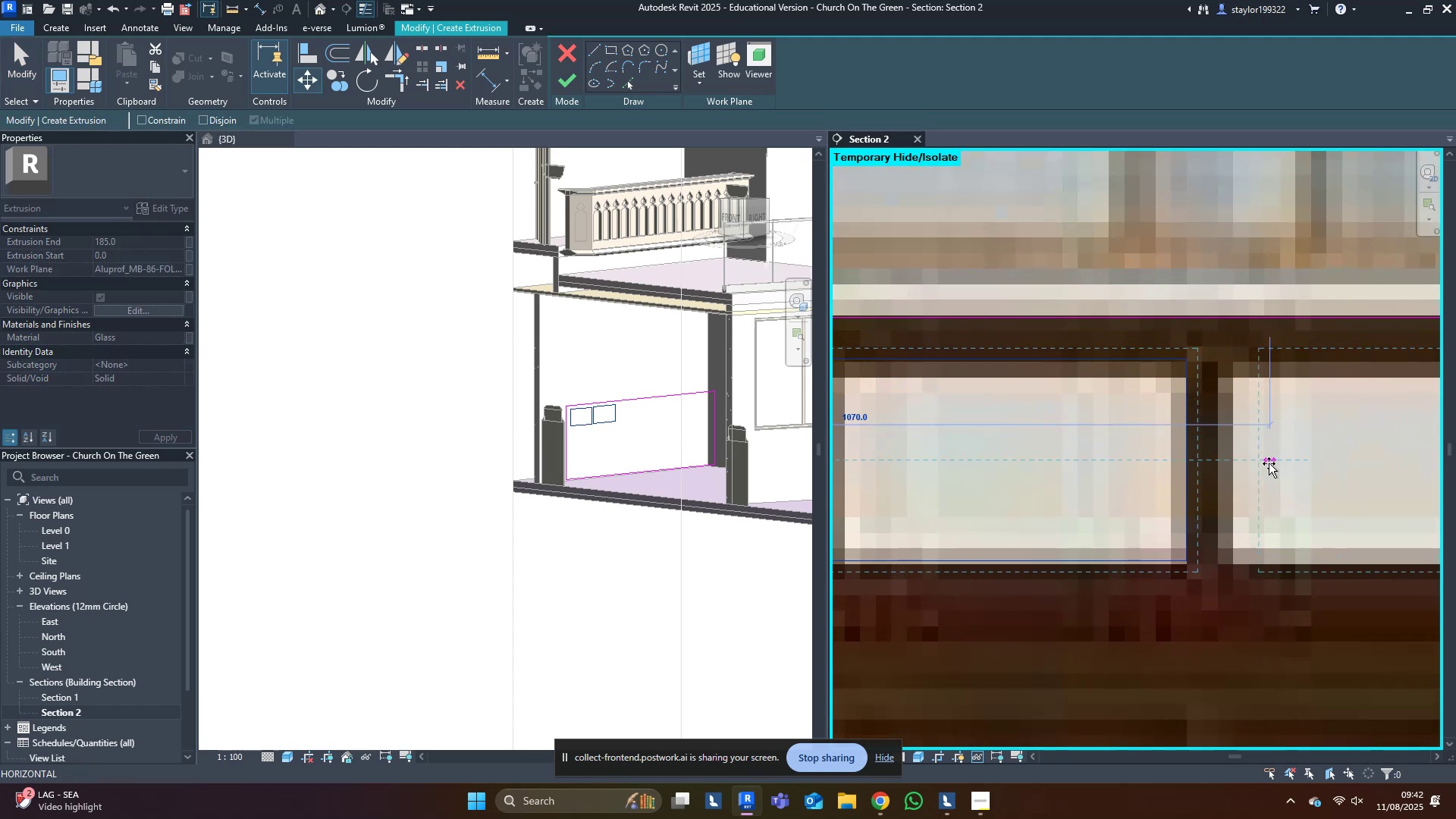 
hold_key(key=ControlLeft, duration=0.98)
 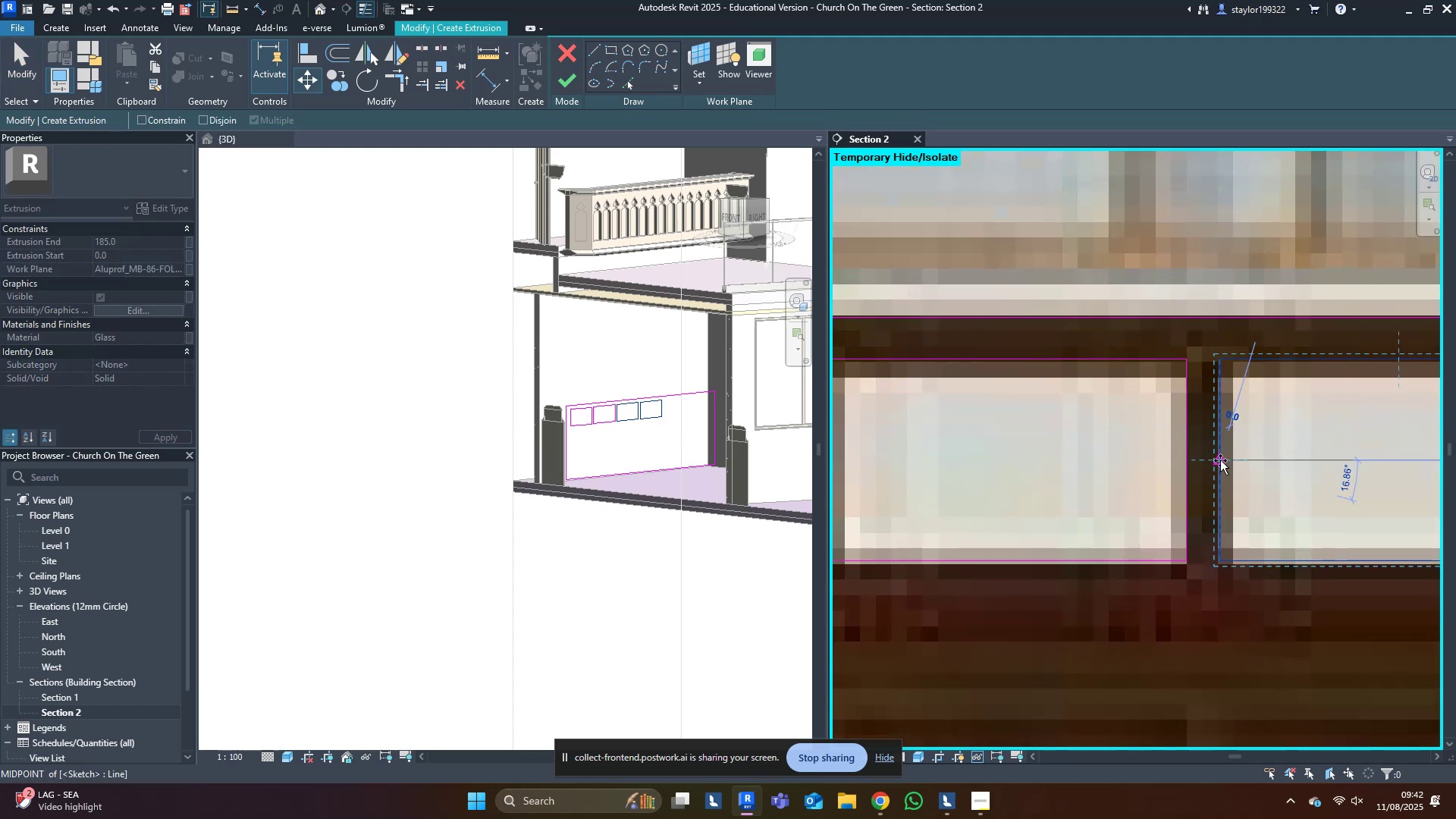 
key(Escape)
 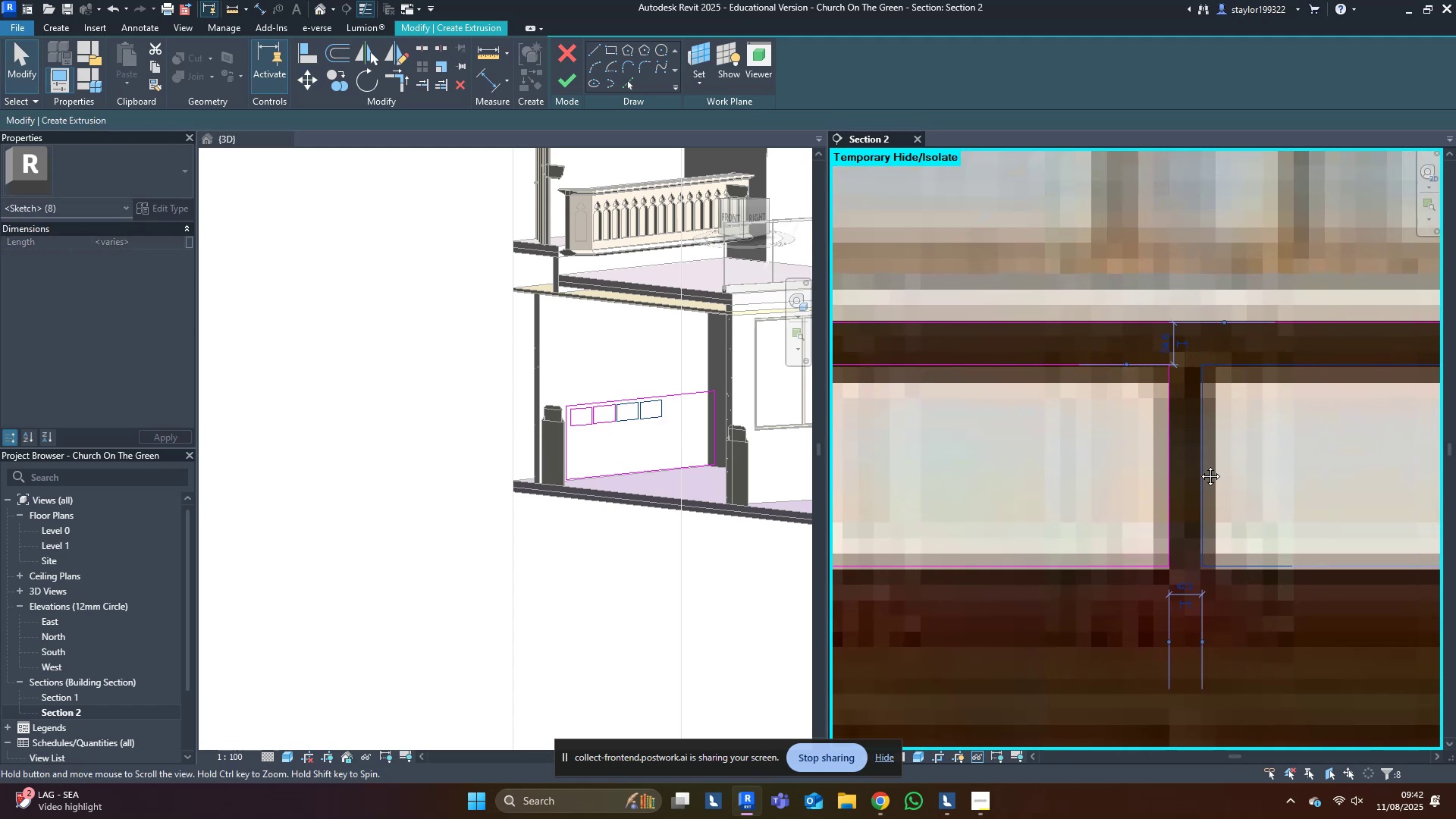 
scroll: coordinate [1113, 437], scroll_direction: down, amount: 11.0
 